 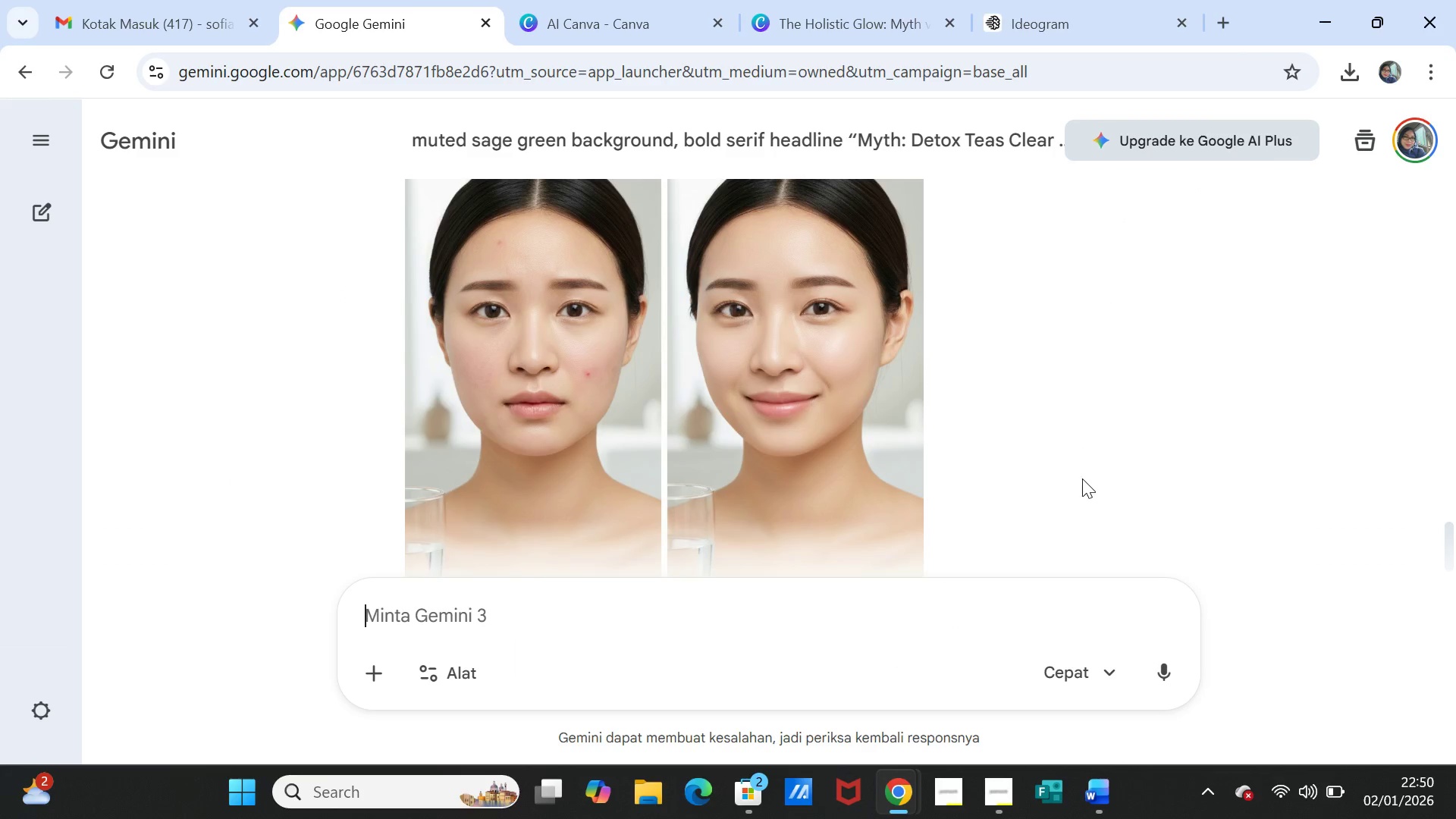 
scroll: coordinate [1082, 479], scroll_direction: up, amount: 1.0
 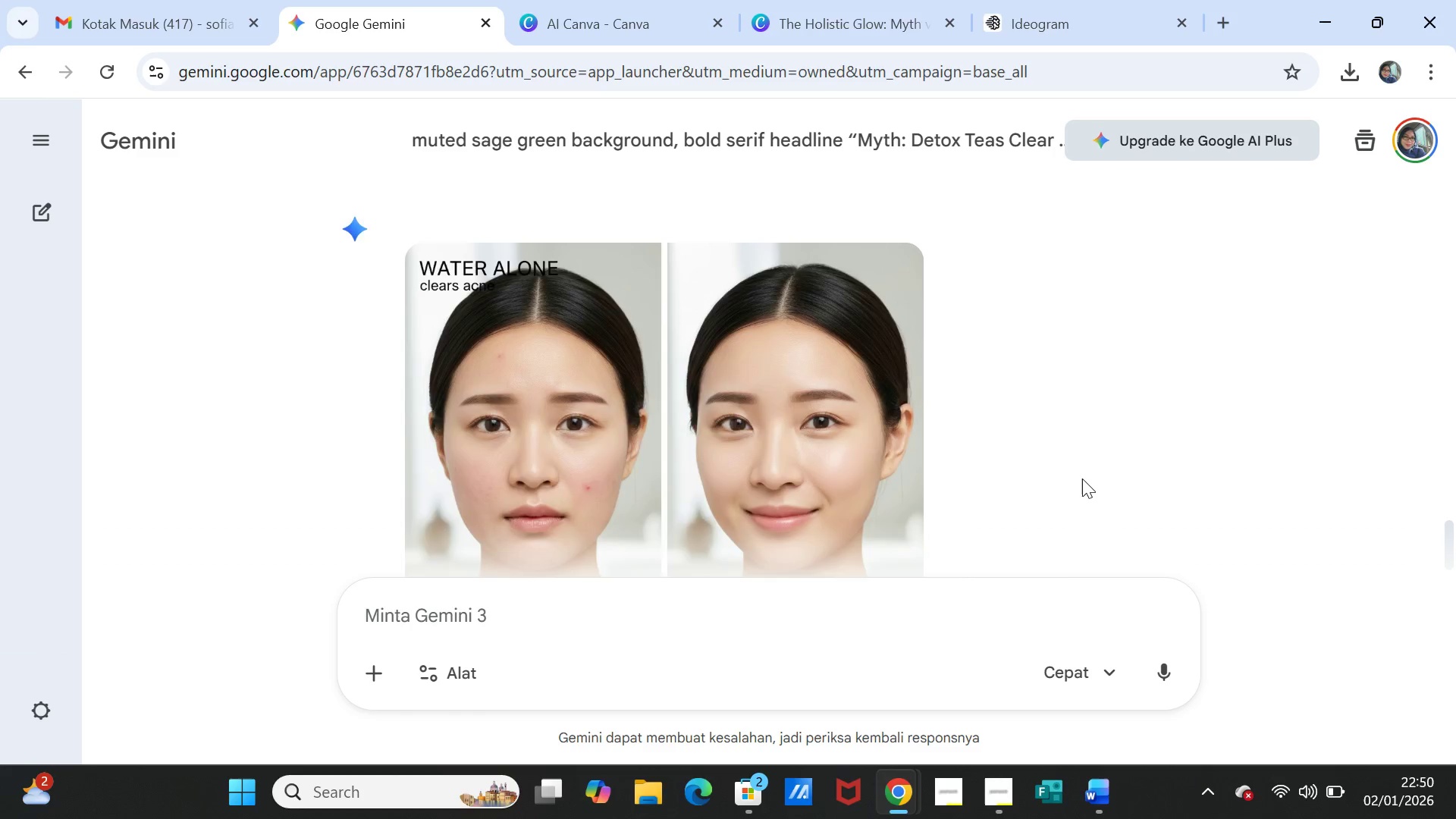 
scroll: coordinate [1082, 479], scroll_direction: down, amount: 1.0
 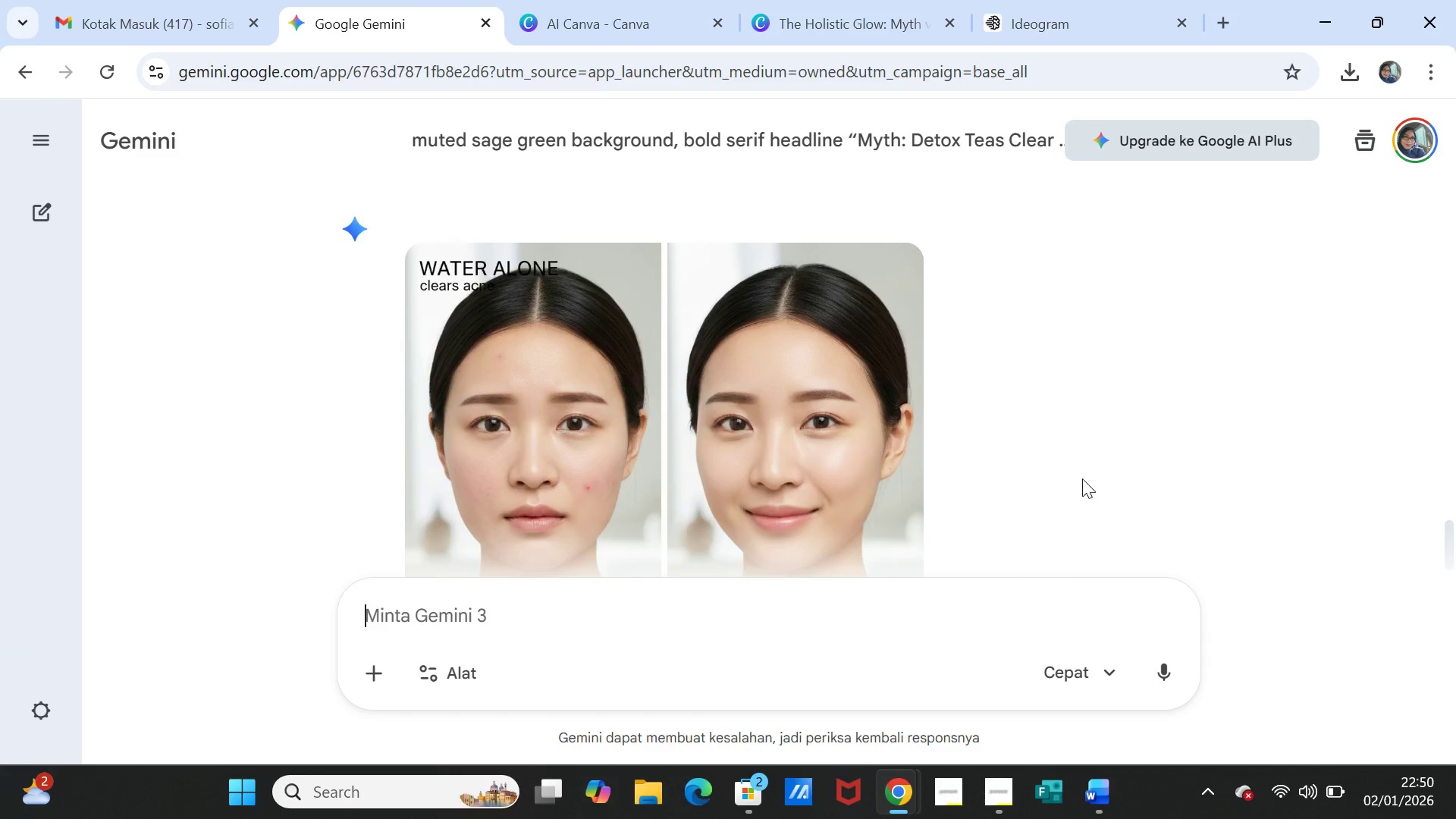 
scroll: coordinate [974, 463], scroll_direction: up, amount: 3.0
 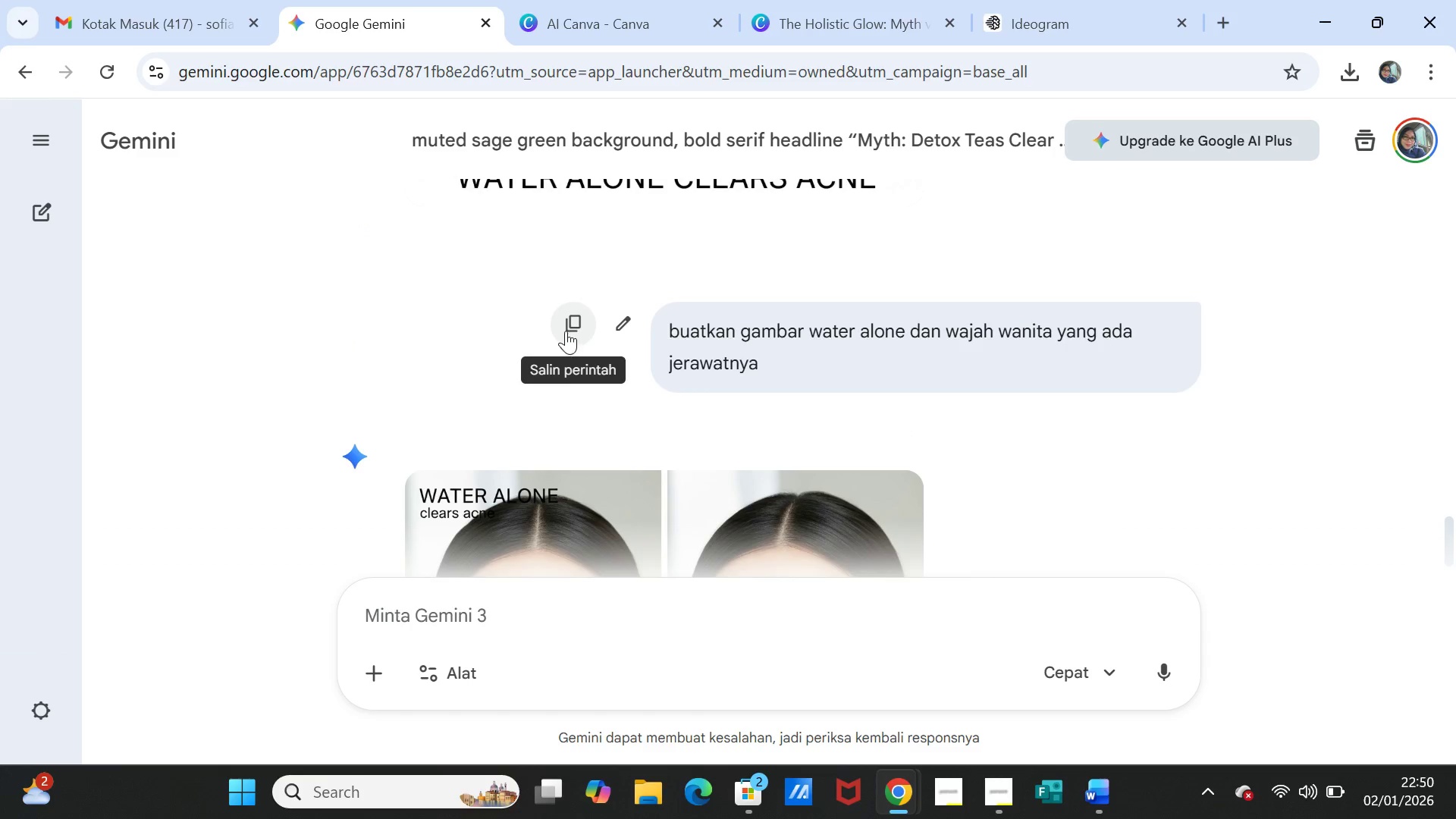 
left_click([570, 321])
 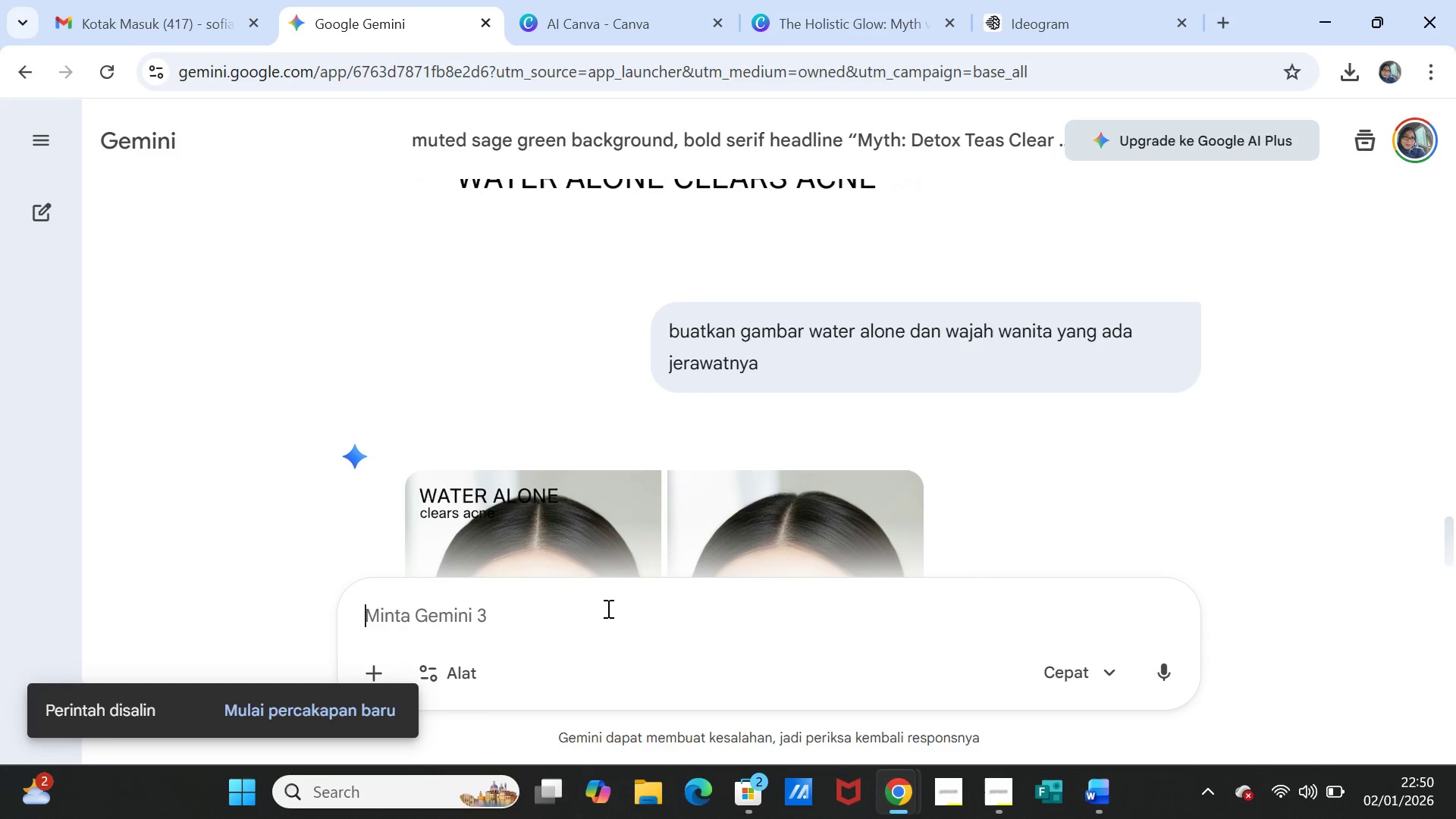 
left_click([607, 608])
 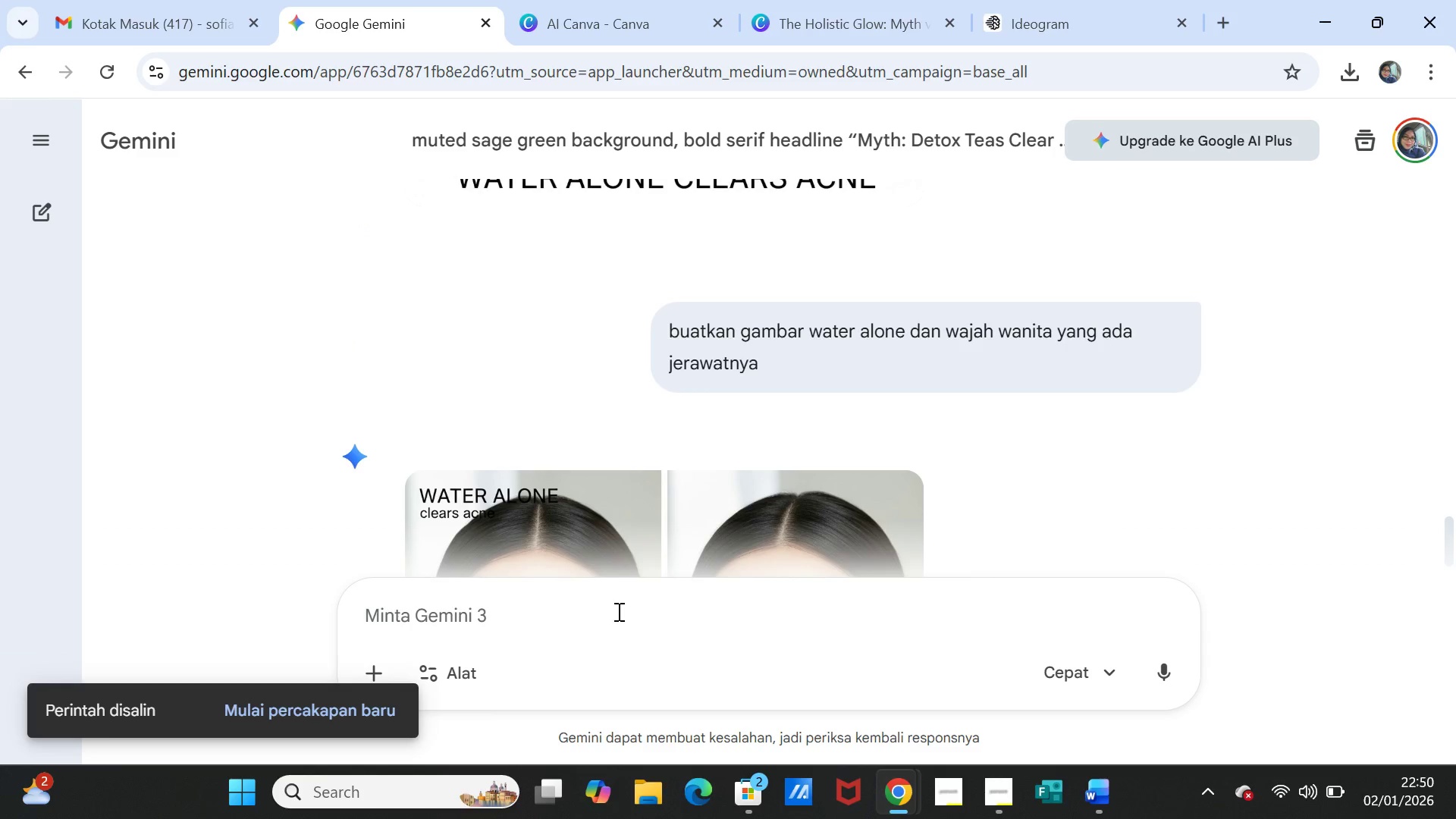 
key(Control+V)
 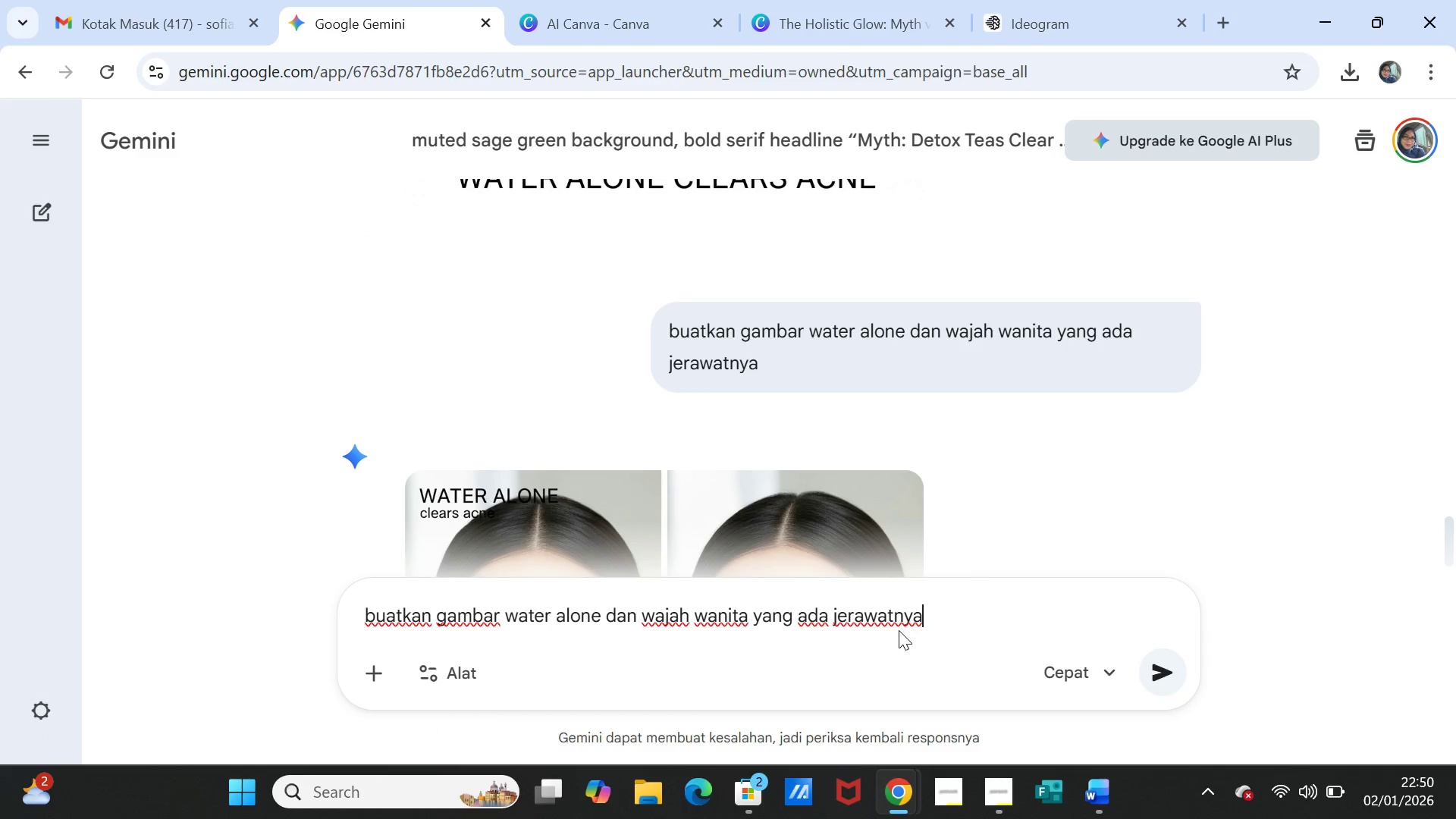 
type(, jangan before )
key(Backspace)
key(Backspace)
key(Backspace)
type(angan ada ad)
key(Backspace)
key(Backspace)
type(before after,)
key(Backspace)
 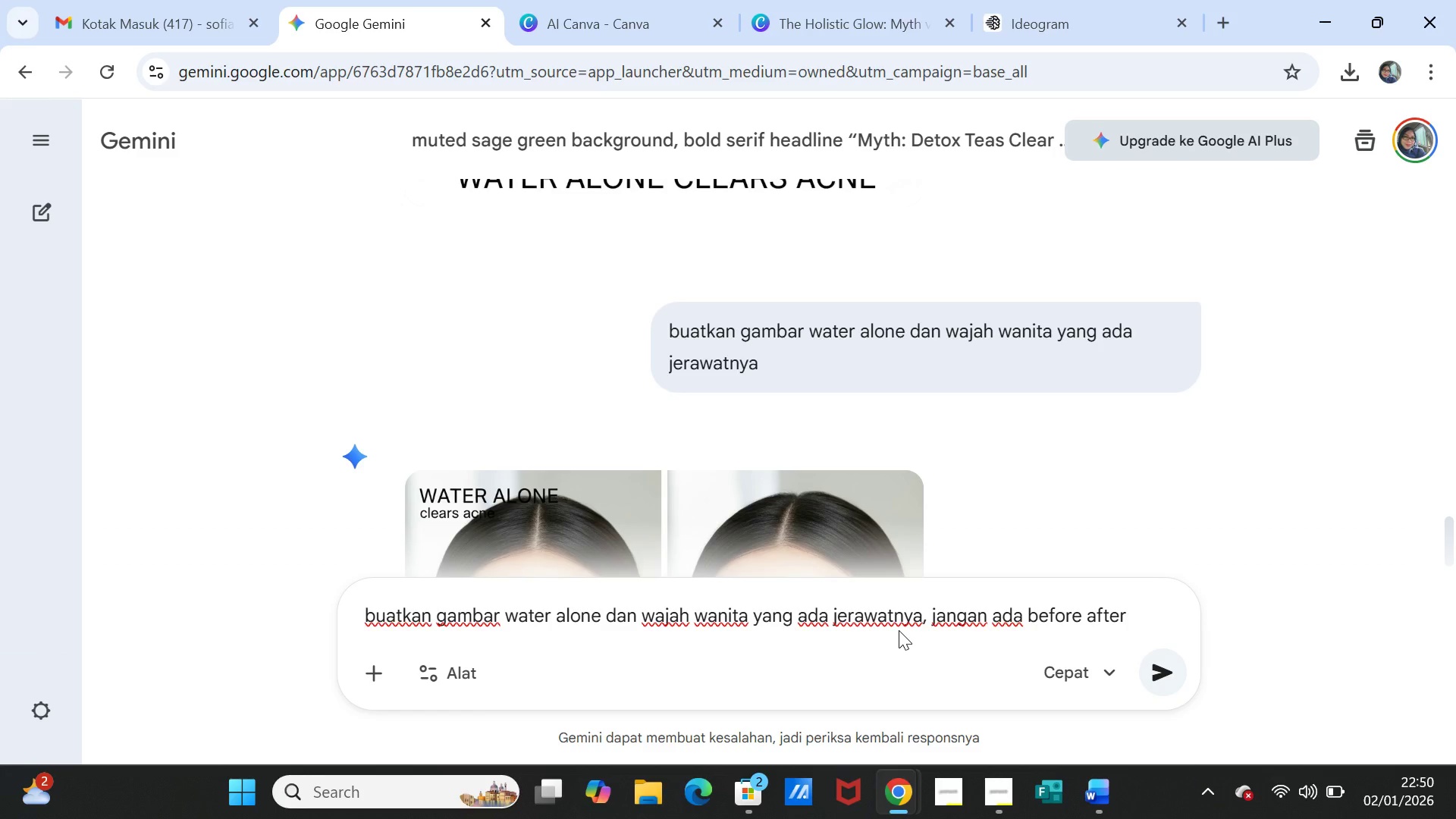 
left_click([1157, 664])
 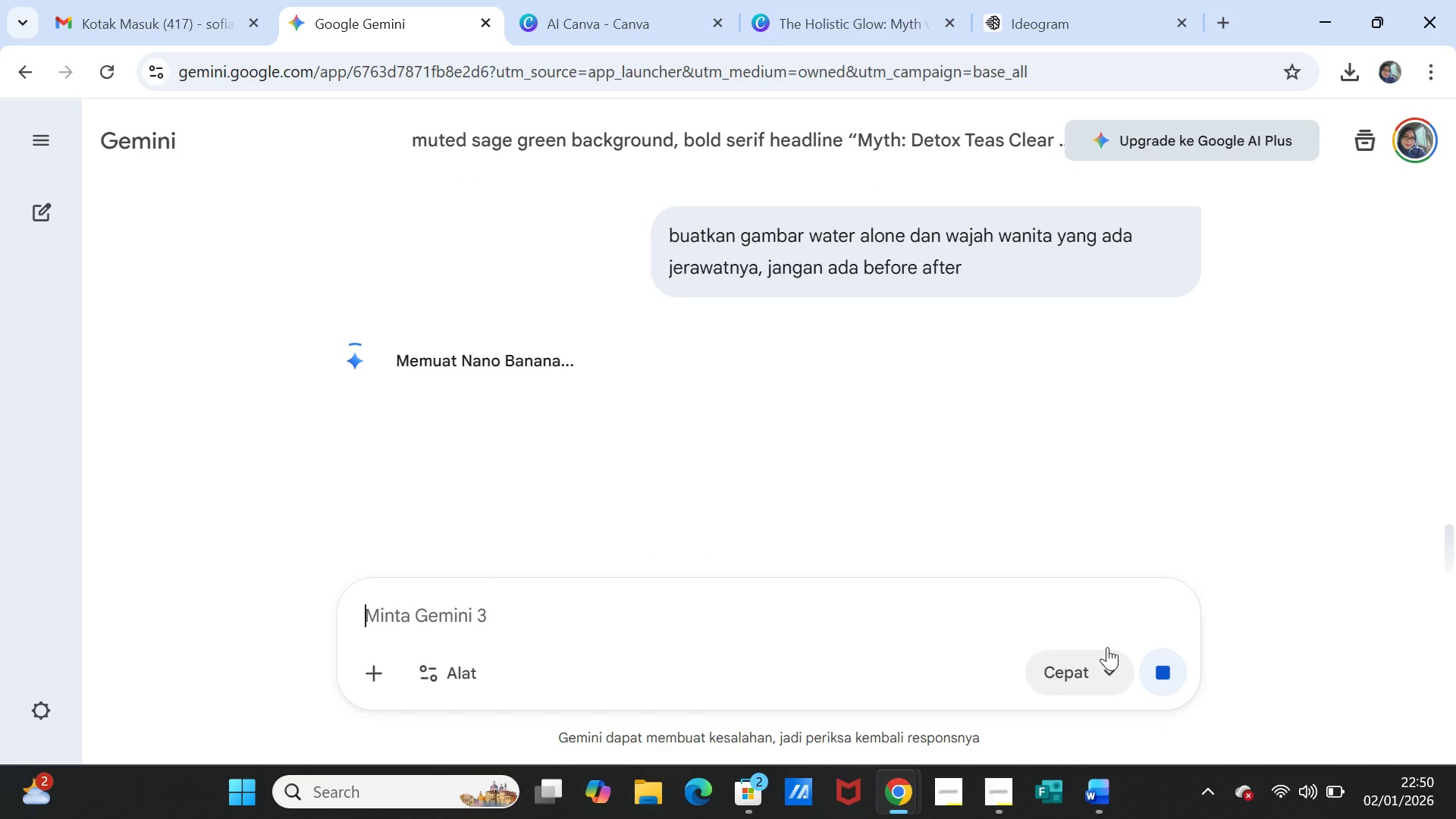 
wait(10.75)
 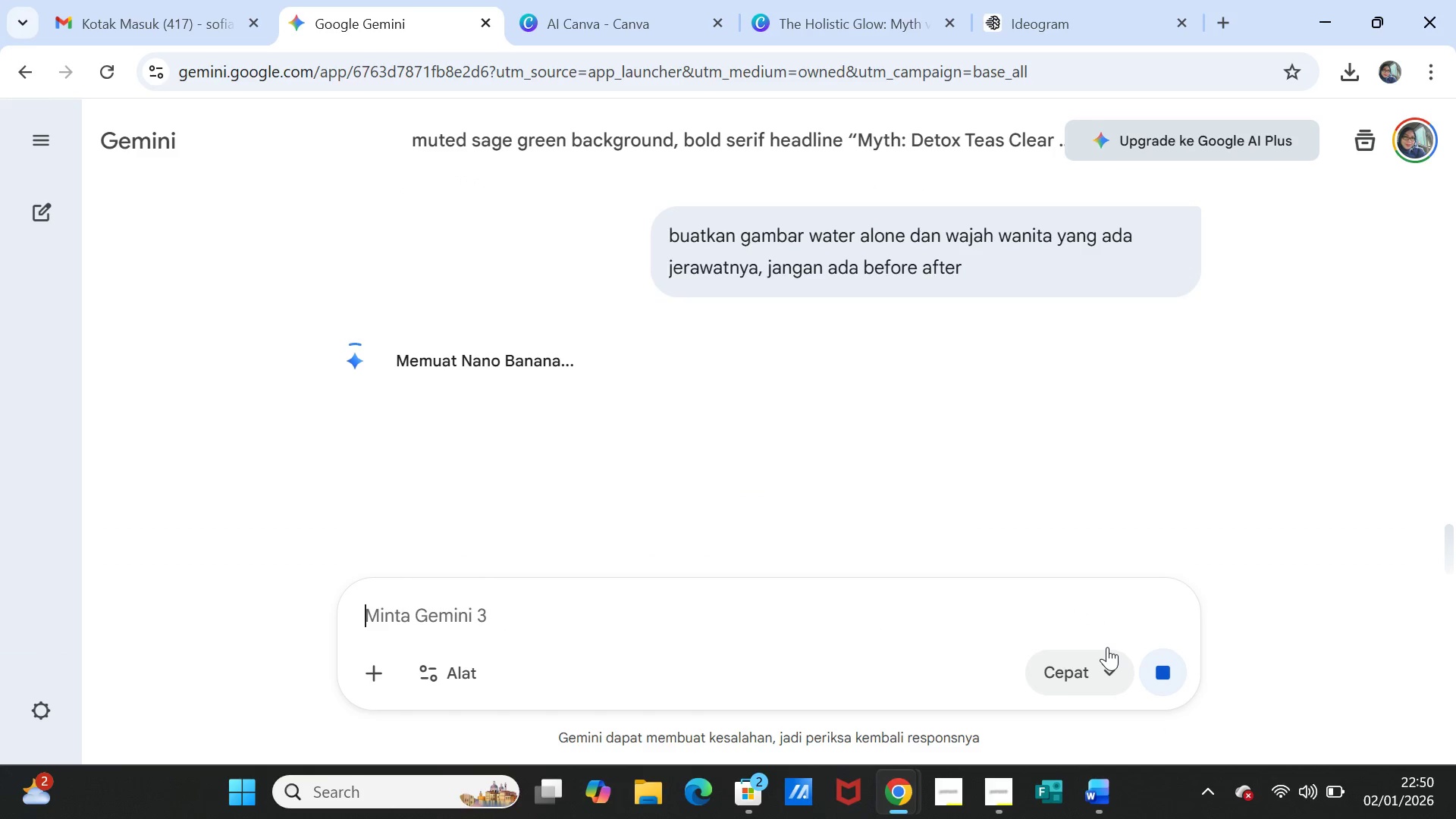 
scroll: coordinate [968, 689], scroll_direction: down, amount: 1.0
 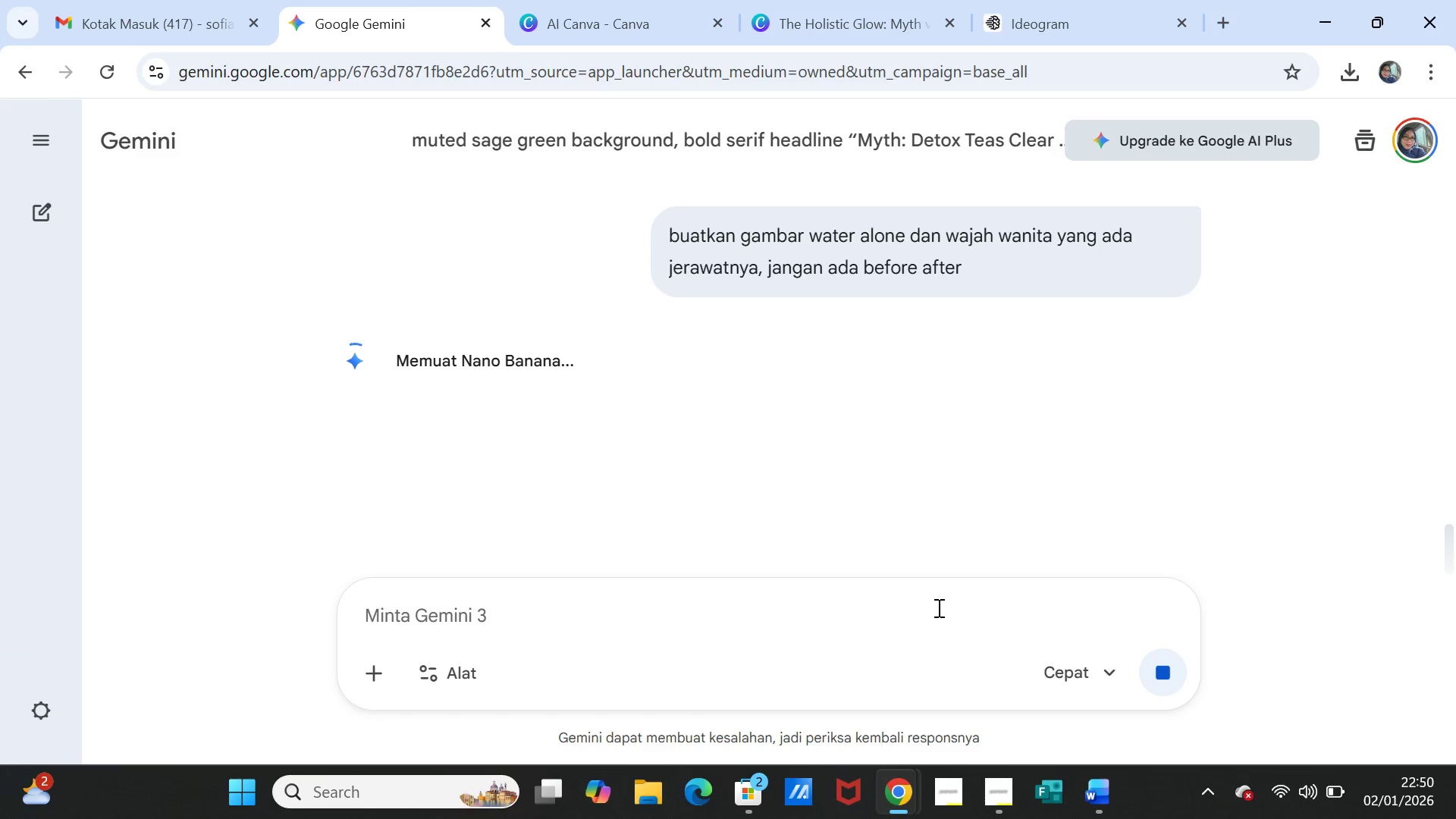 
wait(9.36)
 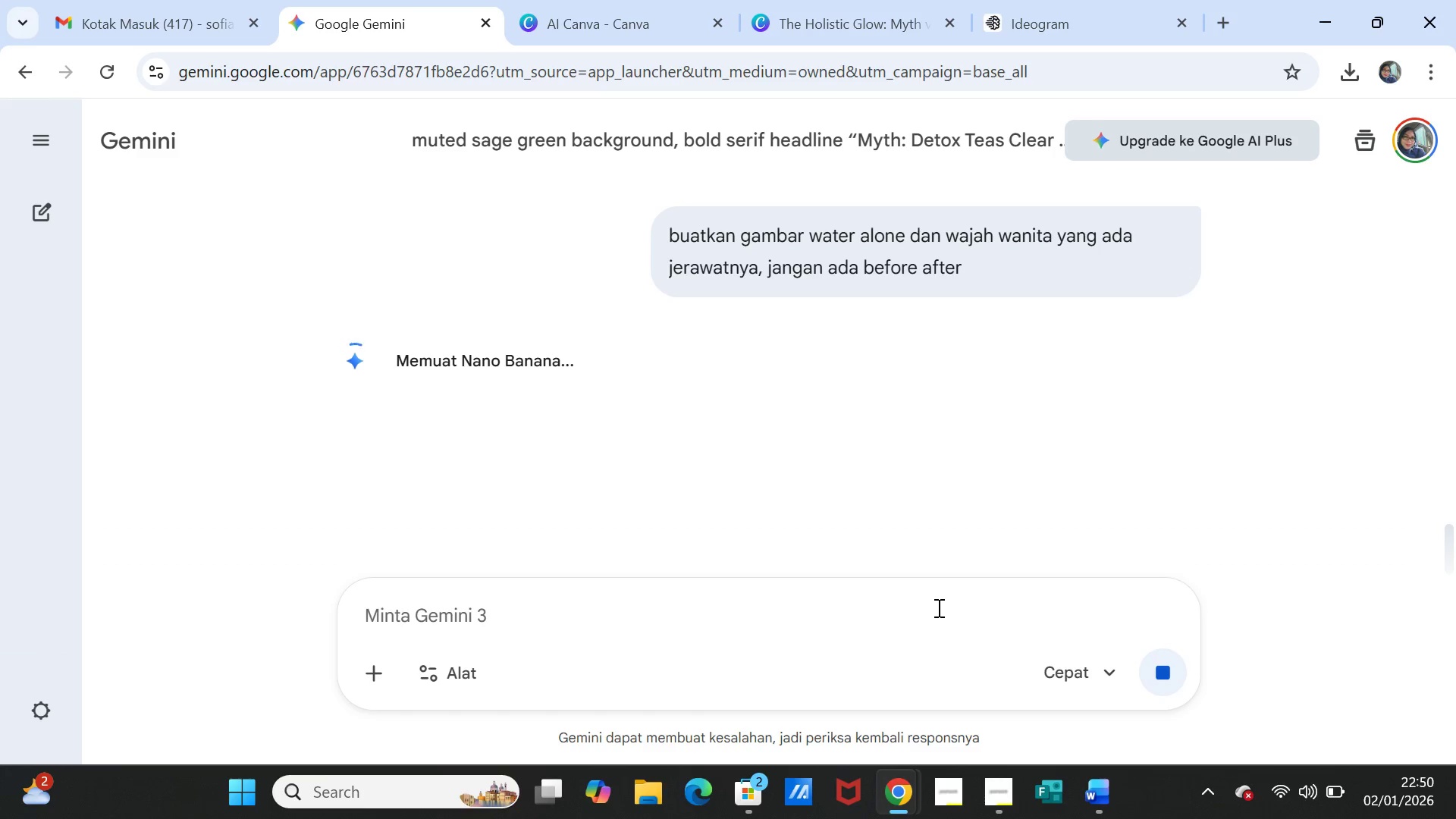 
scroll: coordinate [1153, 432], scroll_direction: down, amount: 3.0
 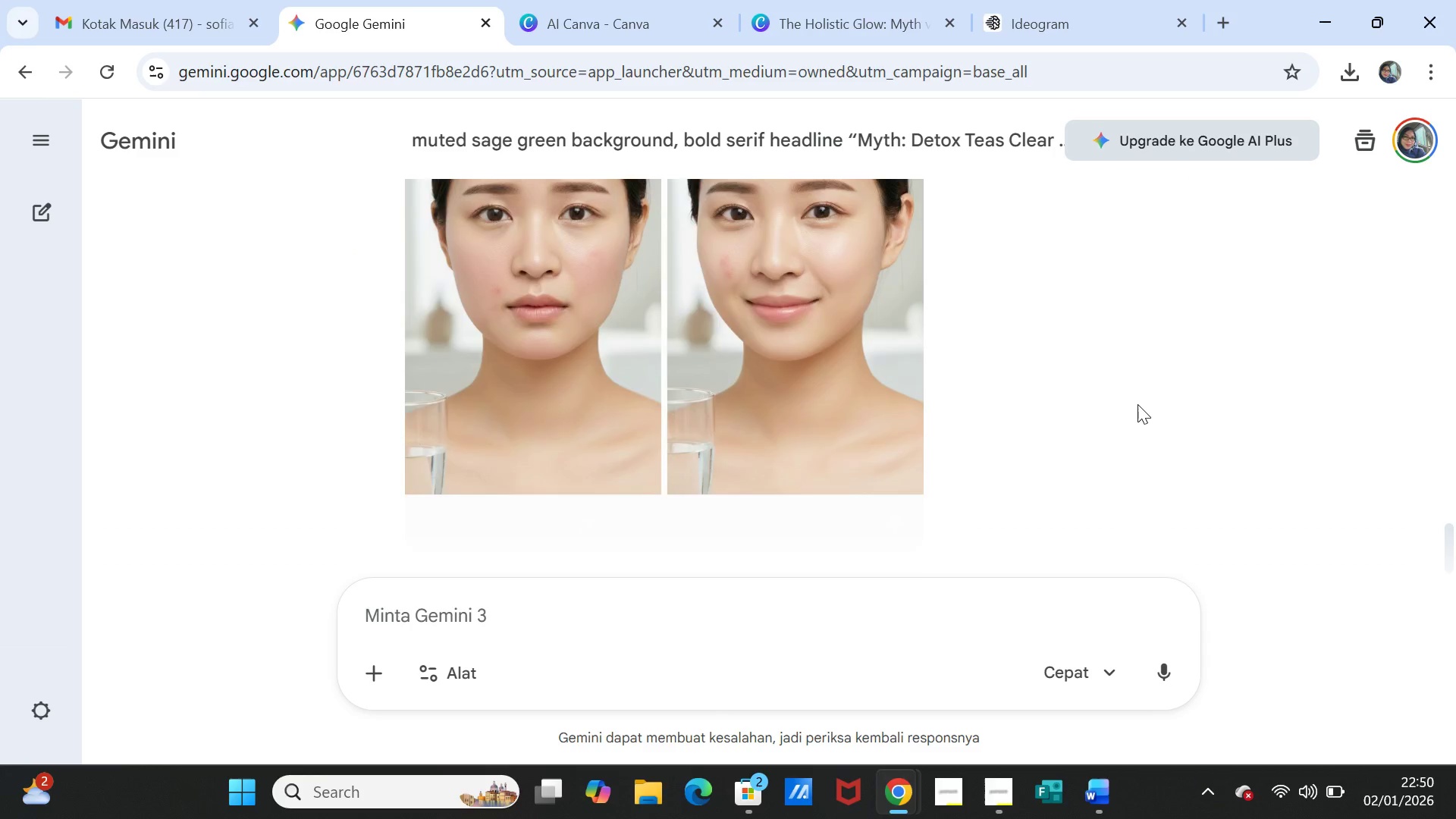 
scroll: coordinate [1138, 404], scroll_direction: up, amount: 7.0
 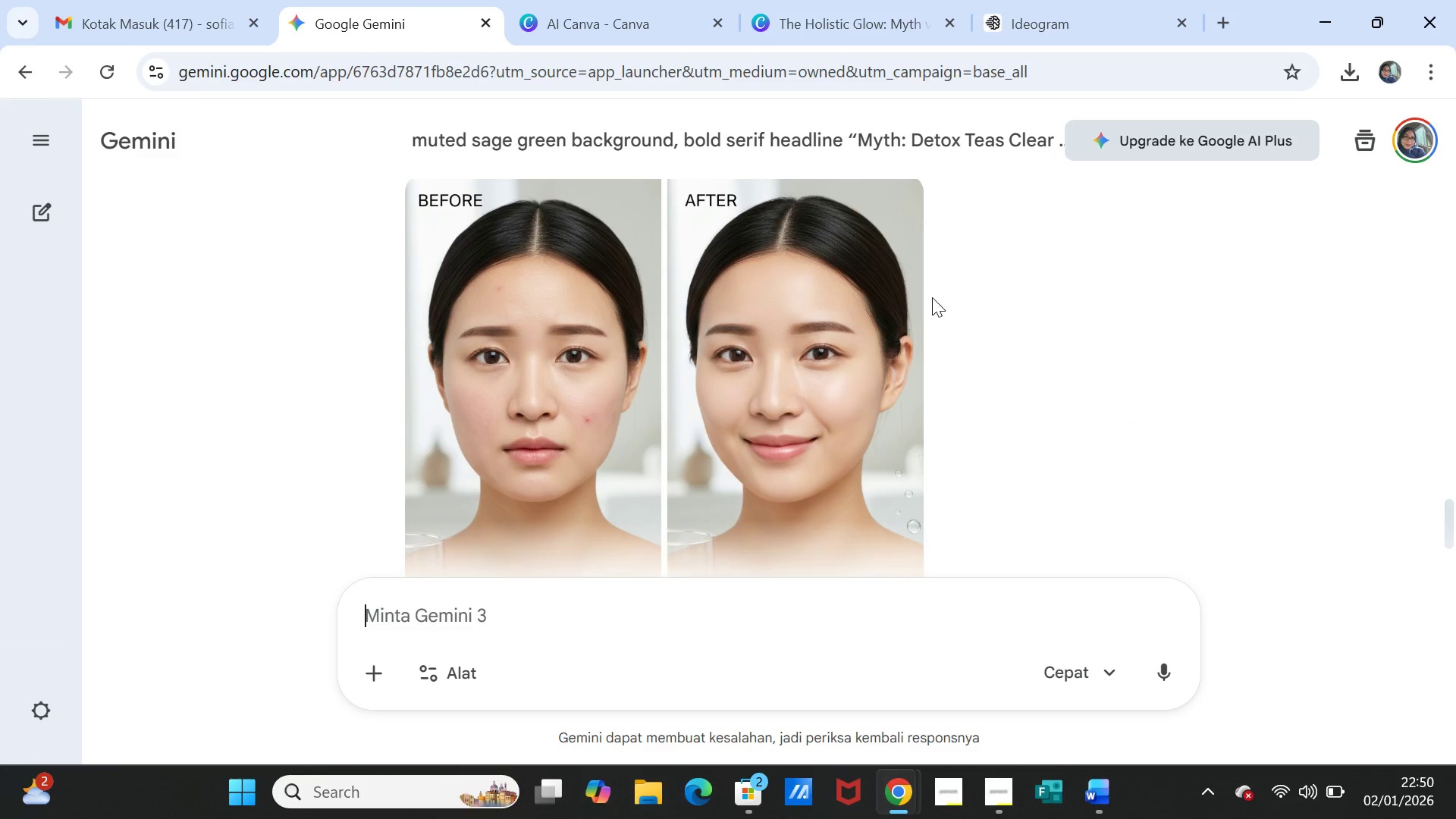 
left_click([900, 202])
 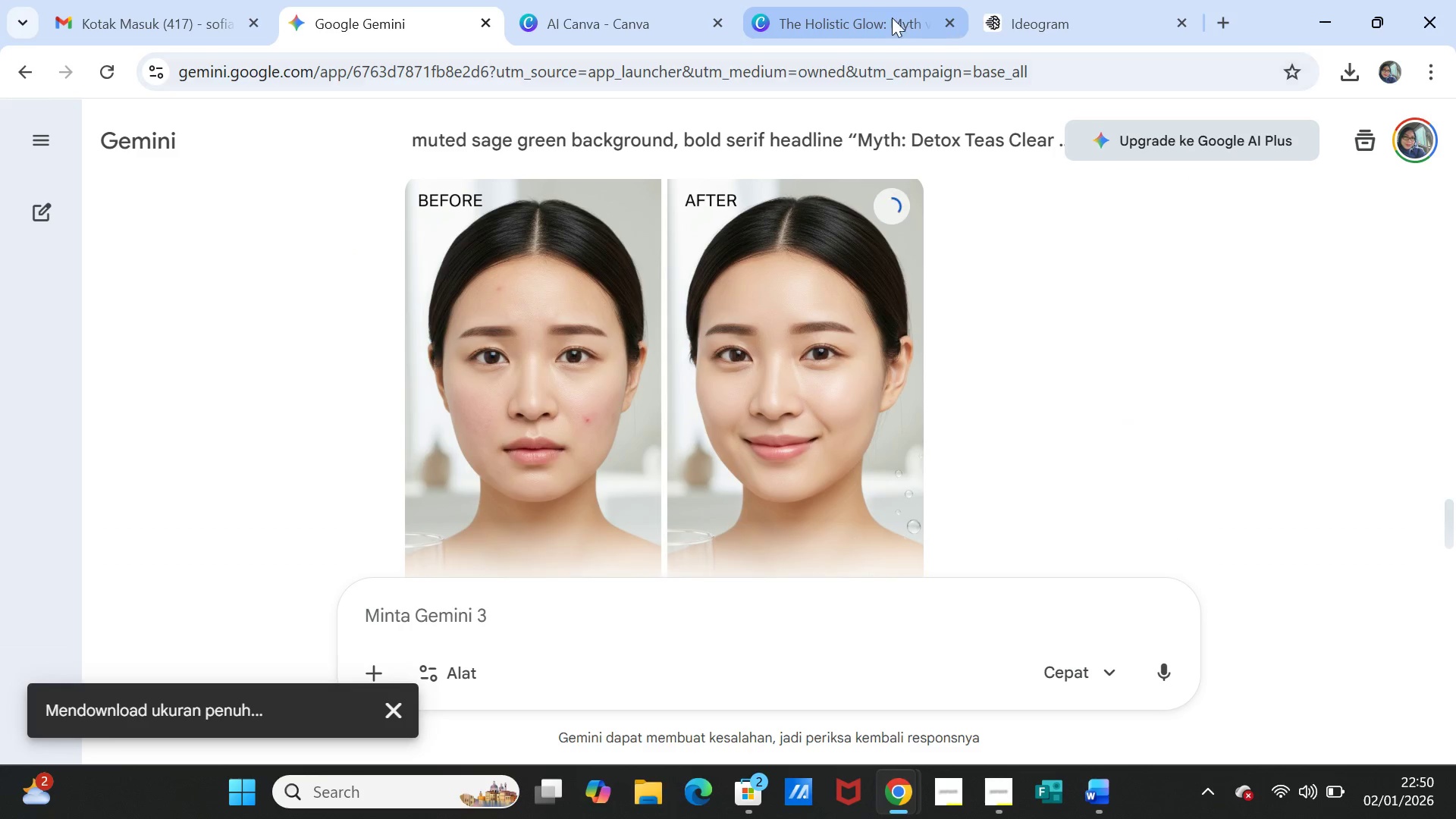 
left_click([859, 9])
 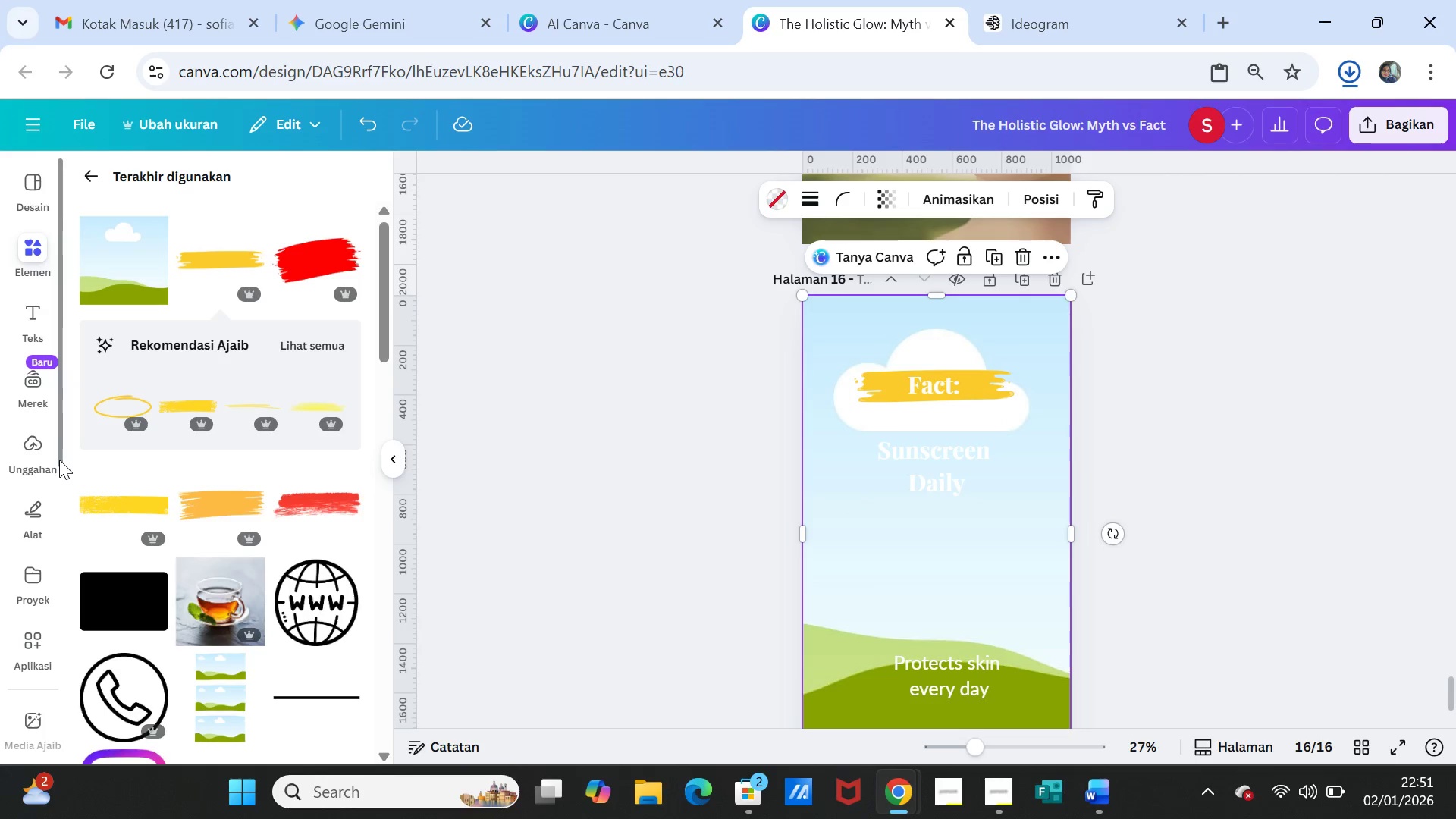 
wait(5.92)
 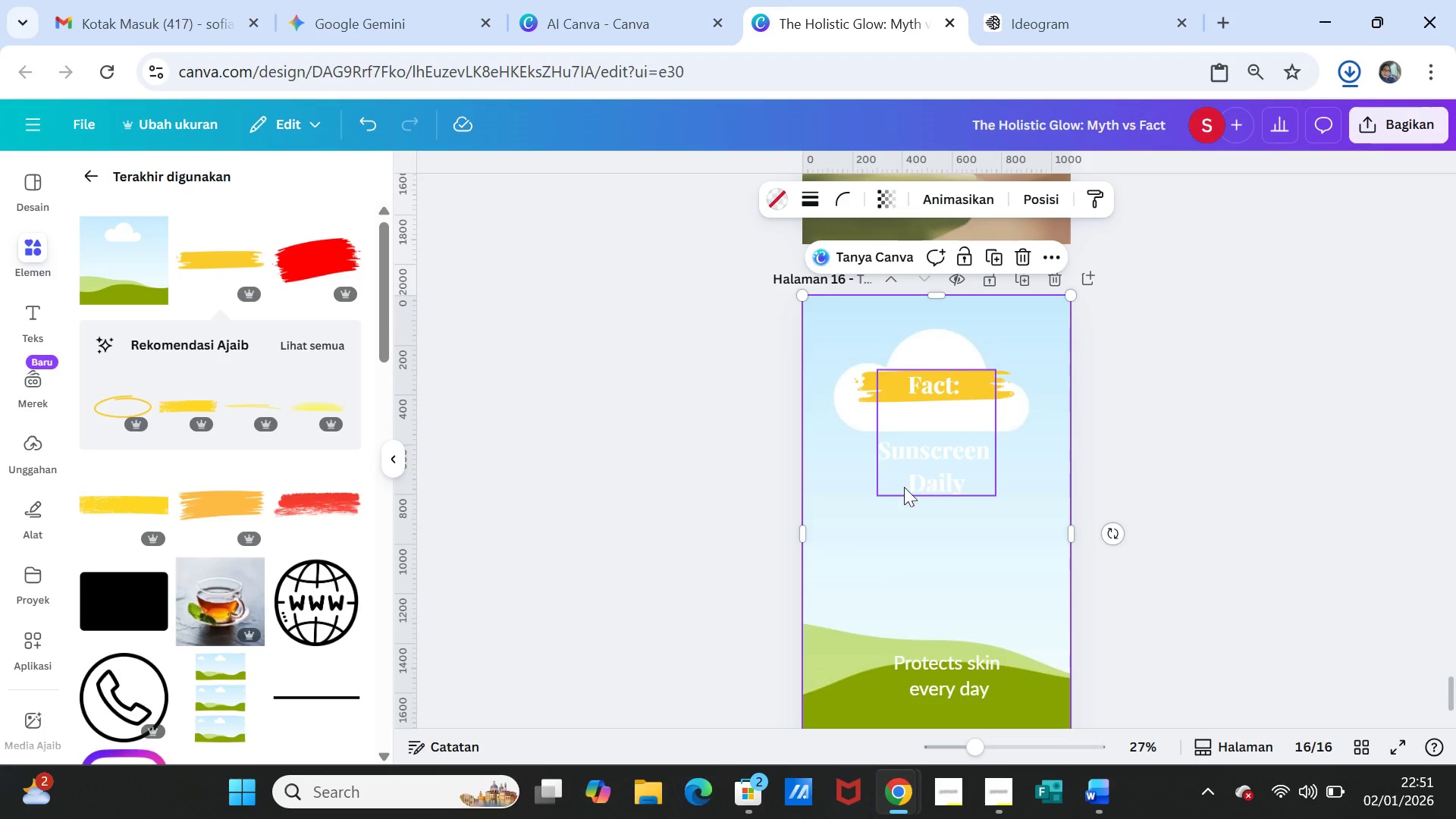 
left_click([39, 452])
 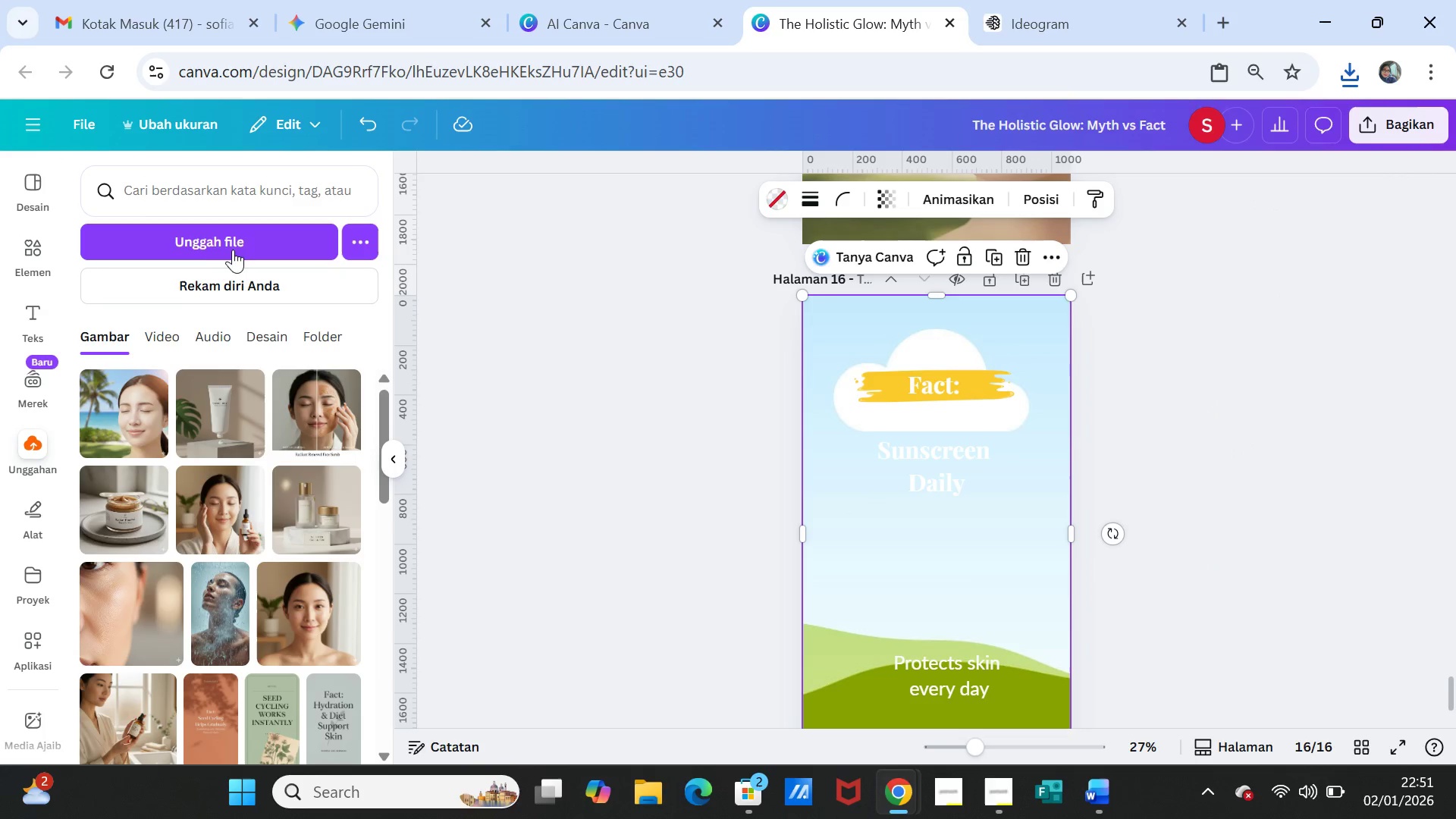 
left_click([233, 243])
 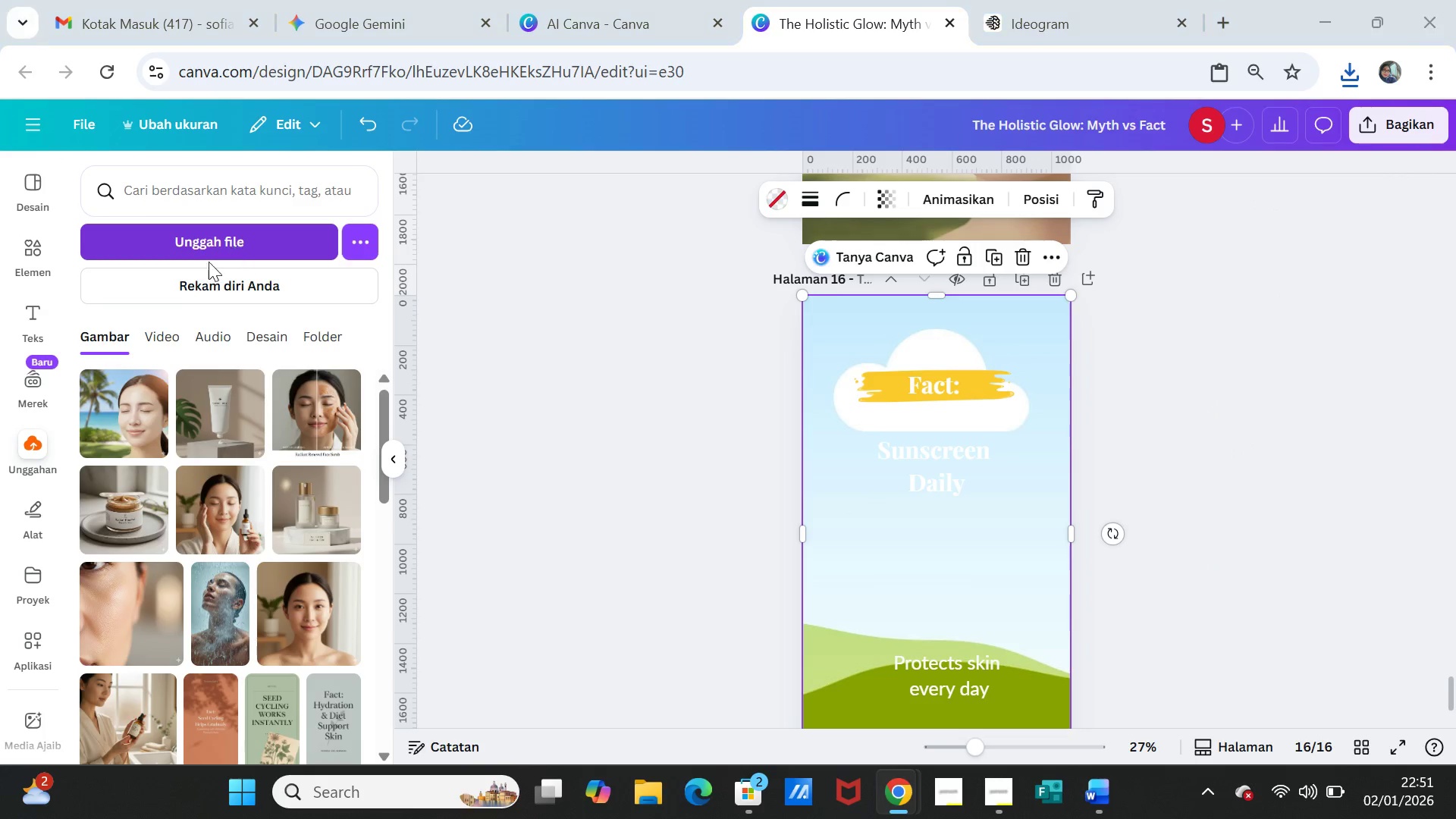 
mouse_move([221, 278])
 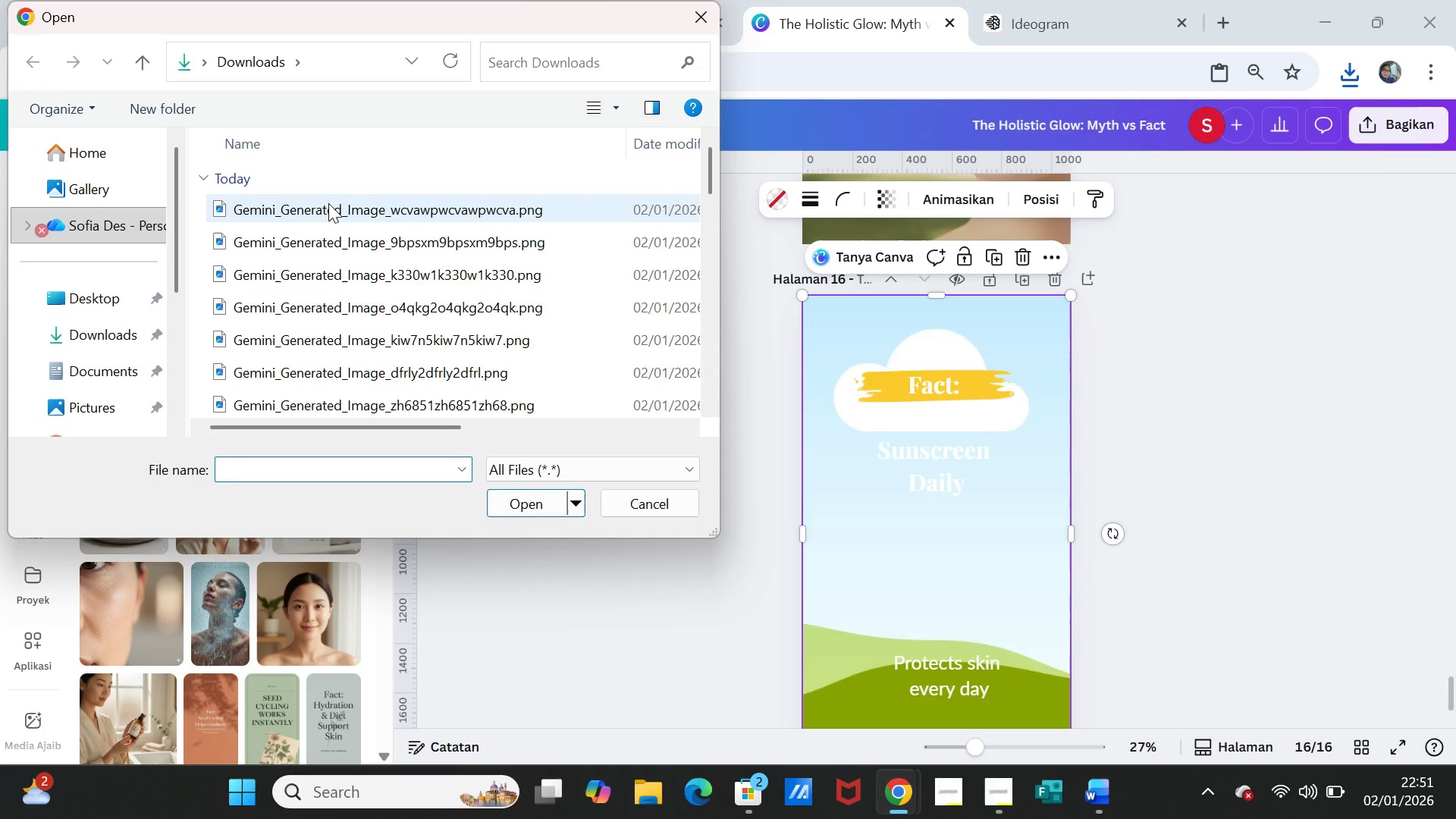 
left_click([328, 203])
 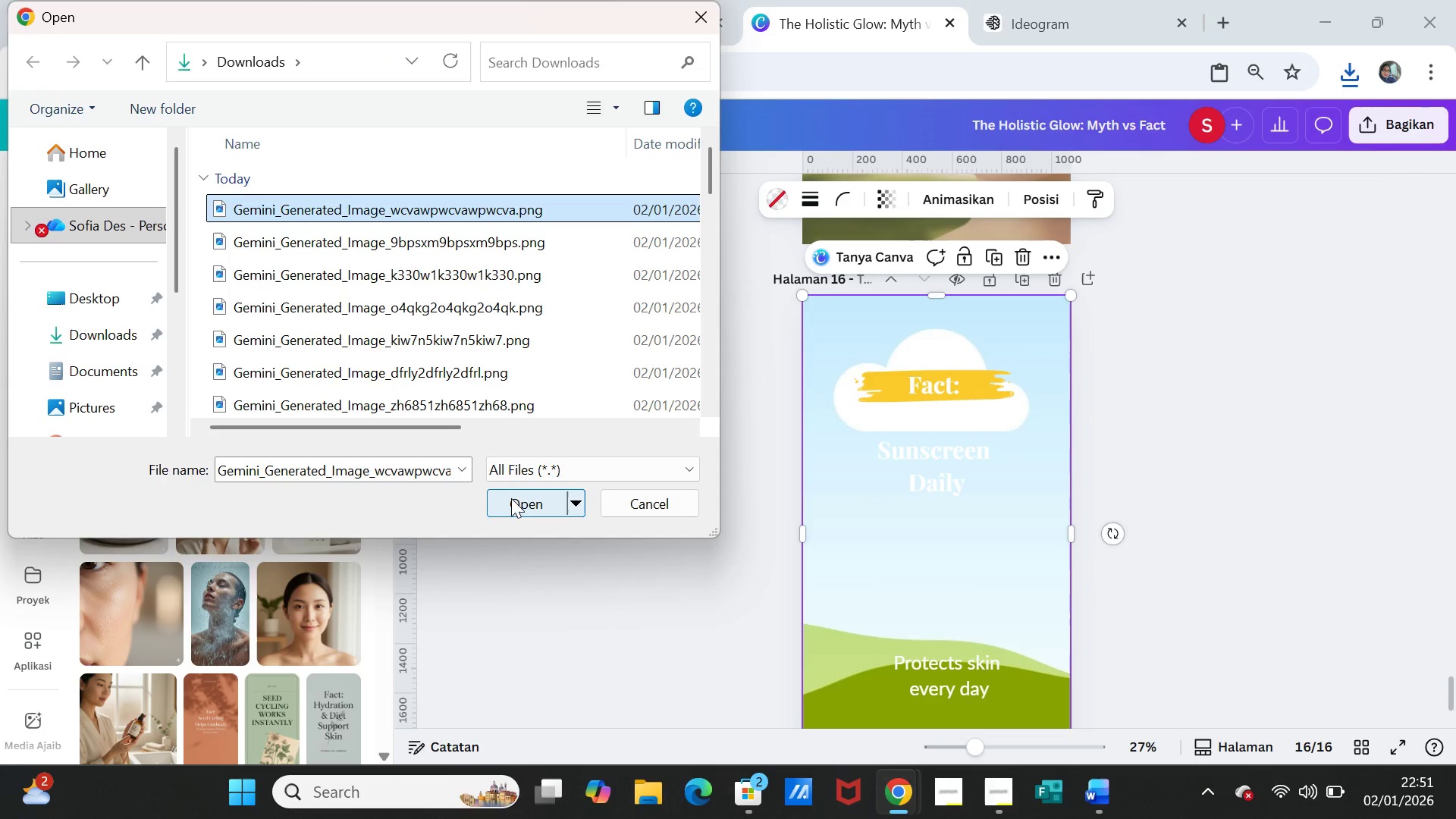 
left_click([512, 500])
 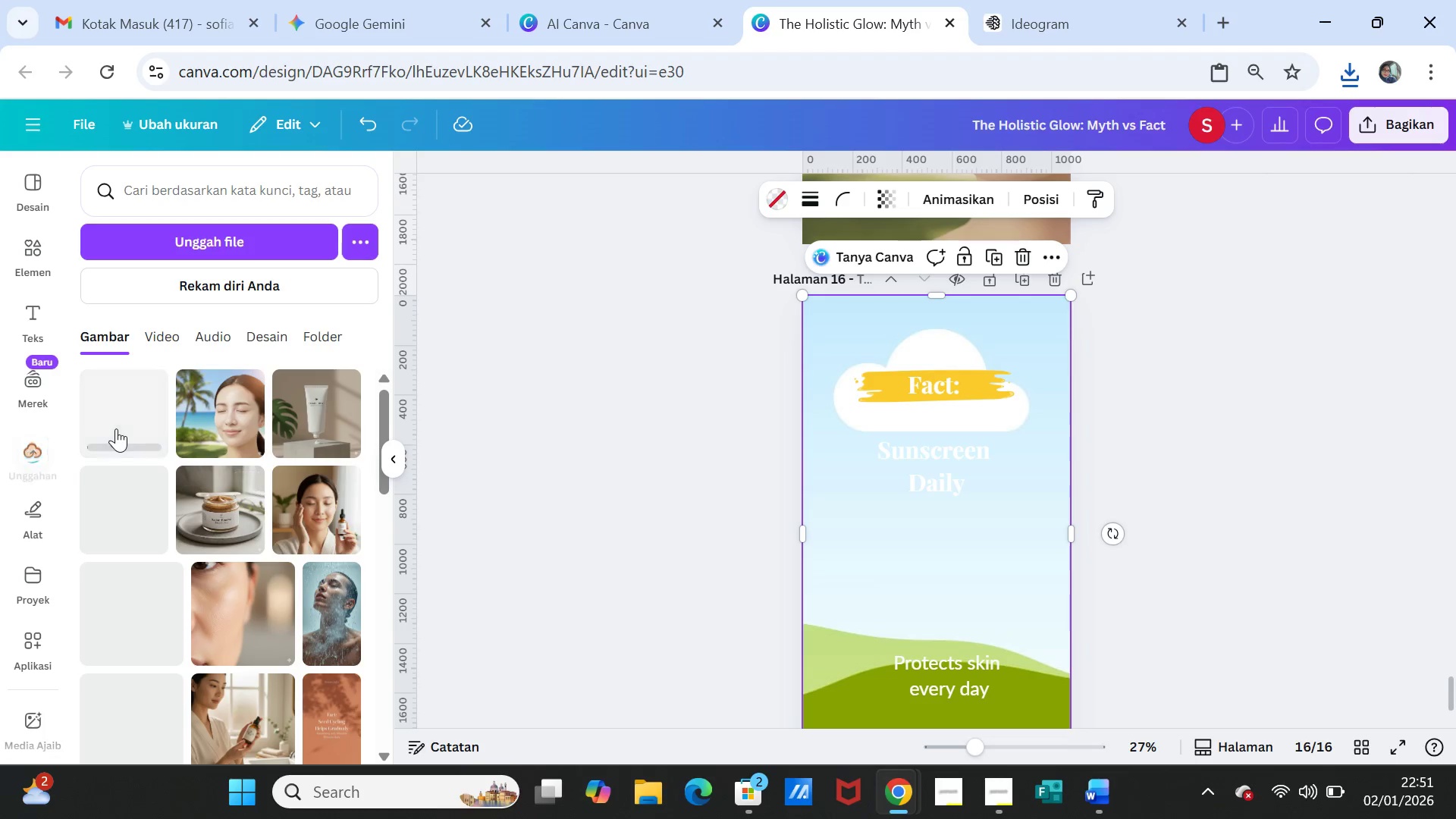 
left_click([133, 426])
 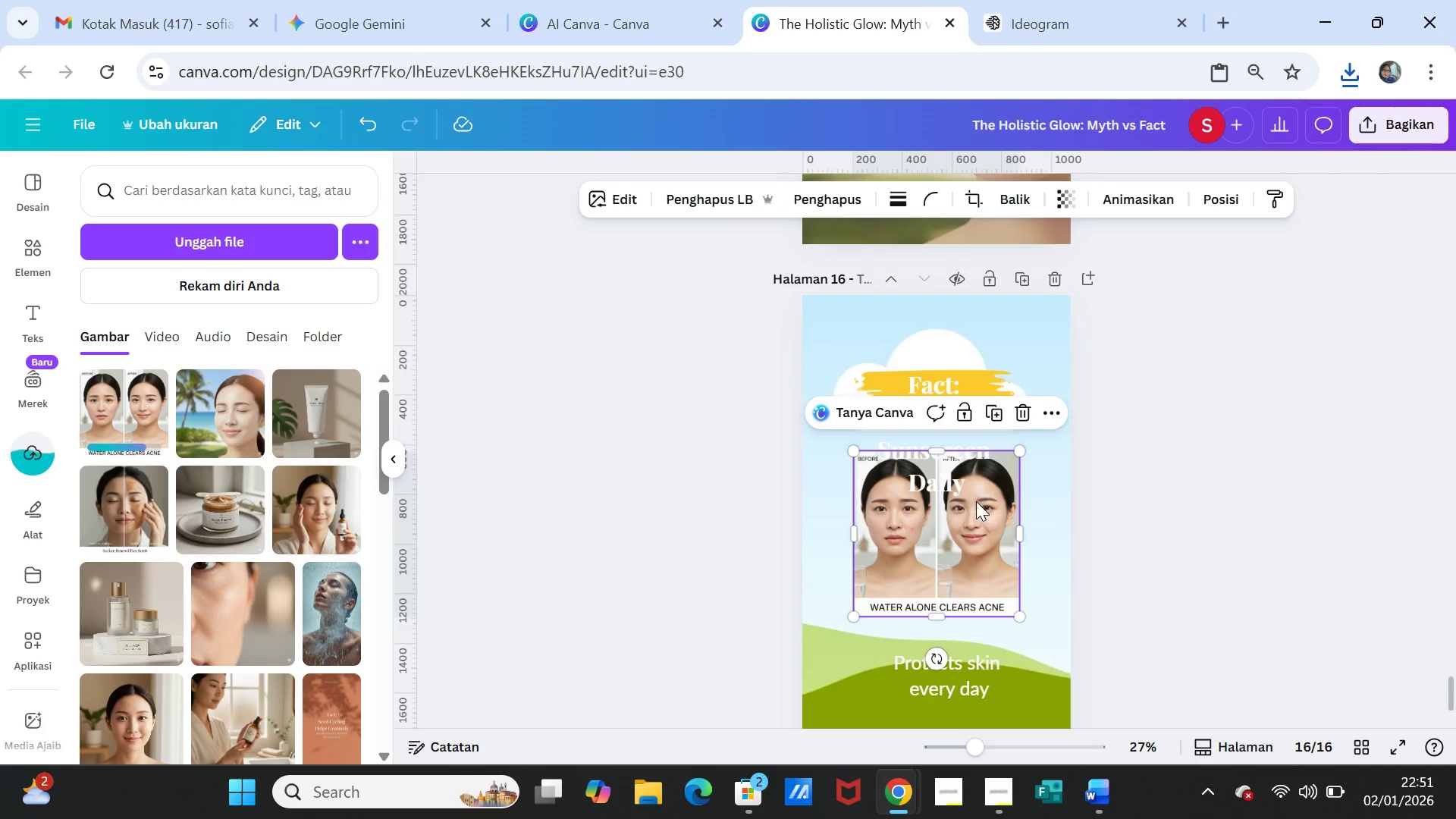 
left_click_drag(start_coordinate=[976, 501], to_coordinate=[976, 491])
 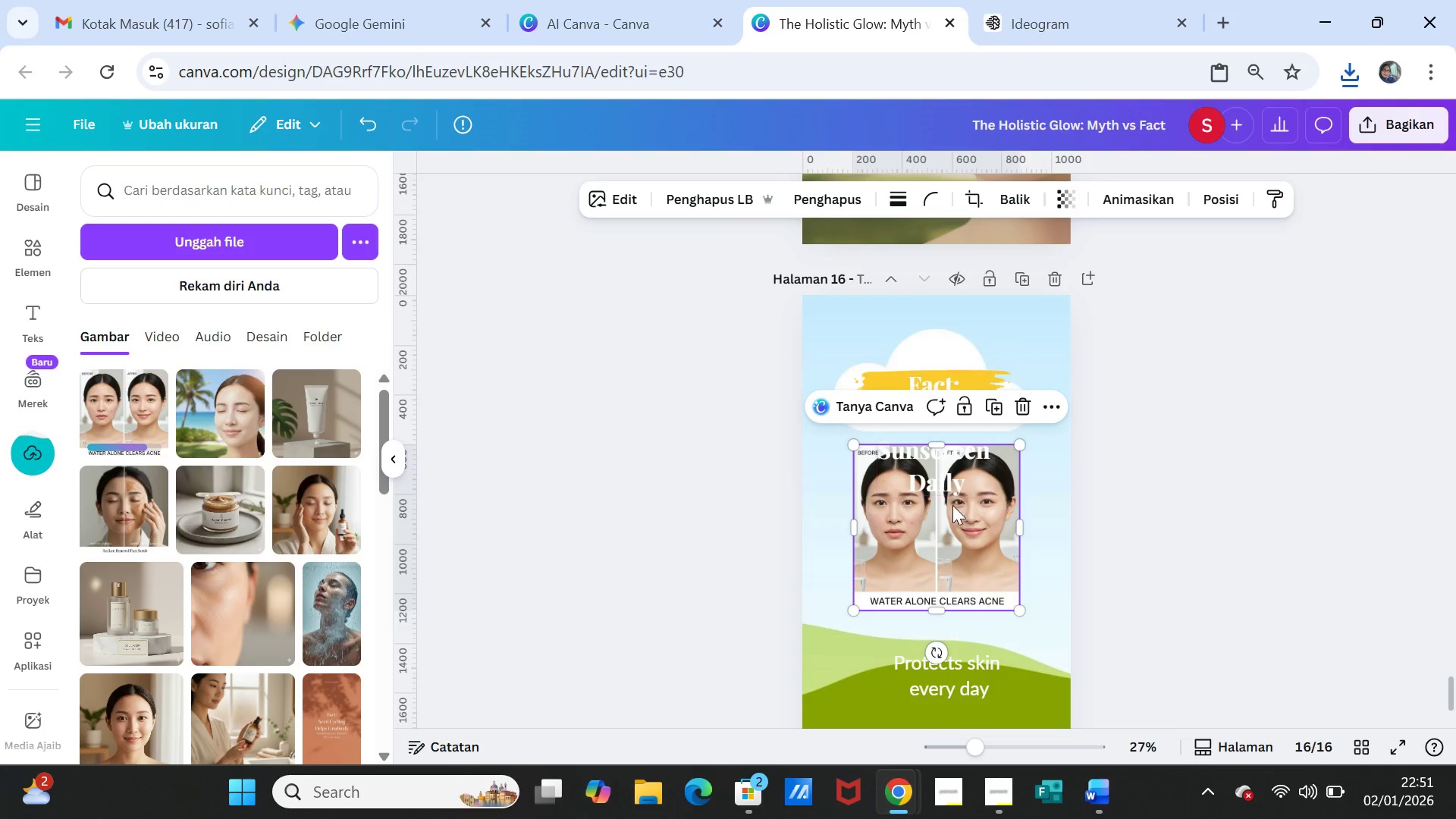 
left_click_drag(start_coordinate=[952, 506], to_coordinate=[952, 500])
 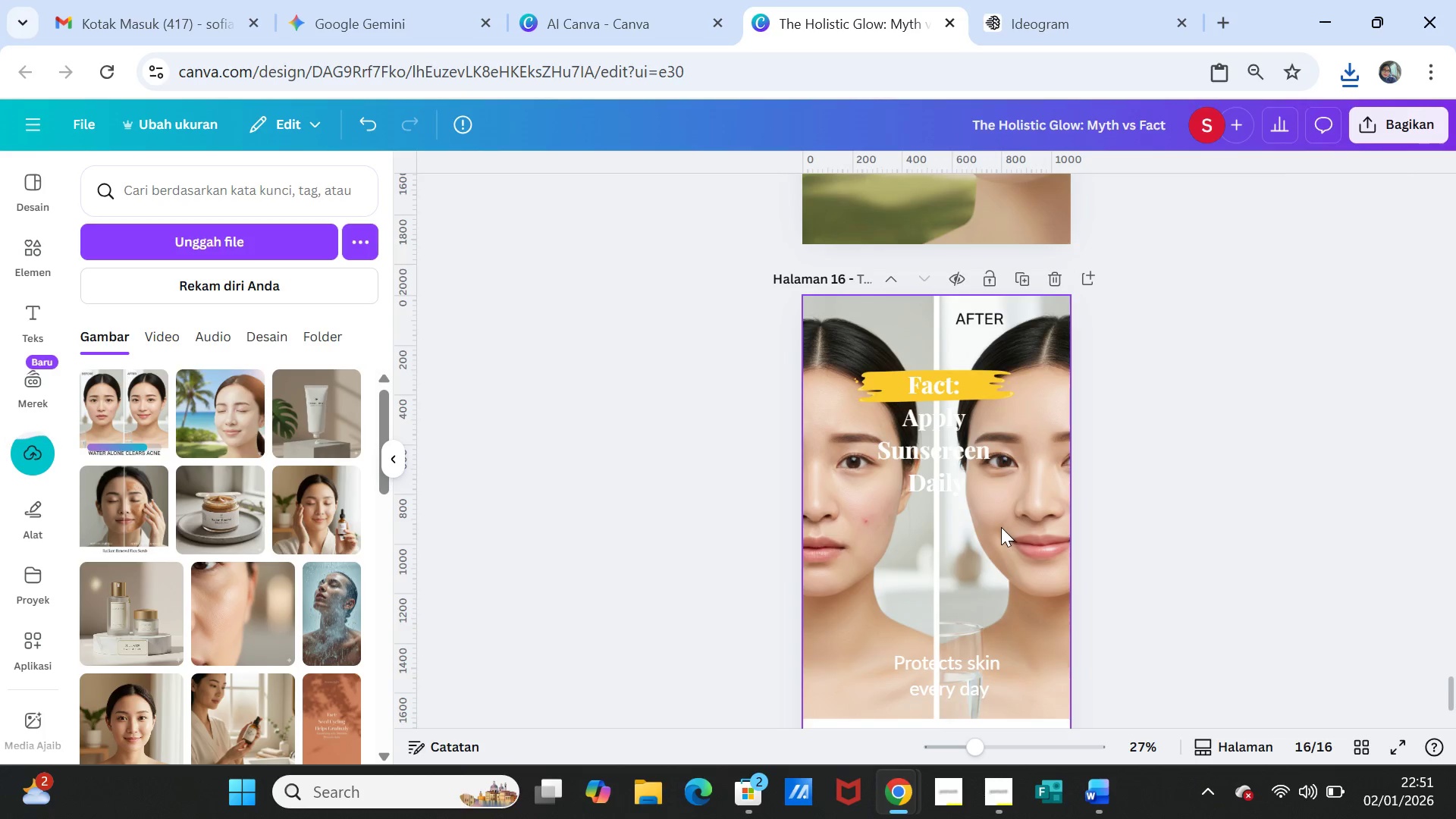 
left_click([1001, 527])
 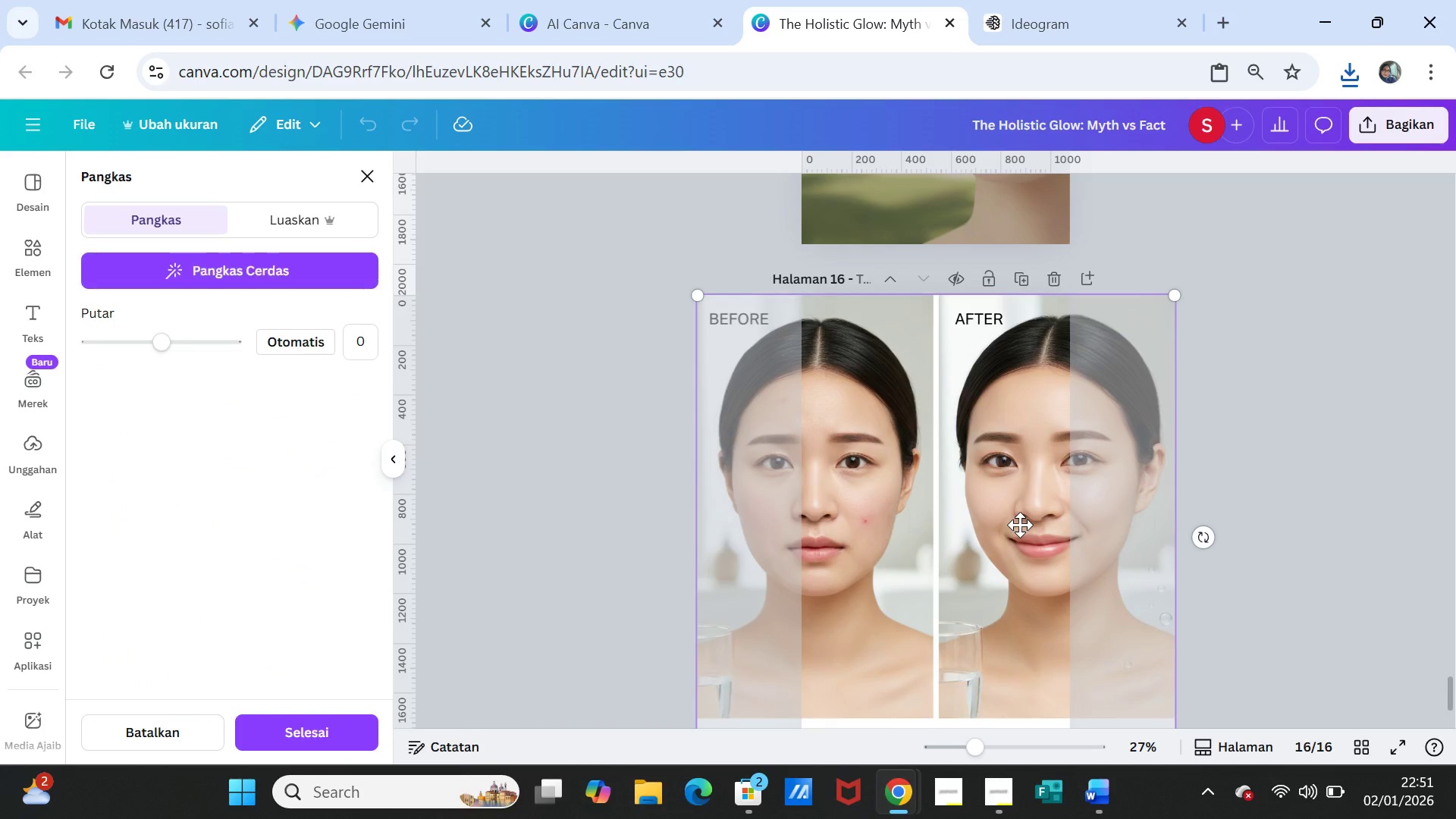 
left_click_drag(start_coordinate=[1020, 525], to_coordinate=[1139, 533])
 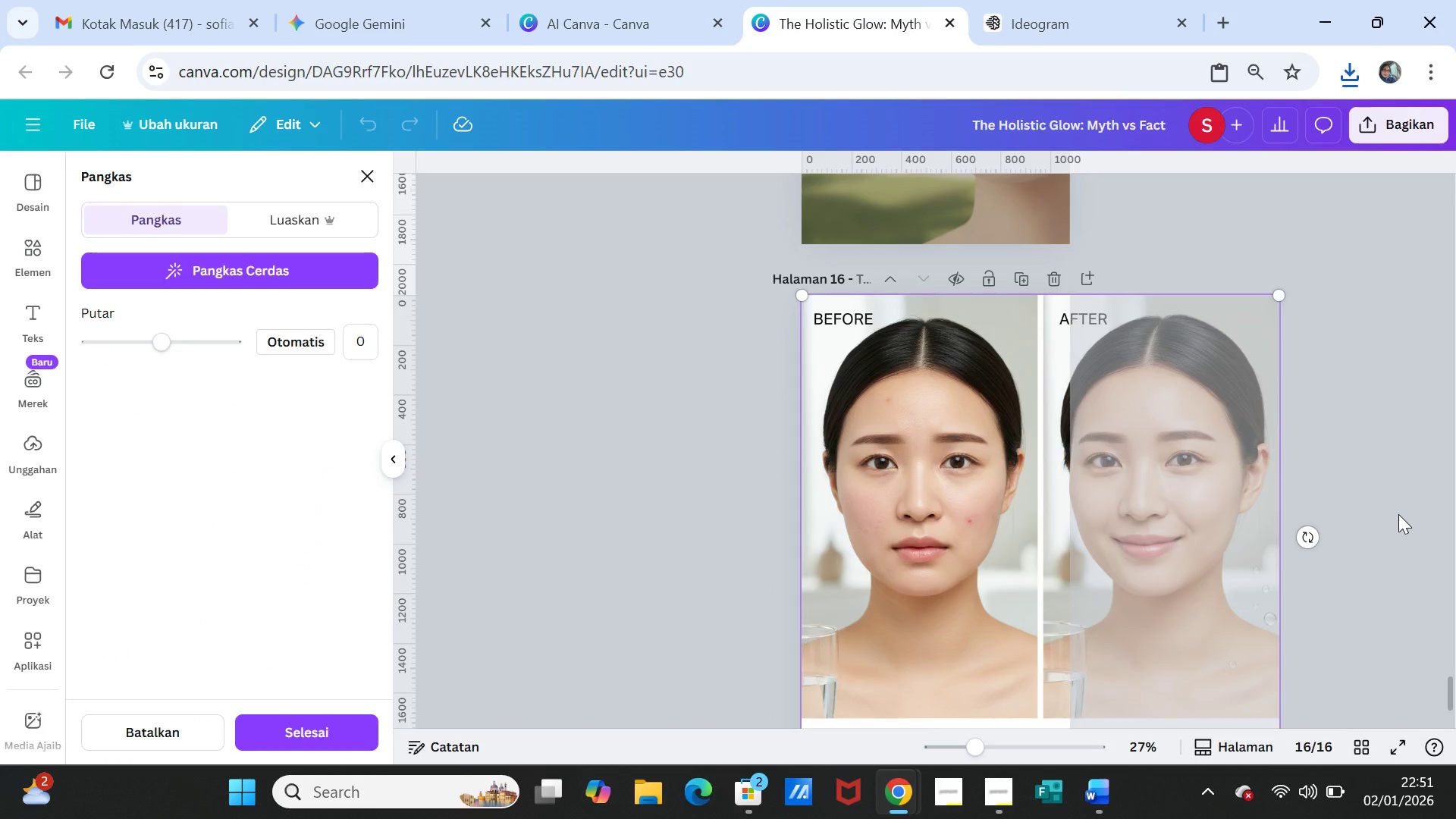 
left_click([1398, 514])
 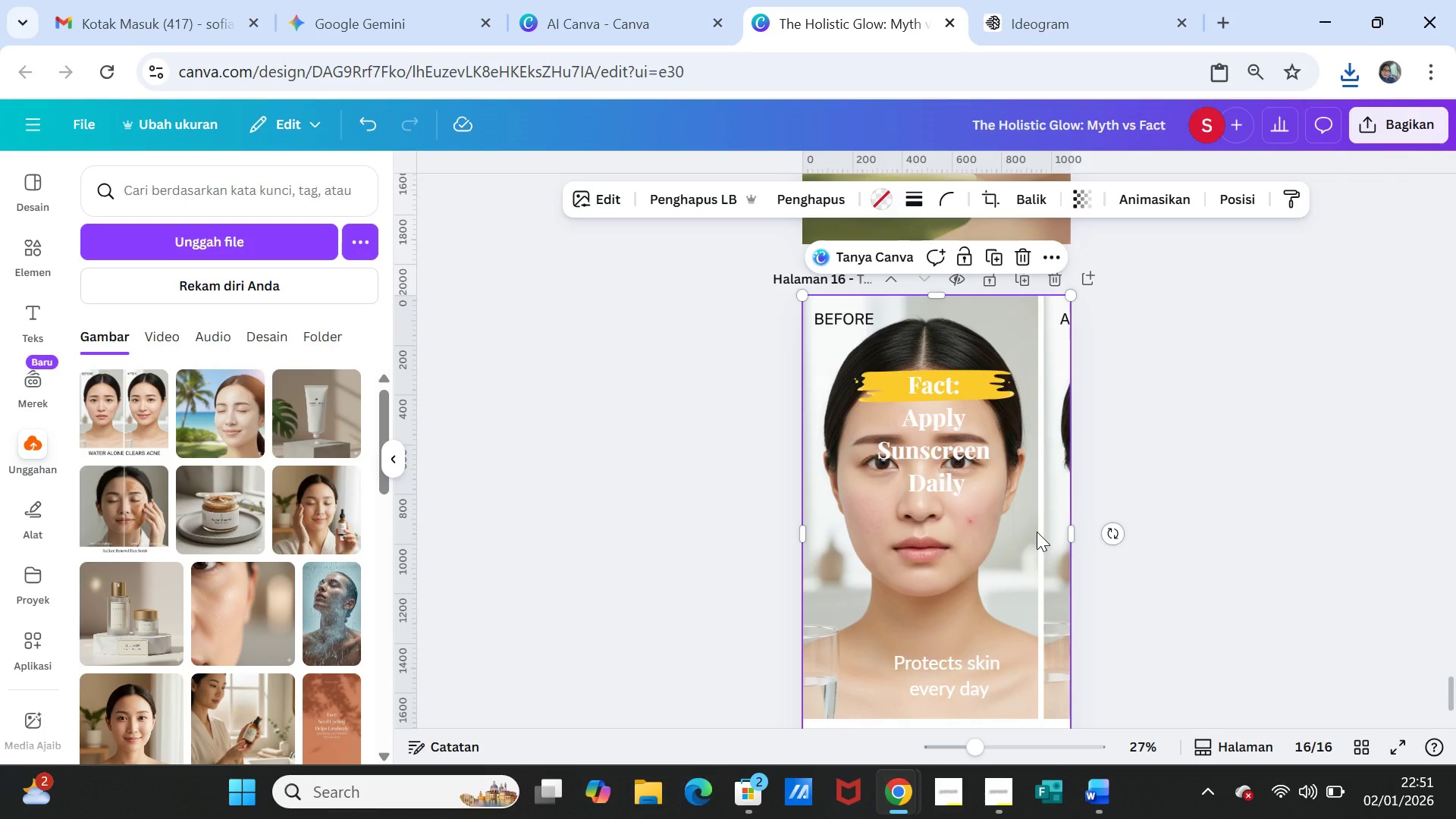 
double_click([1024, 529])
 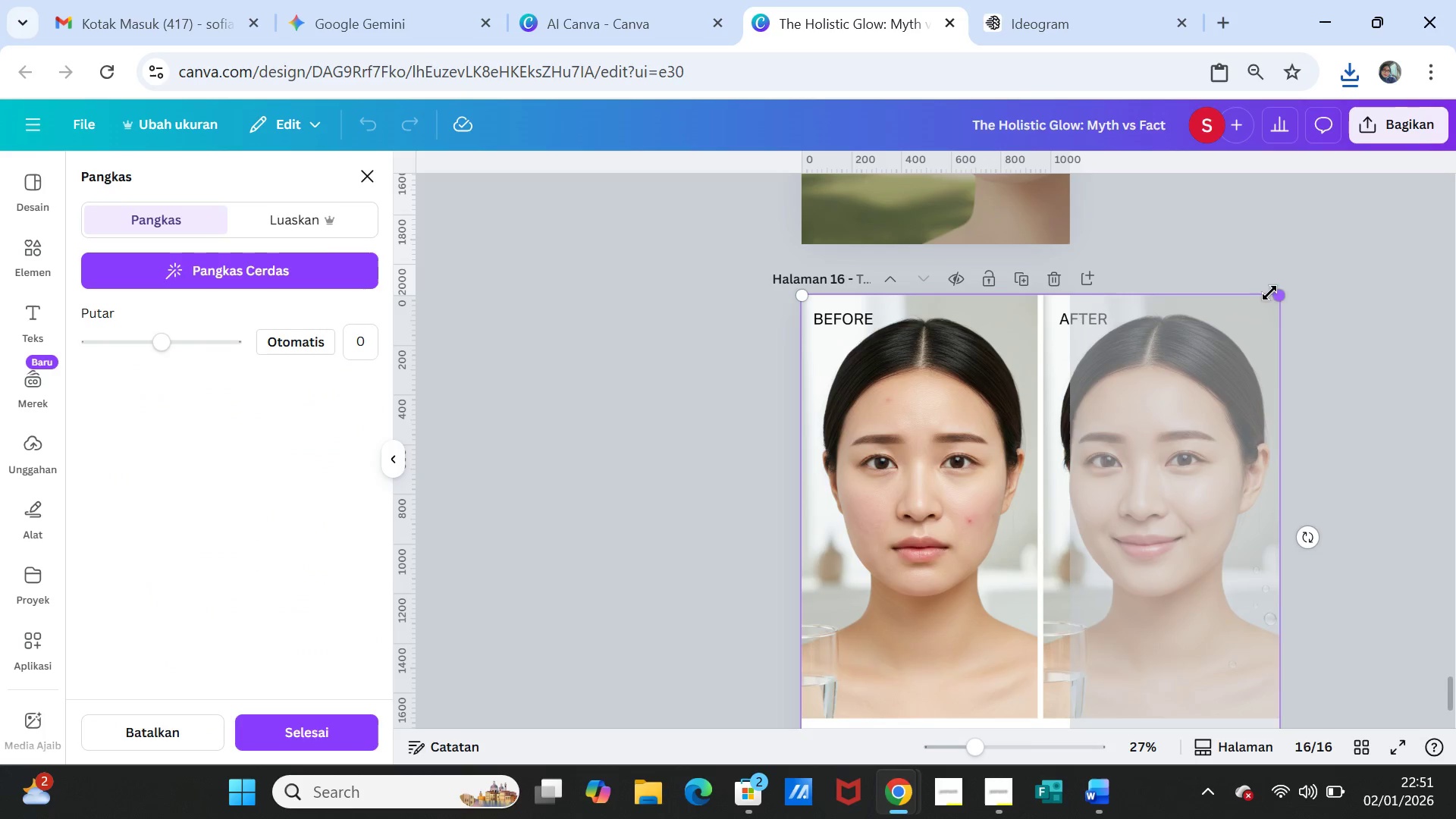 
left_click_drag(start_coordinate=[1283, 290], to_coordinate=[1338, 244])
 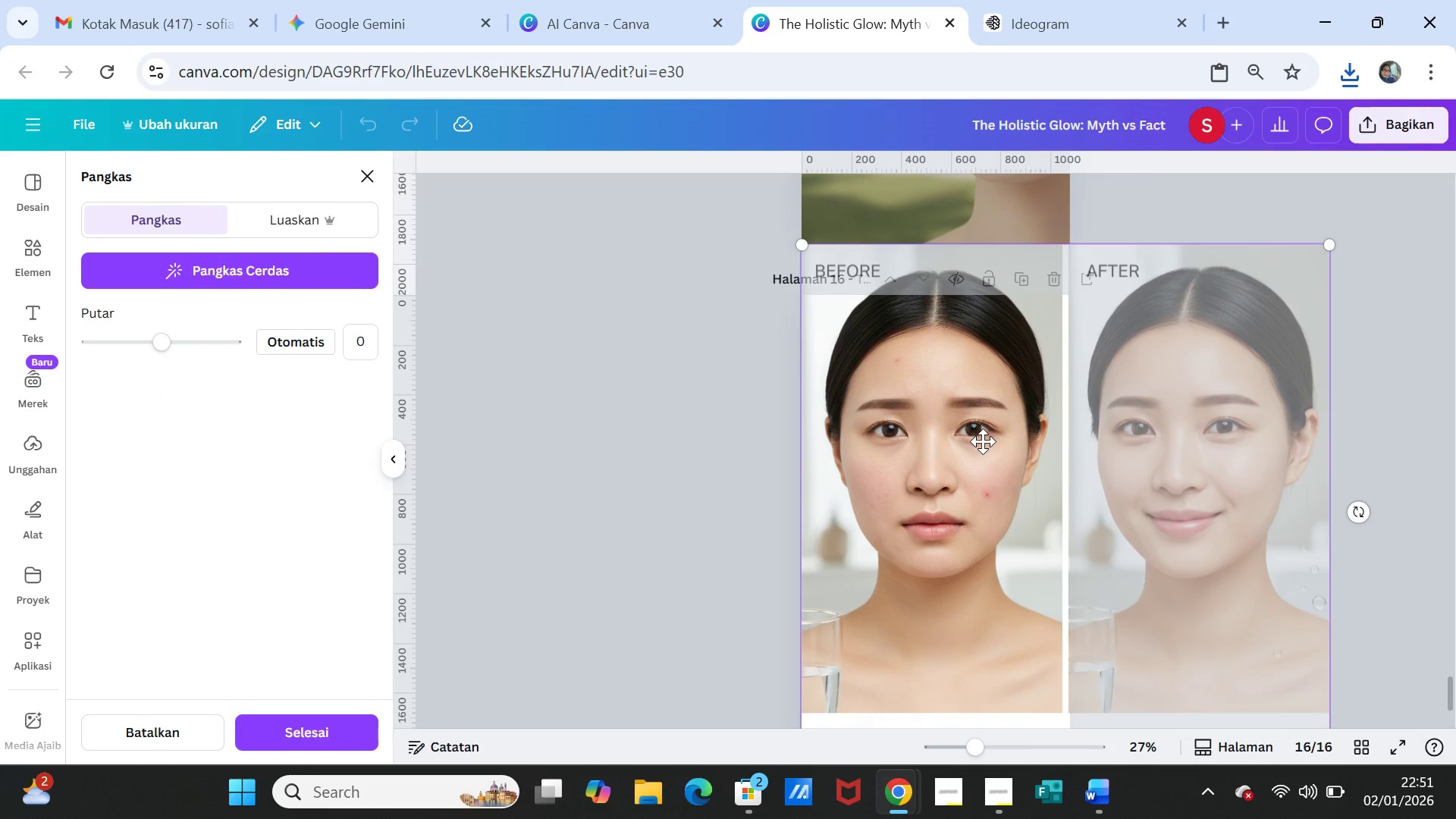 
left_click_drag(start_coordinate=[983, 441], to_coordinate=[1003, 491])
 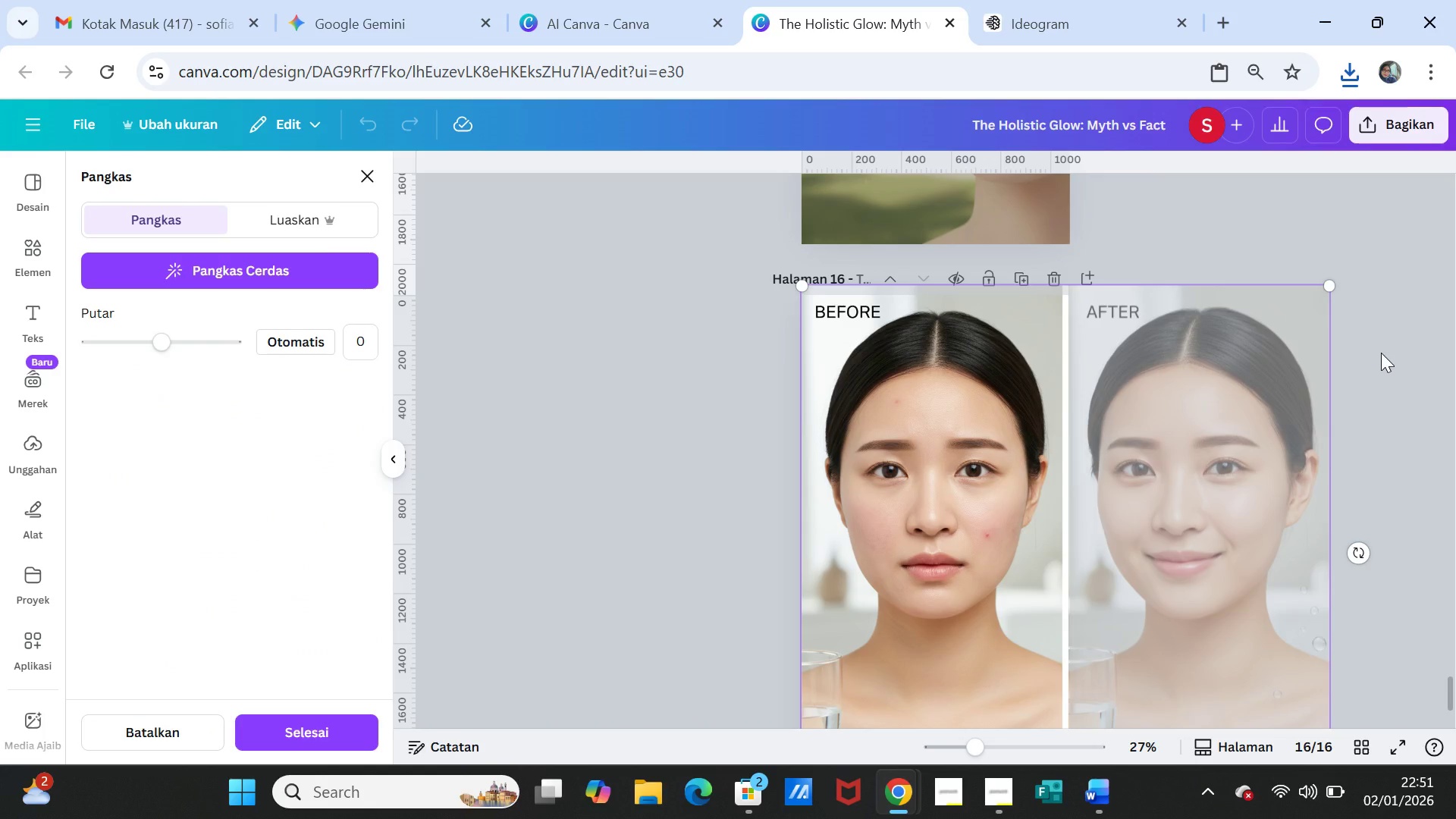 
left_click([1381, 353])
 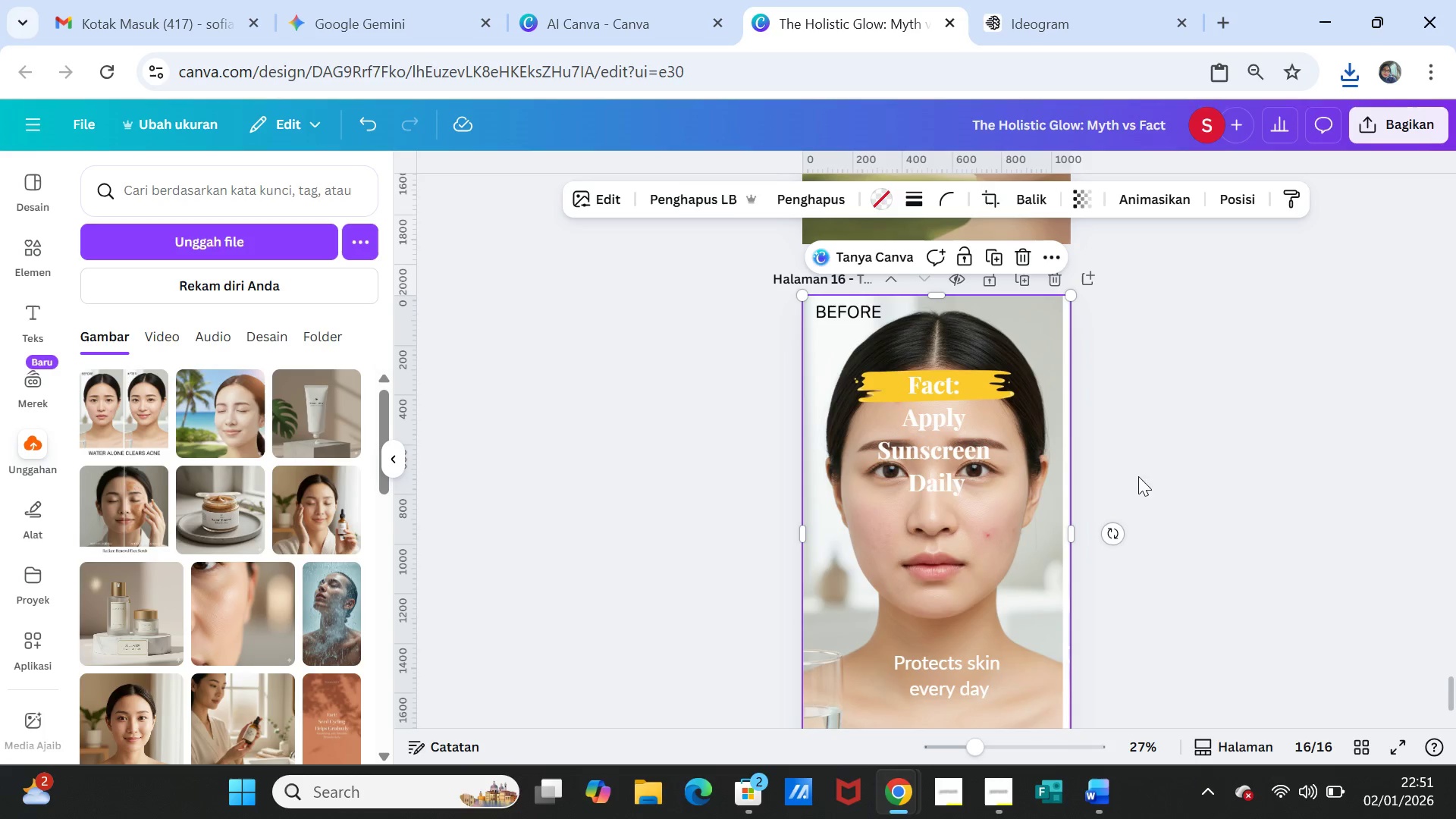 
left_click([993, 494])
 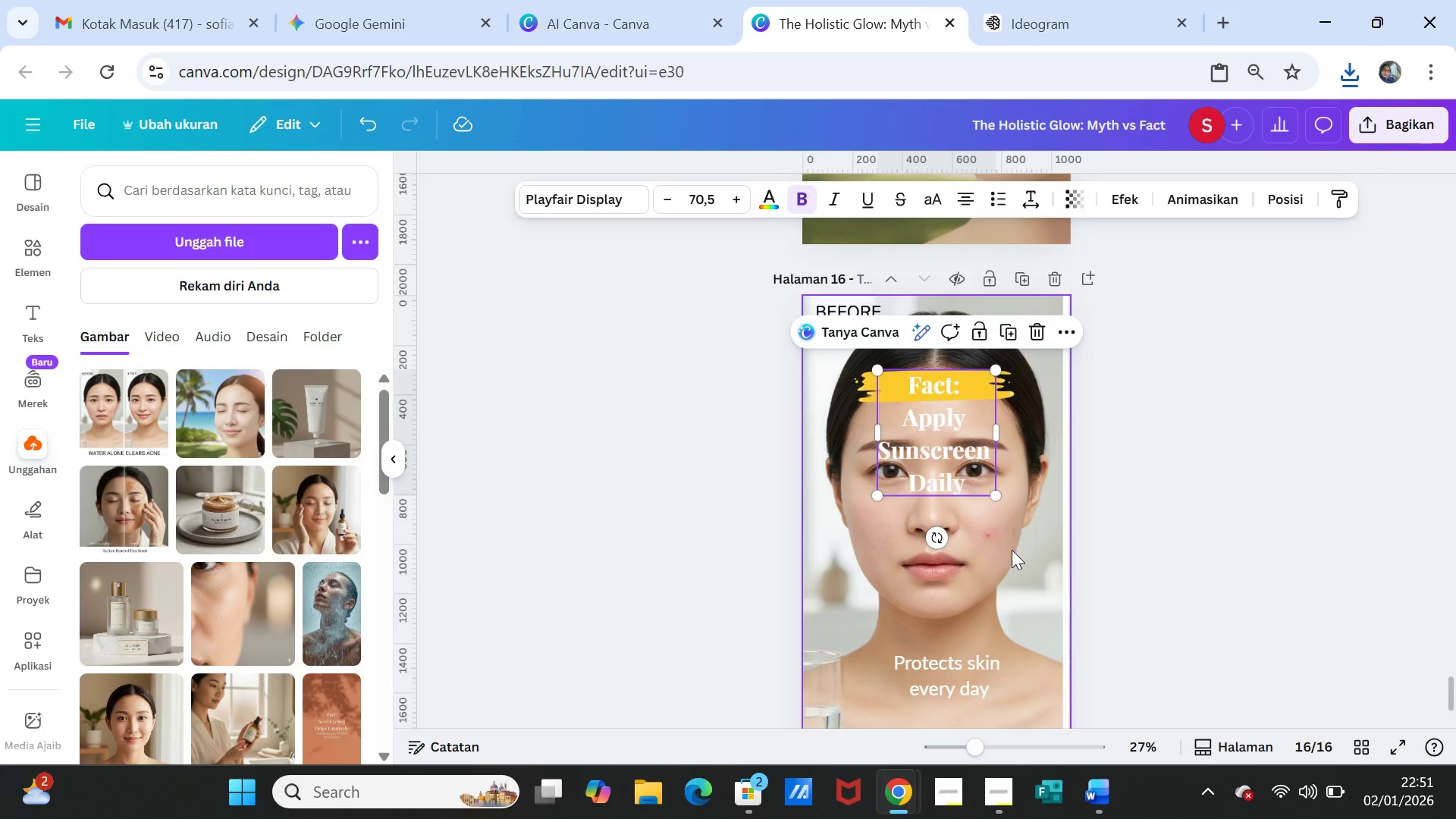 
left_click([1012, 554])
 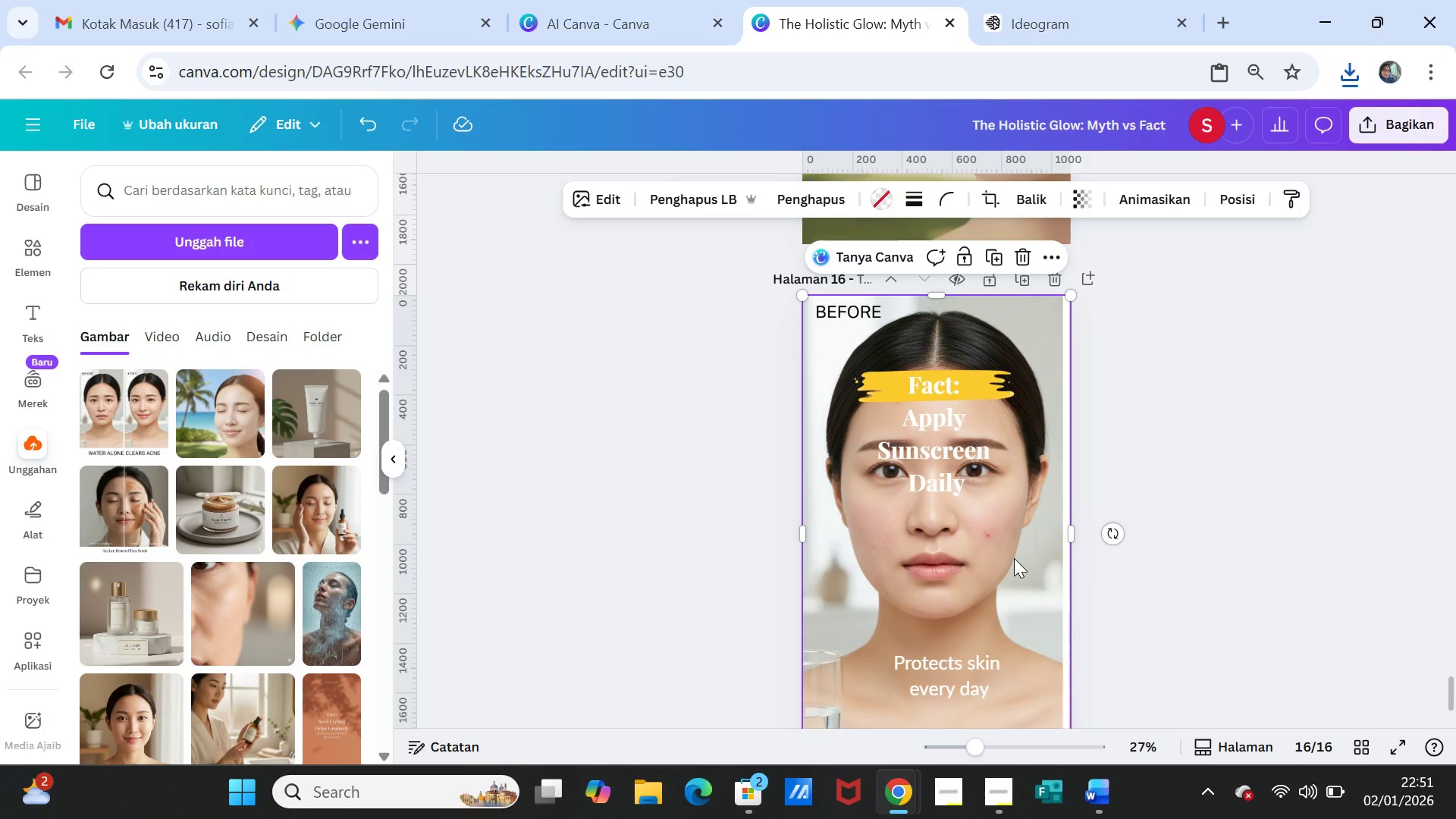 
double_click([1014, 558])
 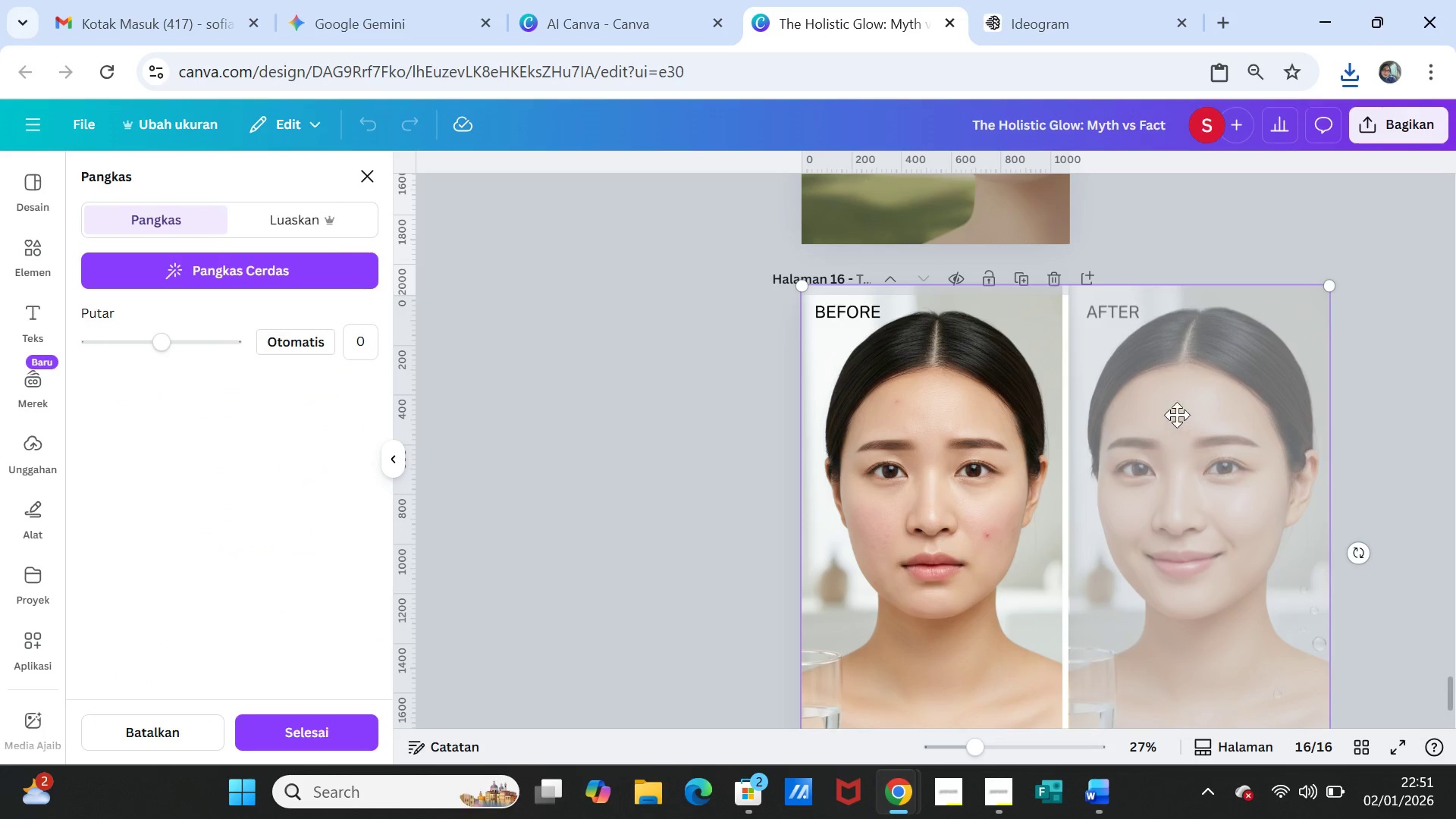 
left_click_drag(start_coordinate=[1177, 408], to_coordinate=[1205, 399])
 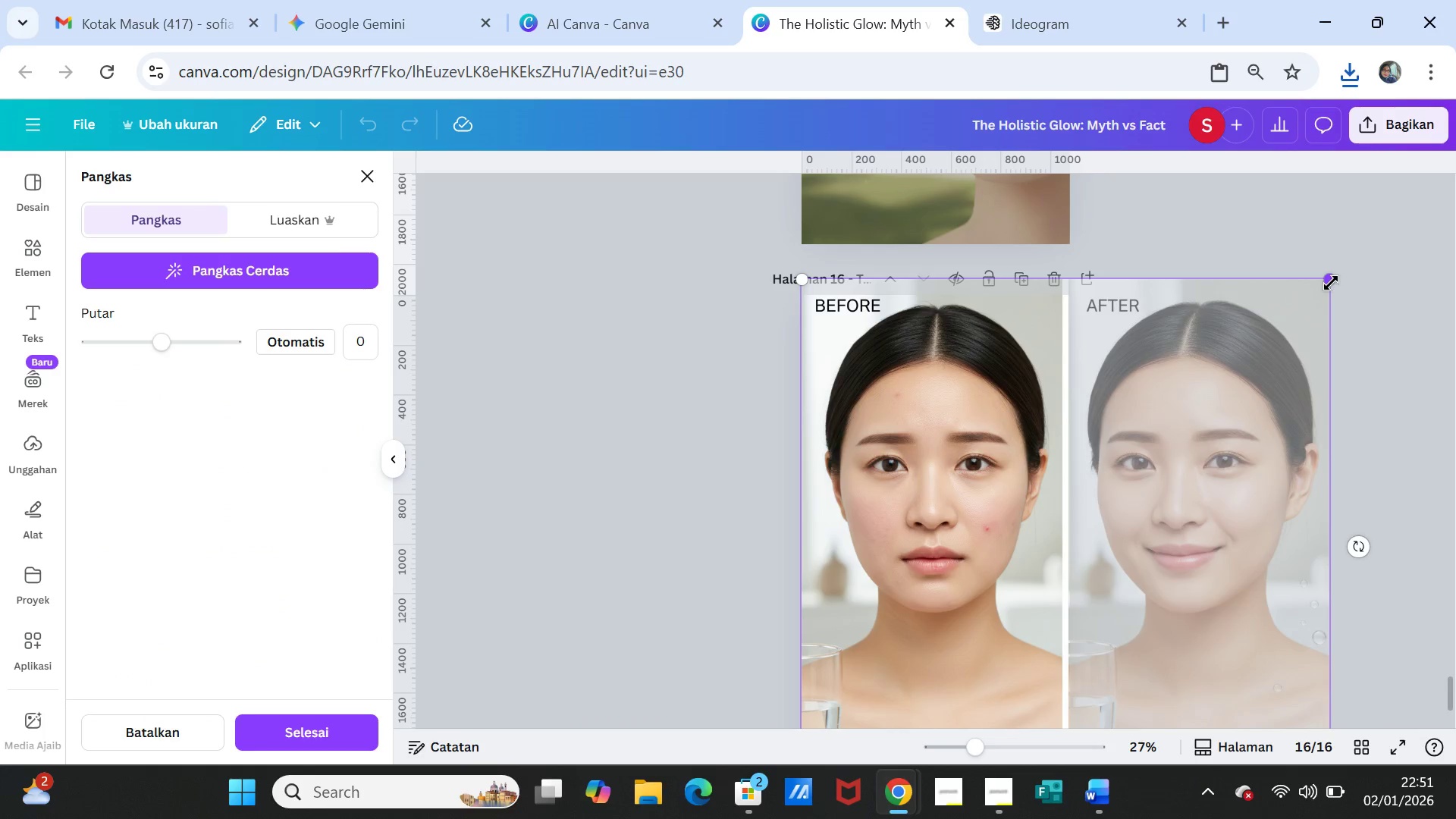 
left_click_drag(start_coordinate=[1331, 283], to_coordinate=[1372, 273])
 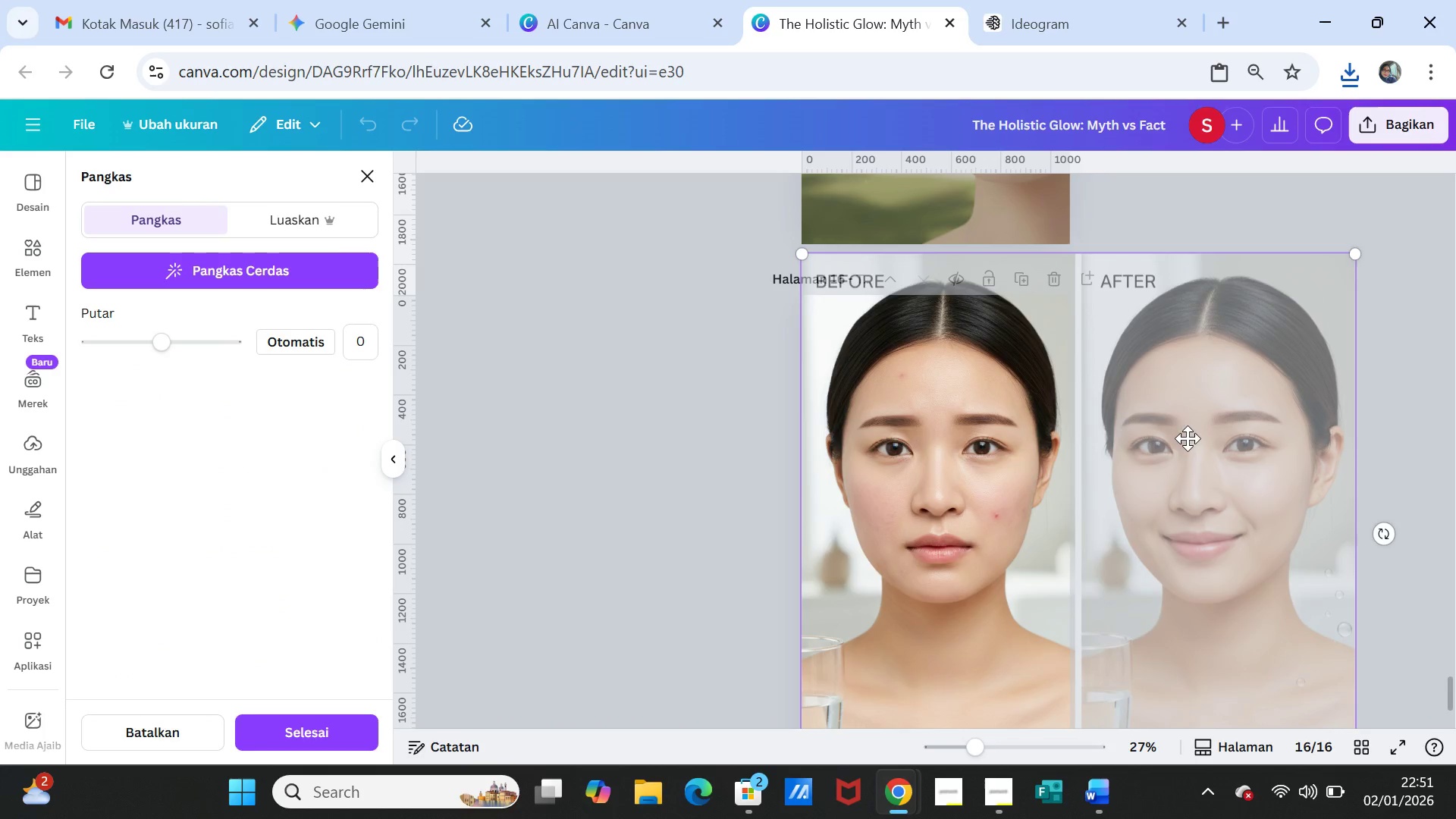 
left_click_drag(start_coordinate=[1187, 433], to_coordinate=[1199, 461])
 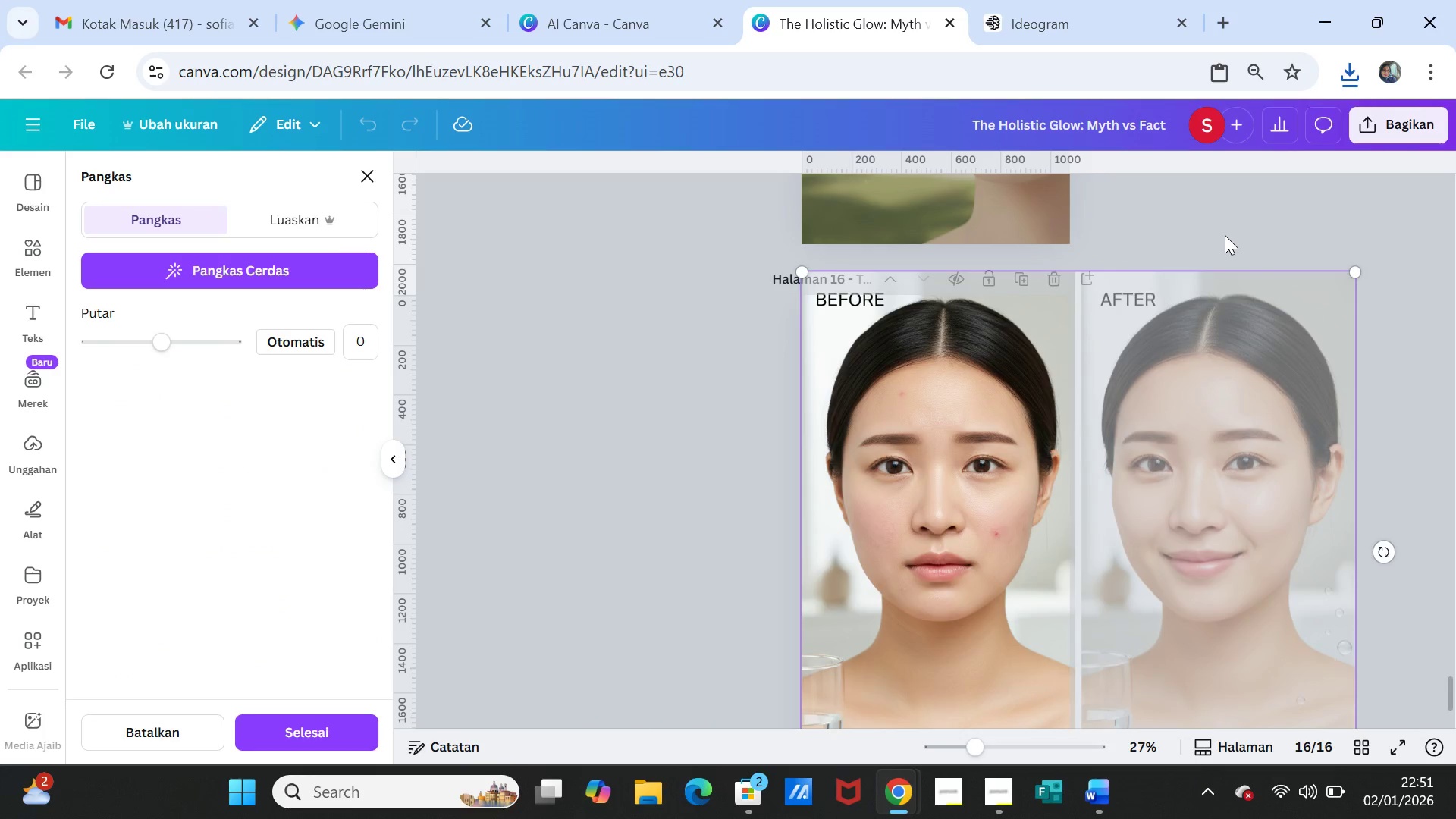 
left_click([1225, 235])
 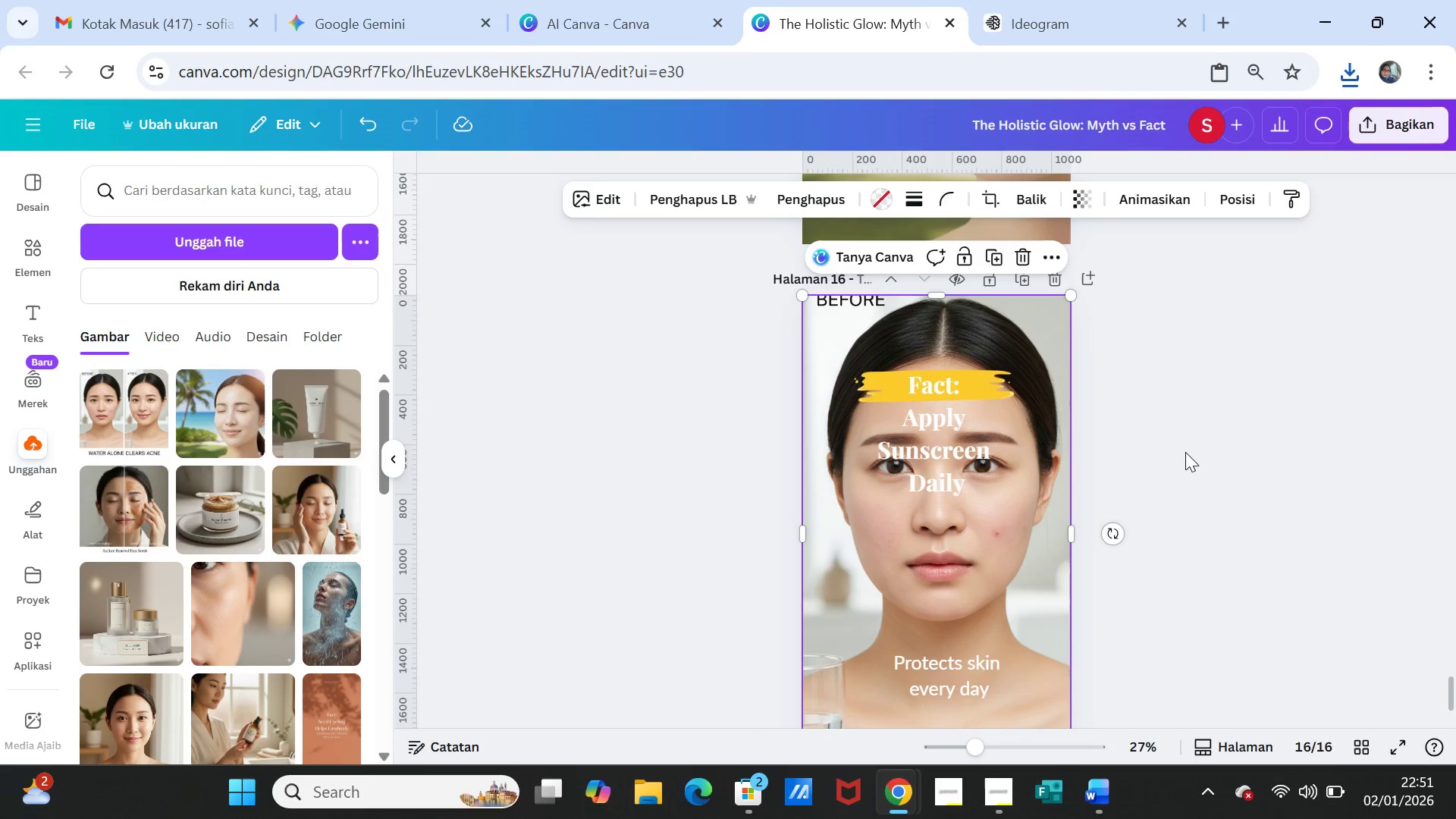 
left_click([1186, 453])
 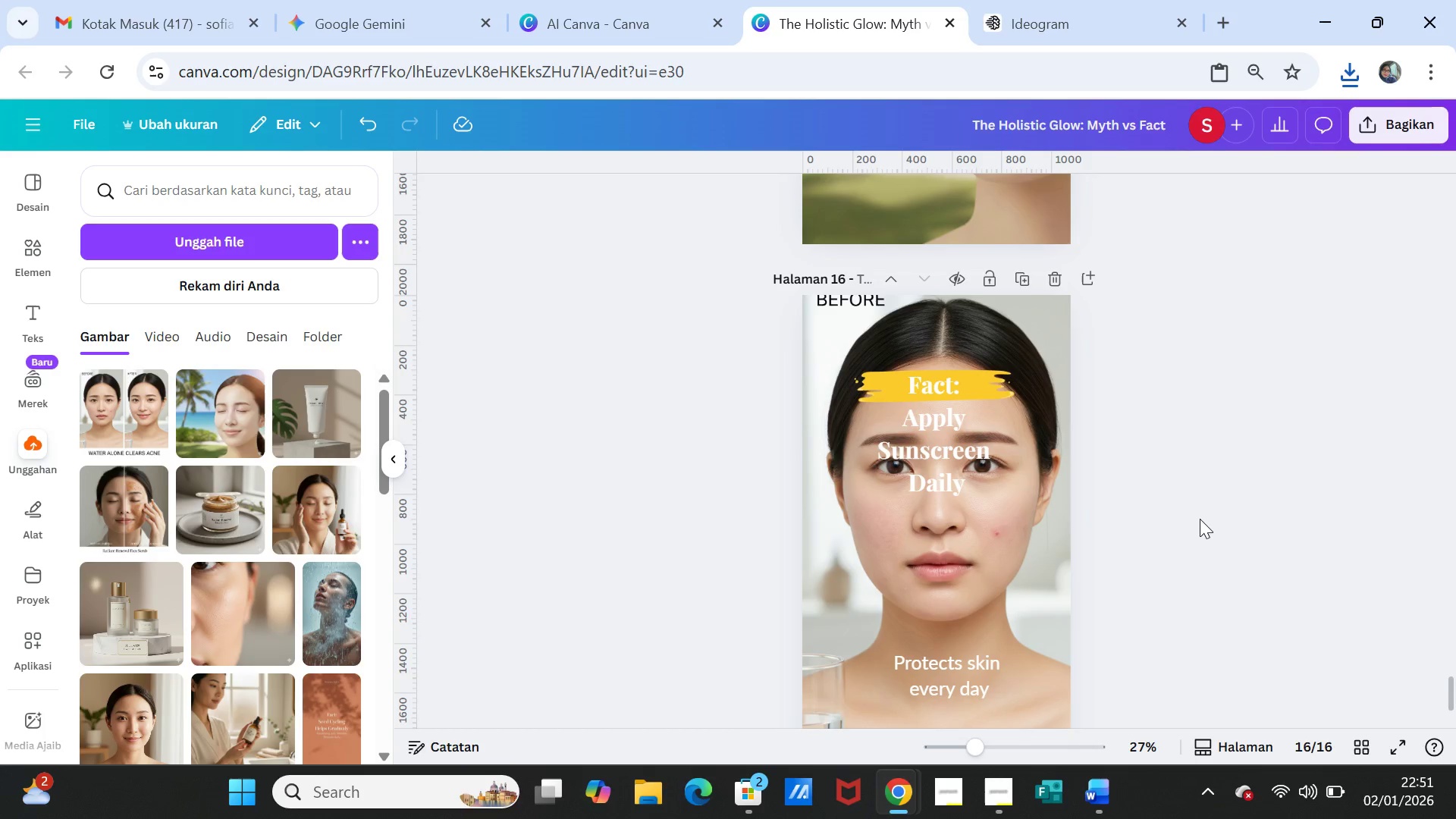 
scroll: coordinate [1208, 524], scroll_direction: down, amount: 1.0
 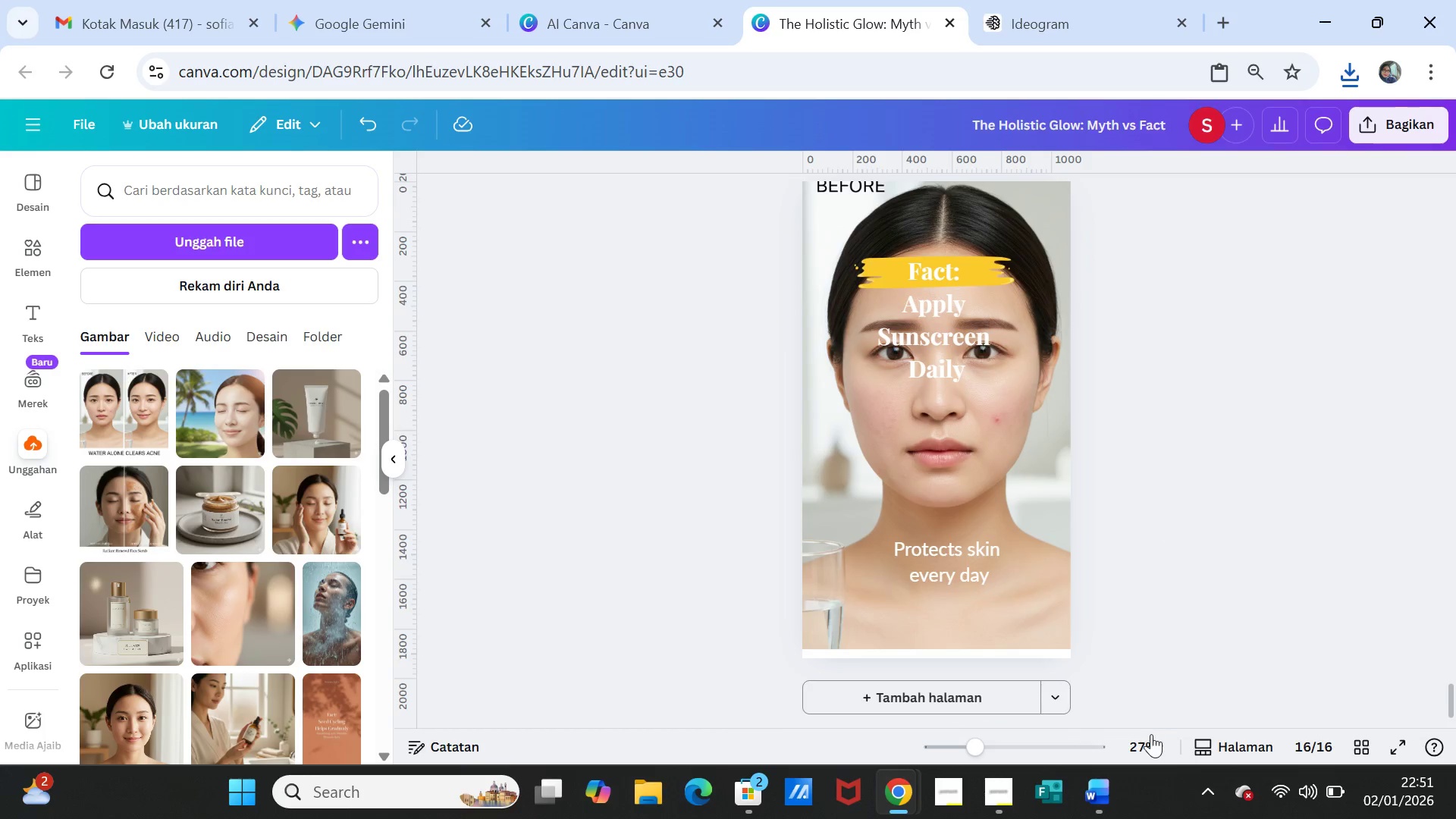 
left_click([990, 275])
 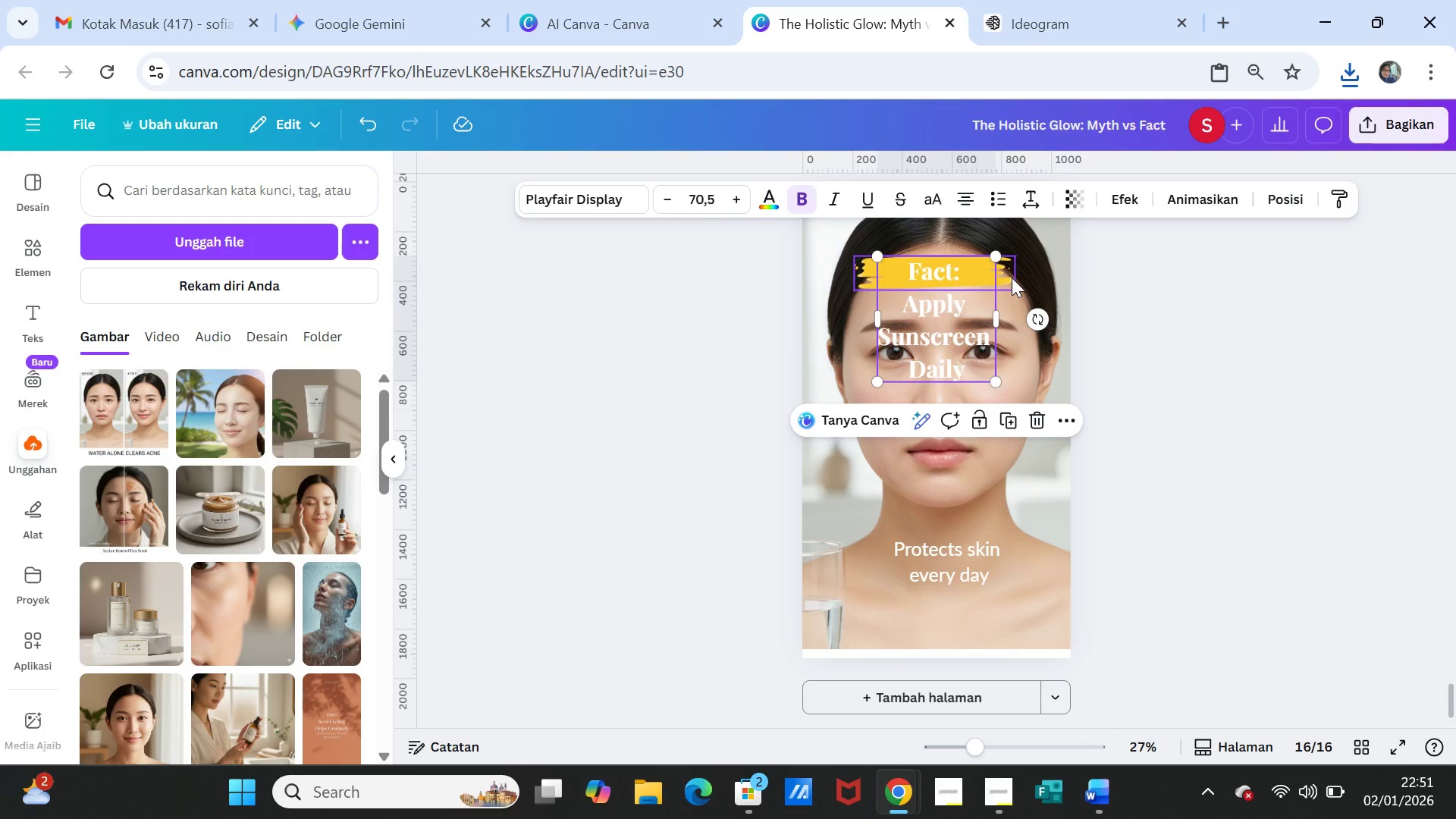 
left_click([1012, 278])
 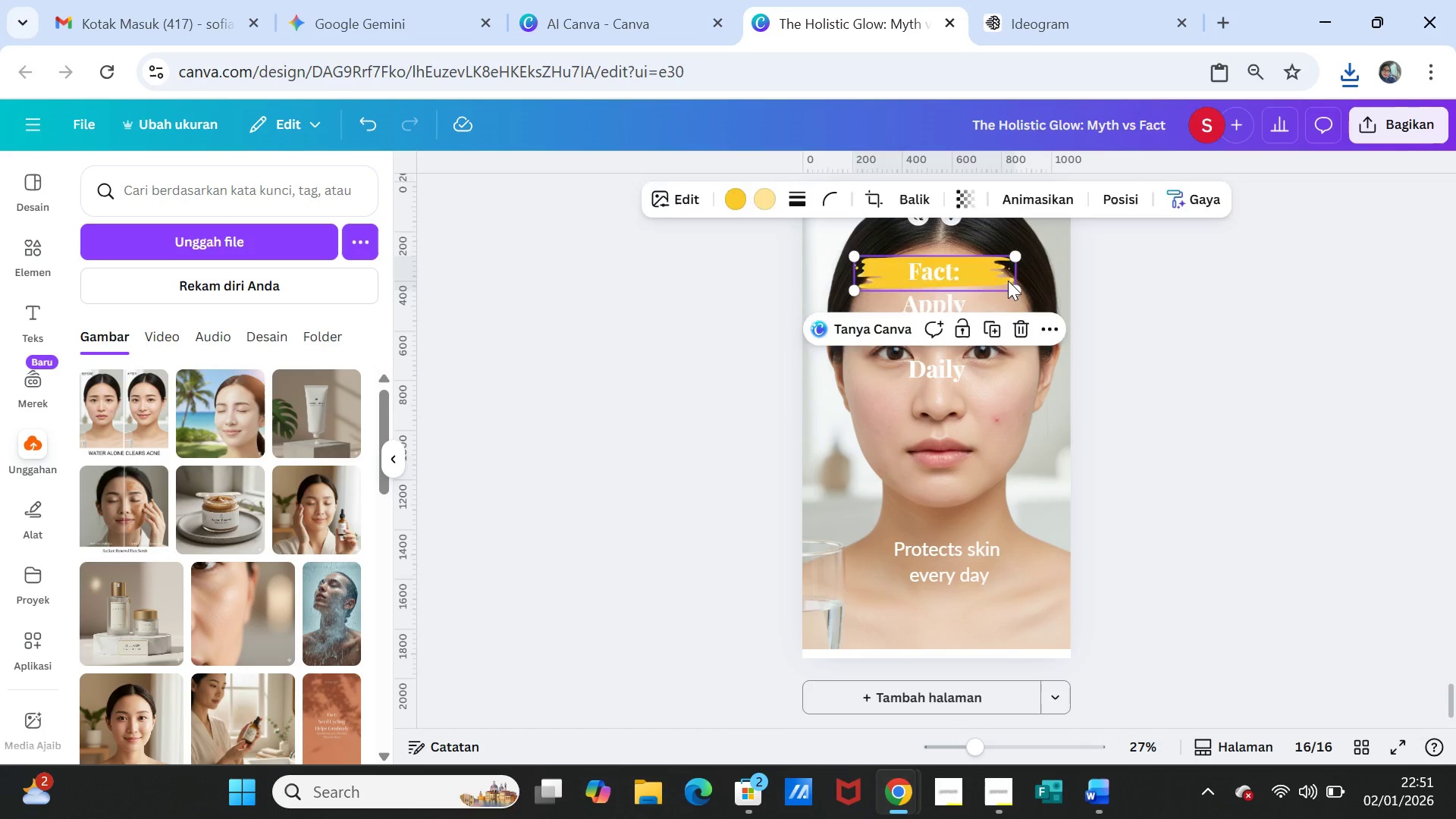 
key(Delete)
 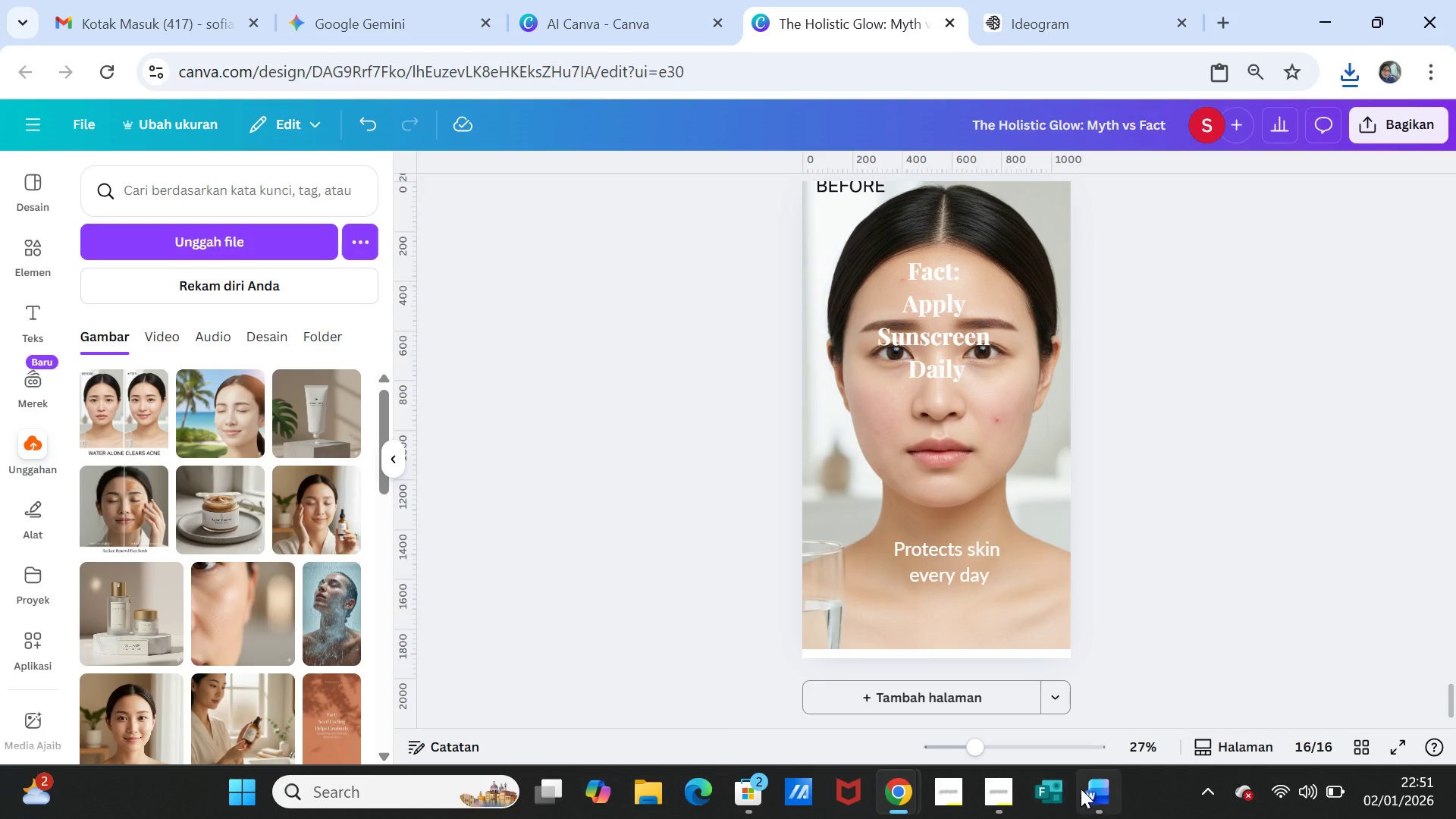 
left_click([1104, 803])
 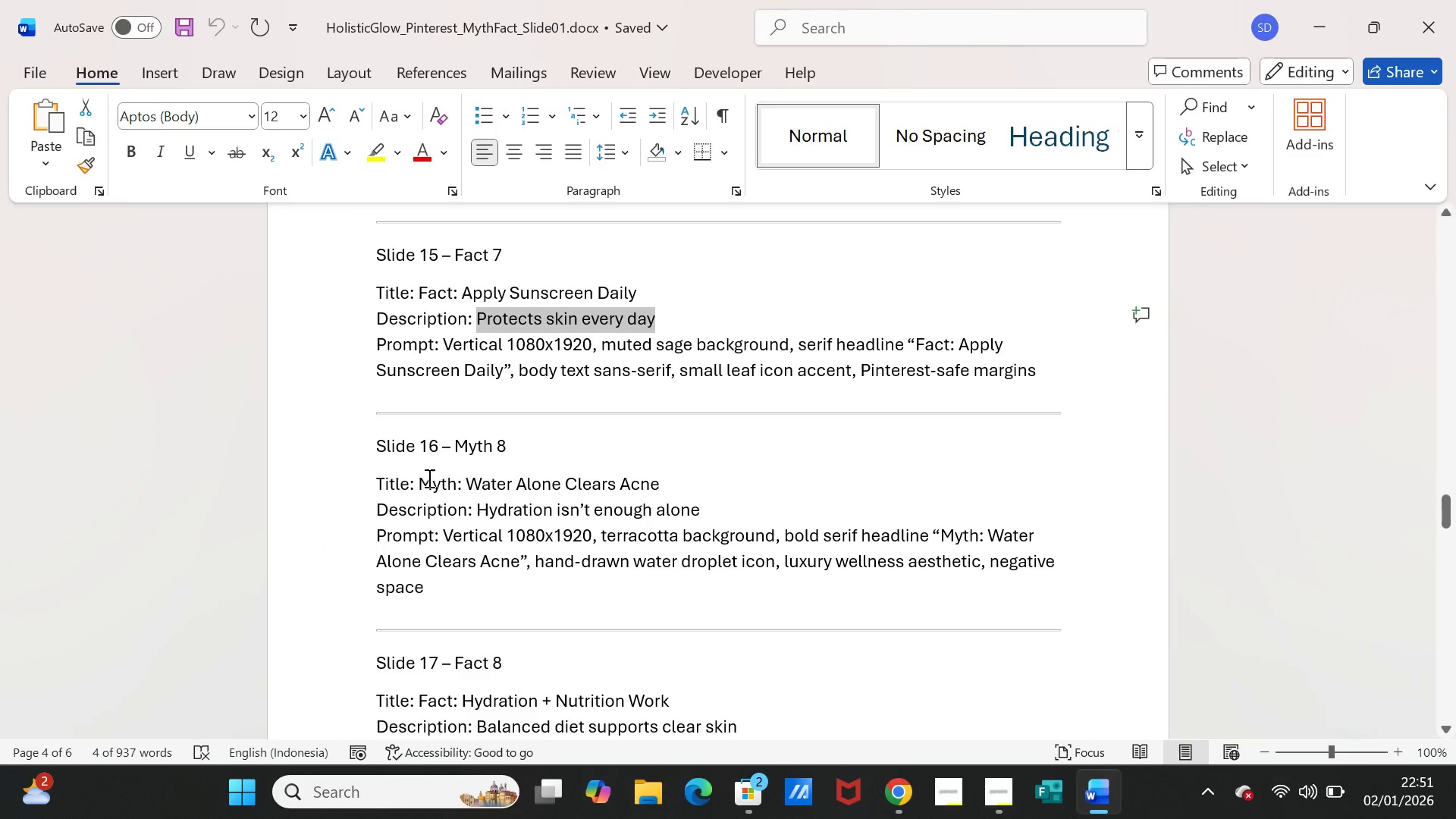 
left_click_drag(start_coordinate=[420, 478], to_coordinate=[666, 478])
 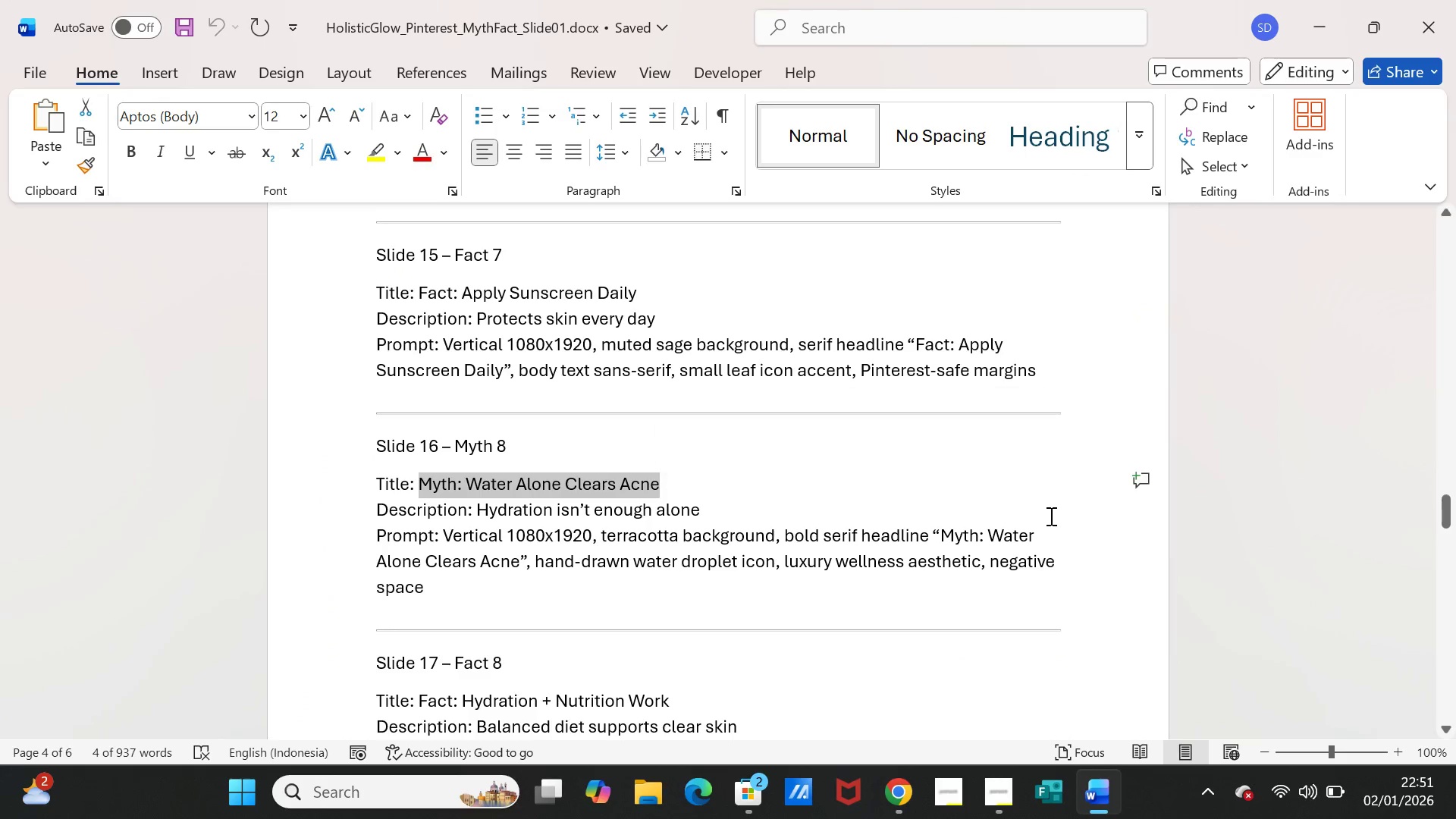 
key(Control+C)
 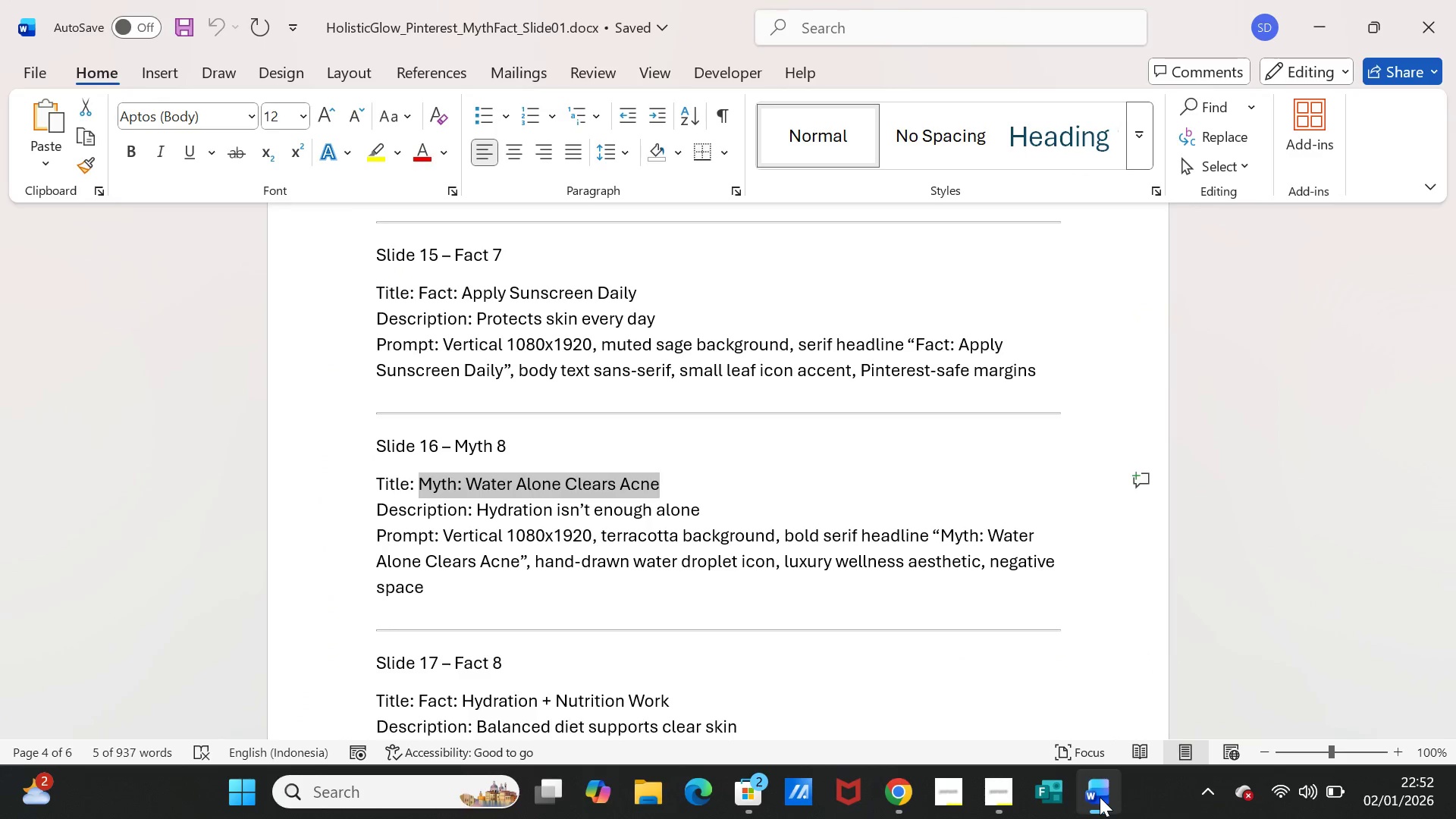 
left_click([1100, 797])
 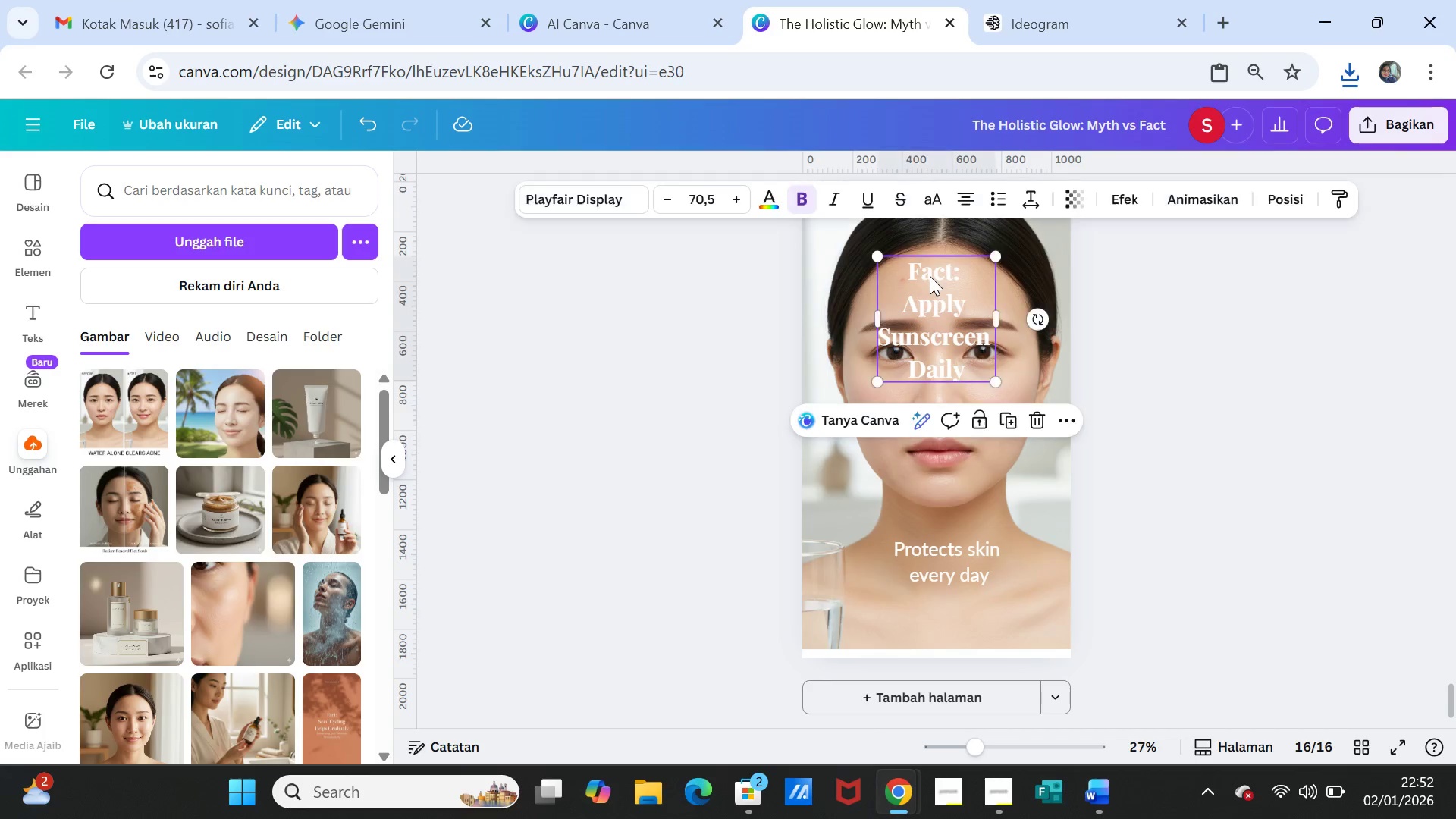 
double_click([930, 276])
 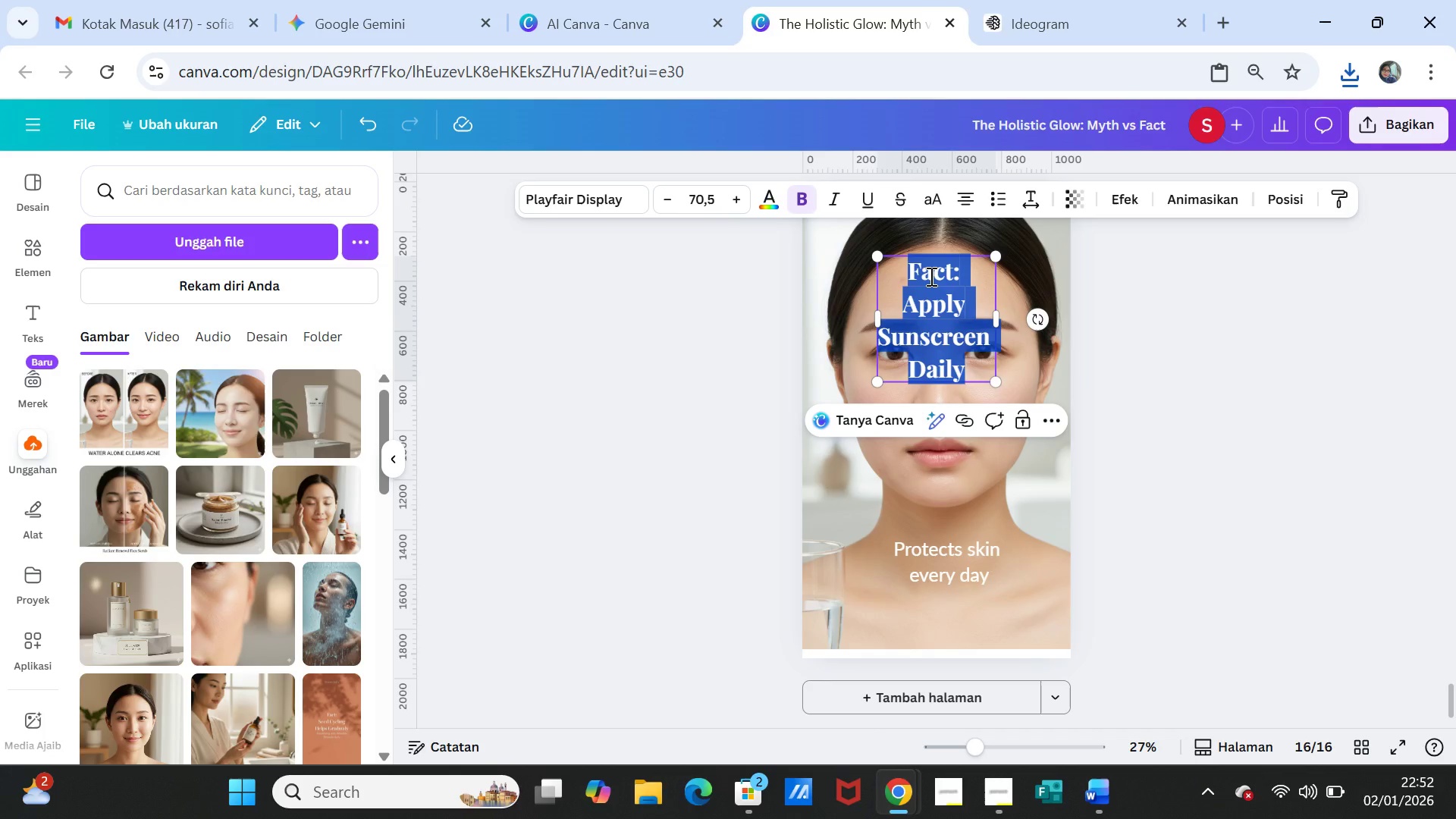 
key(Control+V)
 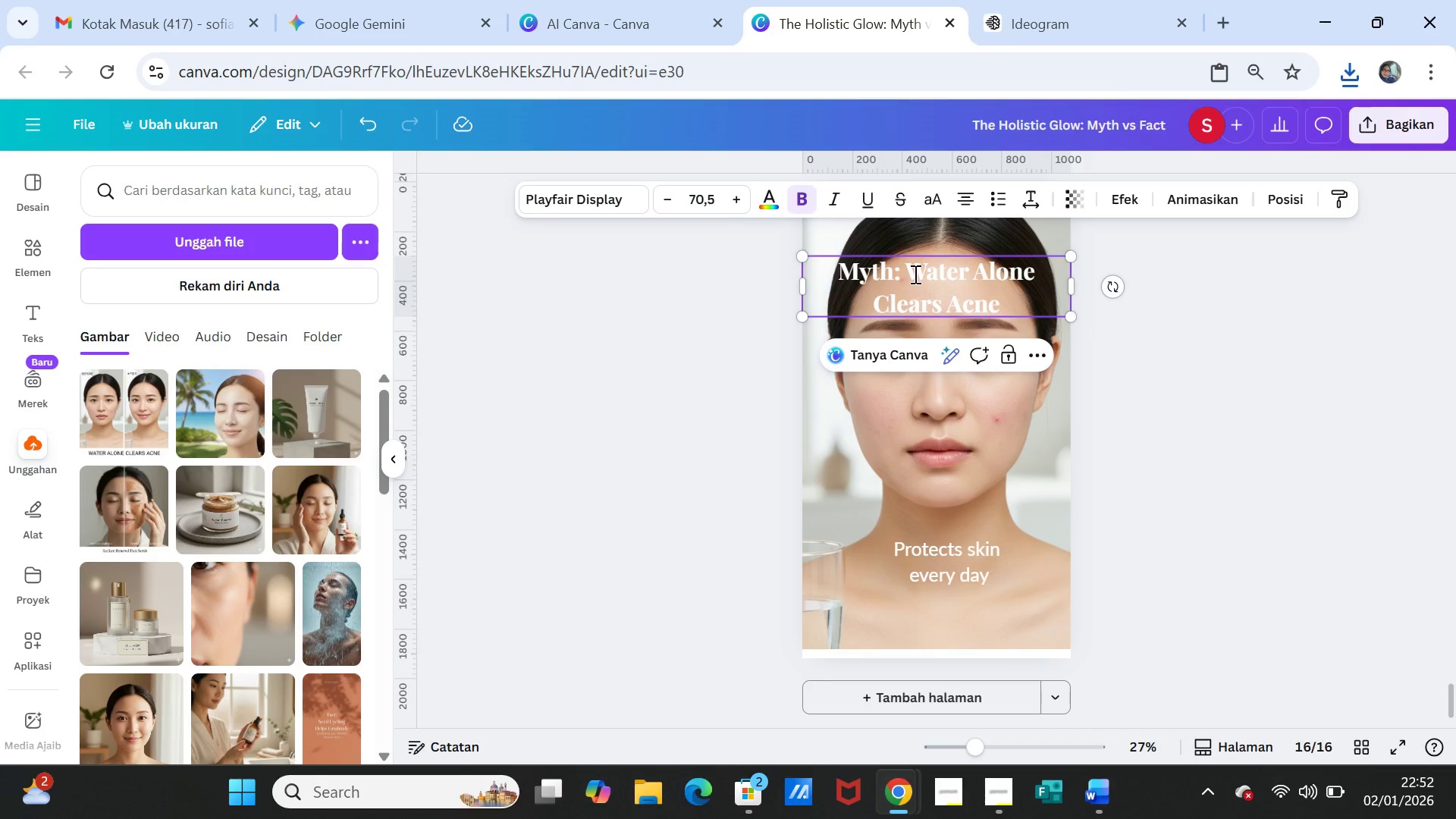 
left_click([914, 274])
 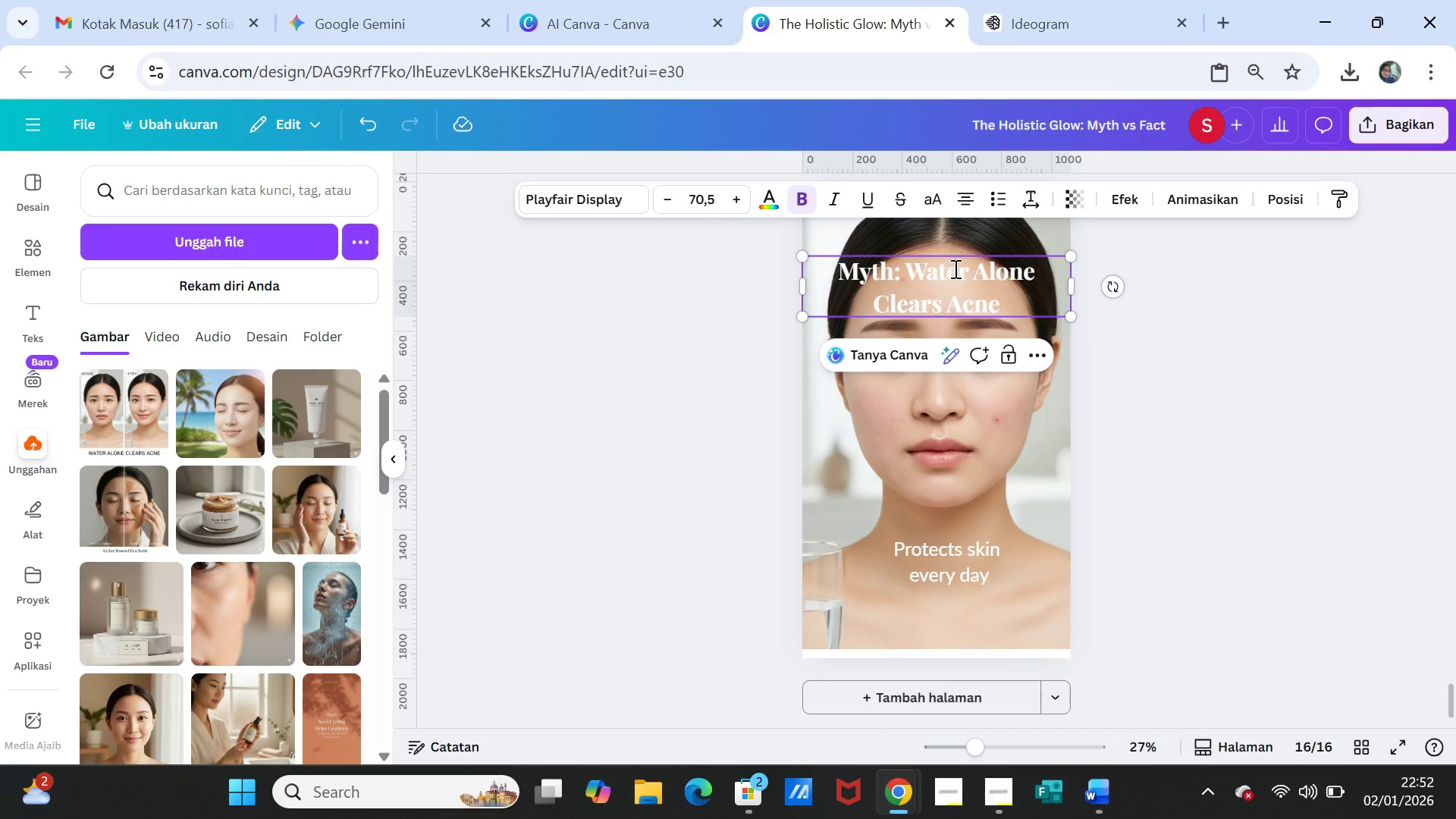 
key(Enter)
 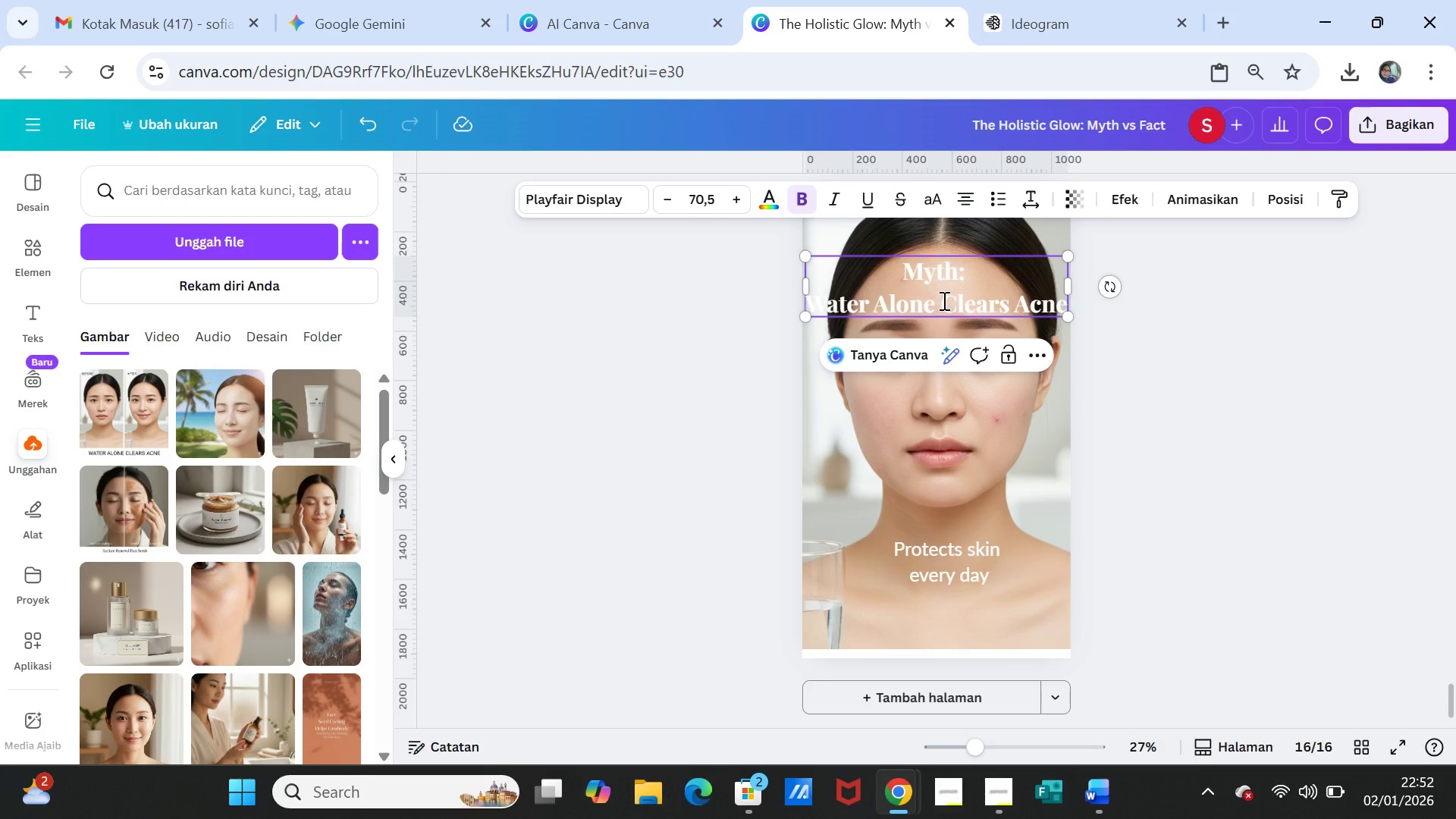 
left_click([942, 301])
 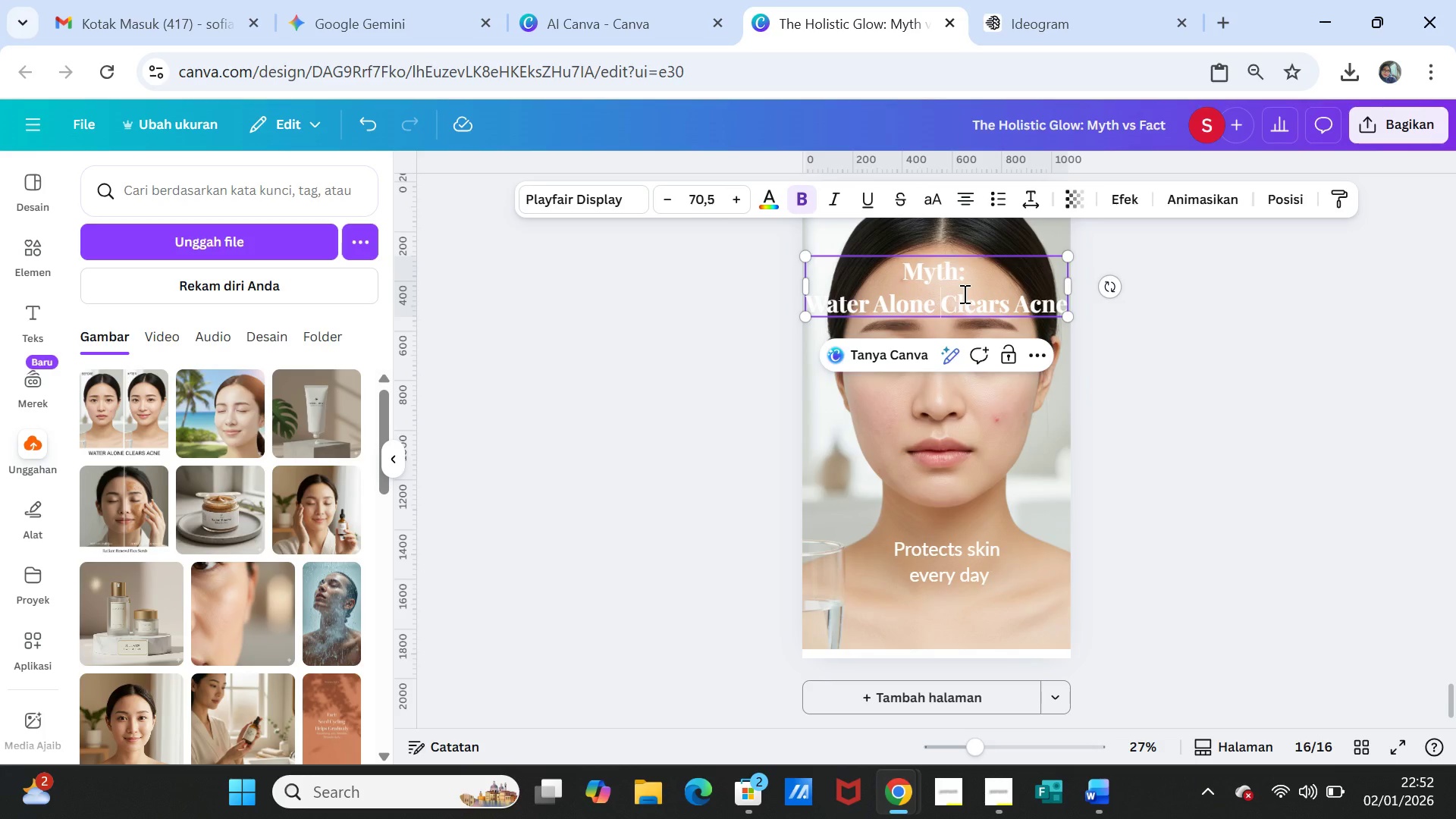 
key(Enter)
 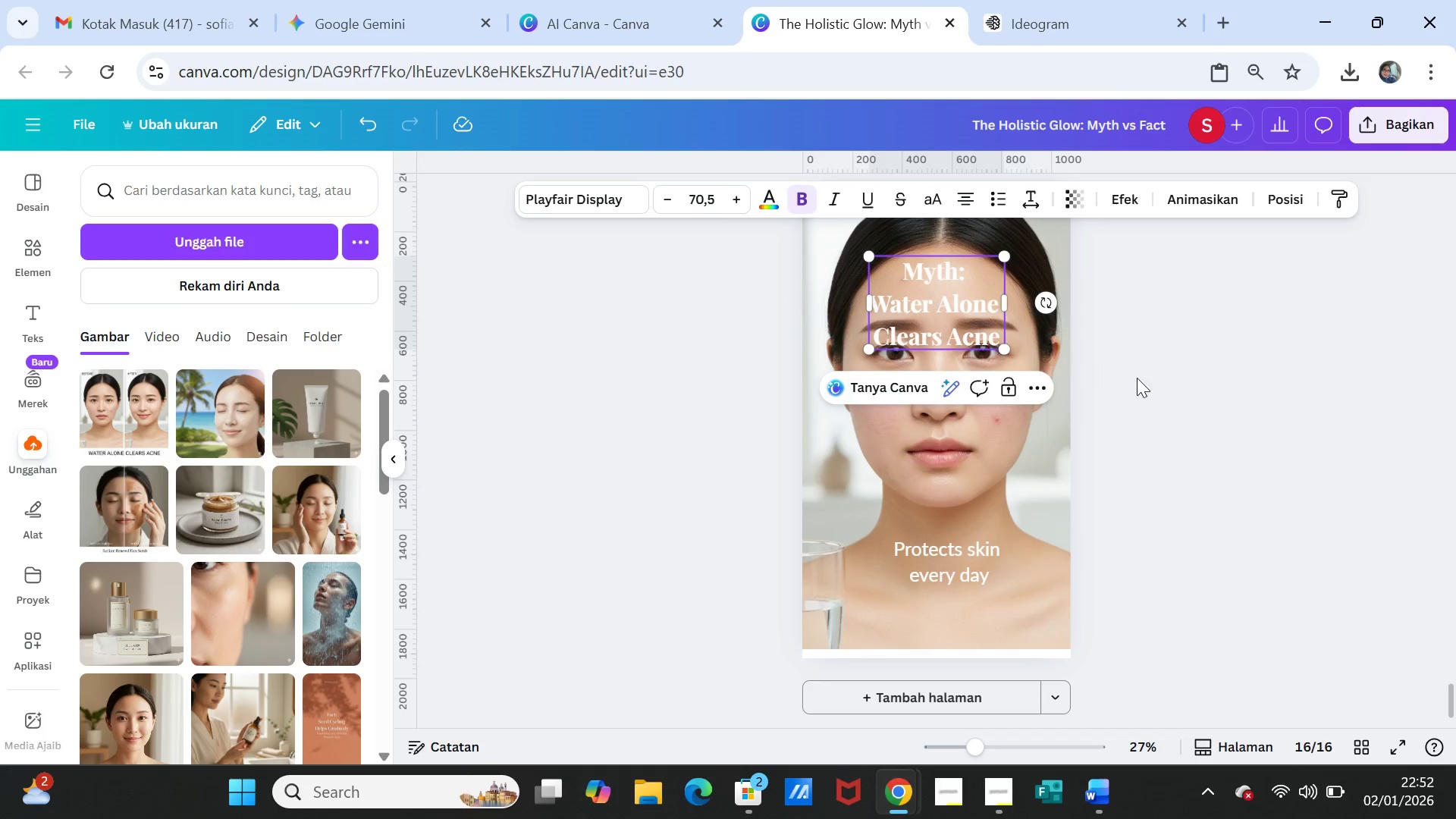 
left_click([1230, 420])
 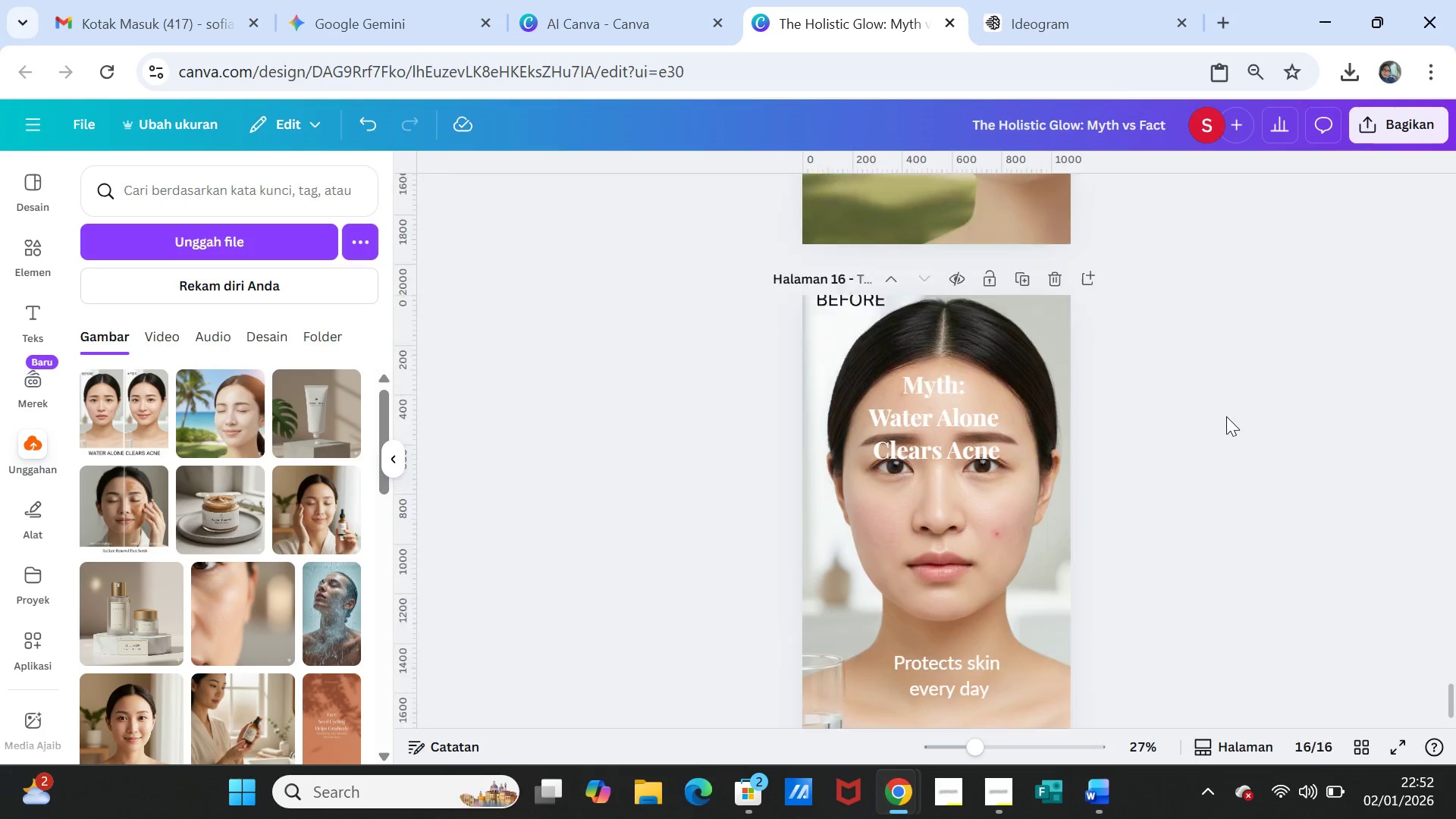 
scroll: coordinate [1226, 416], scroll_direction: up, amount: 3.0
 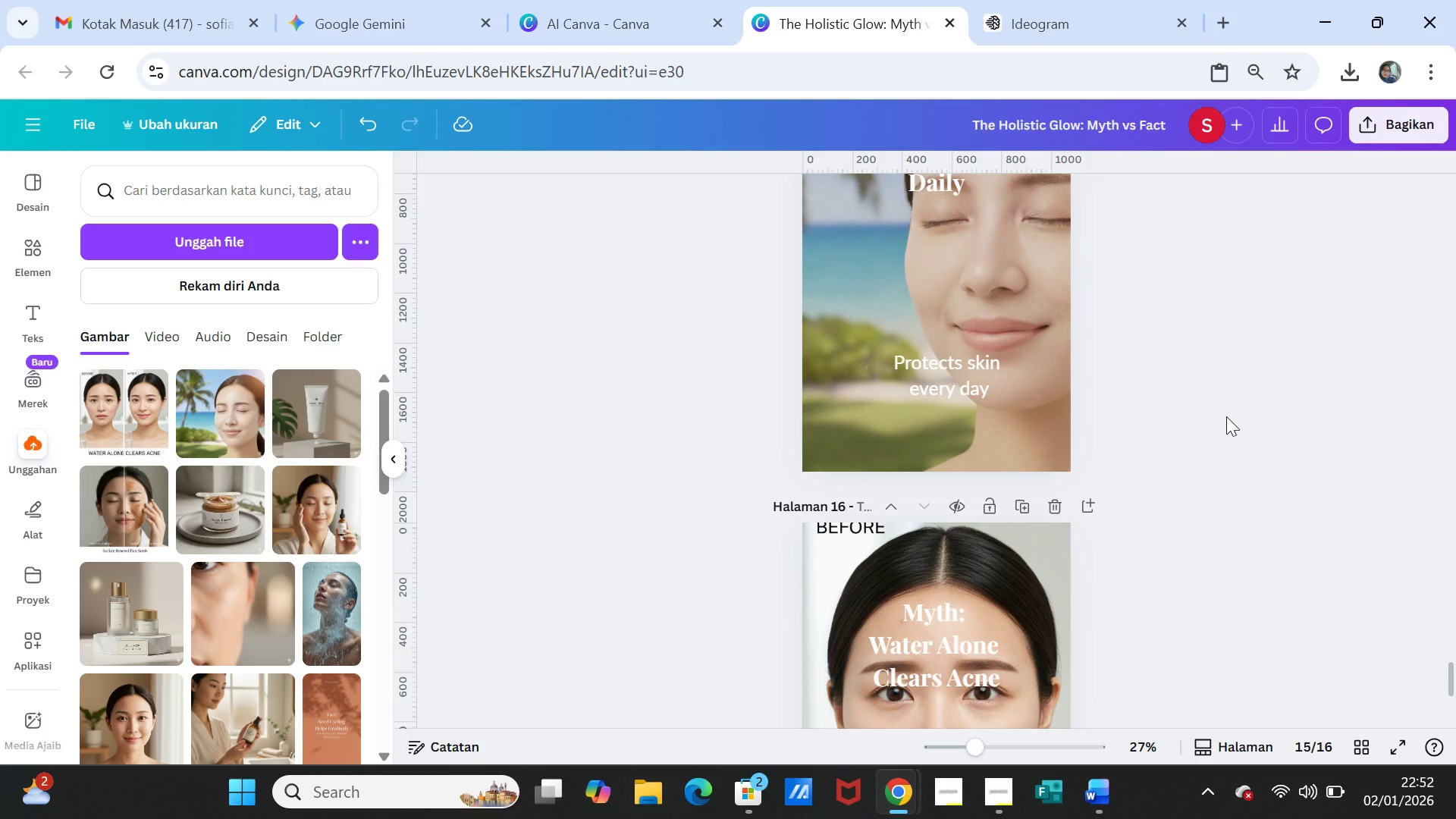 
scroll: coordinate [1226, 416], scroll_direction: down, amount: 2.0
 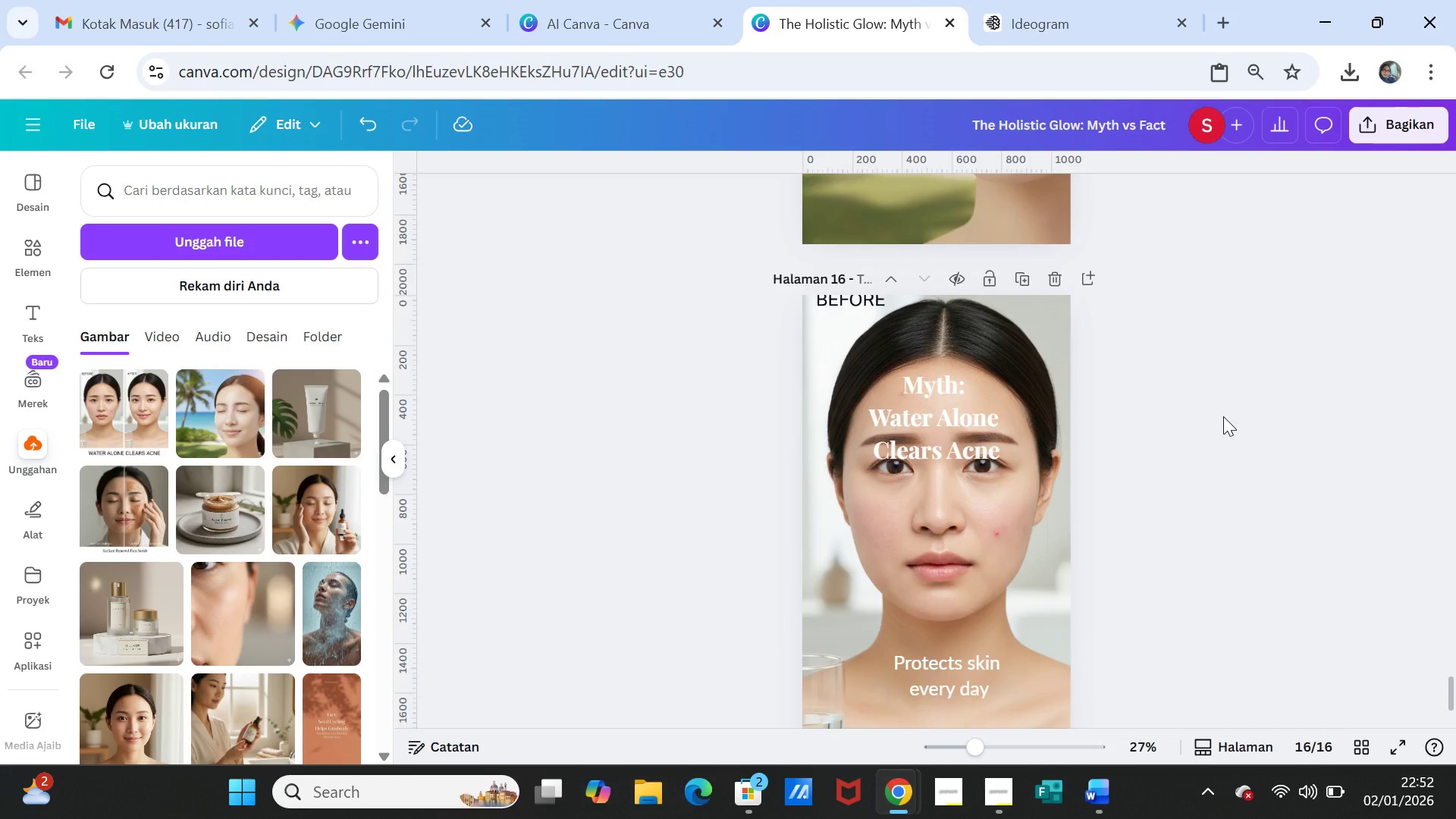 
scroll: coordinate [1223, 416], scroll_direction: up, amount: 9.0
 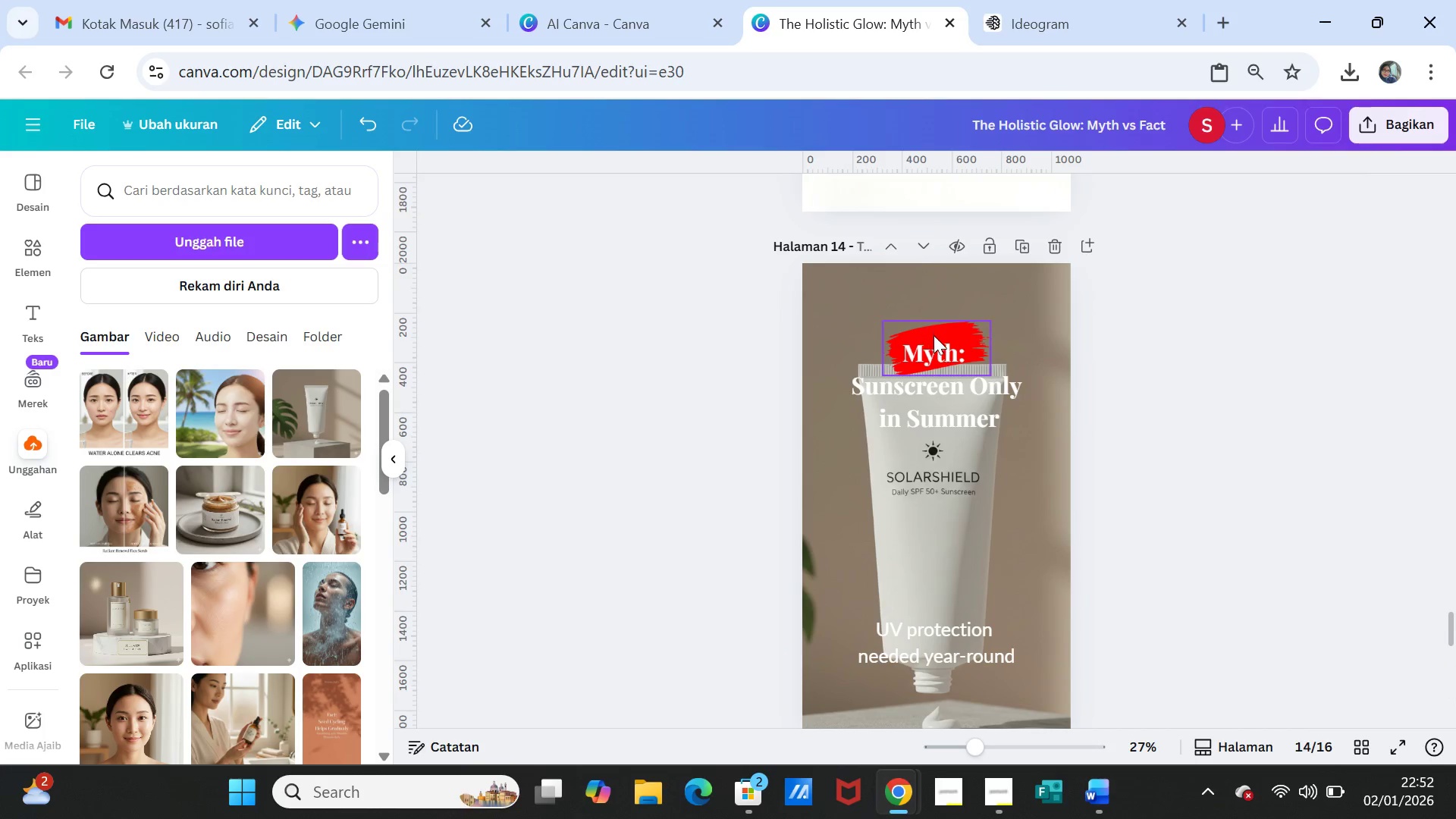 
left_click([934, 336])
 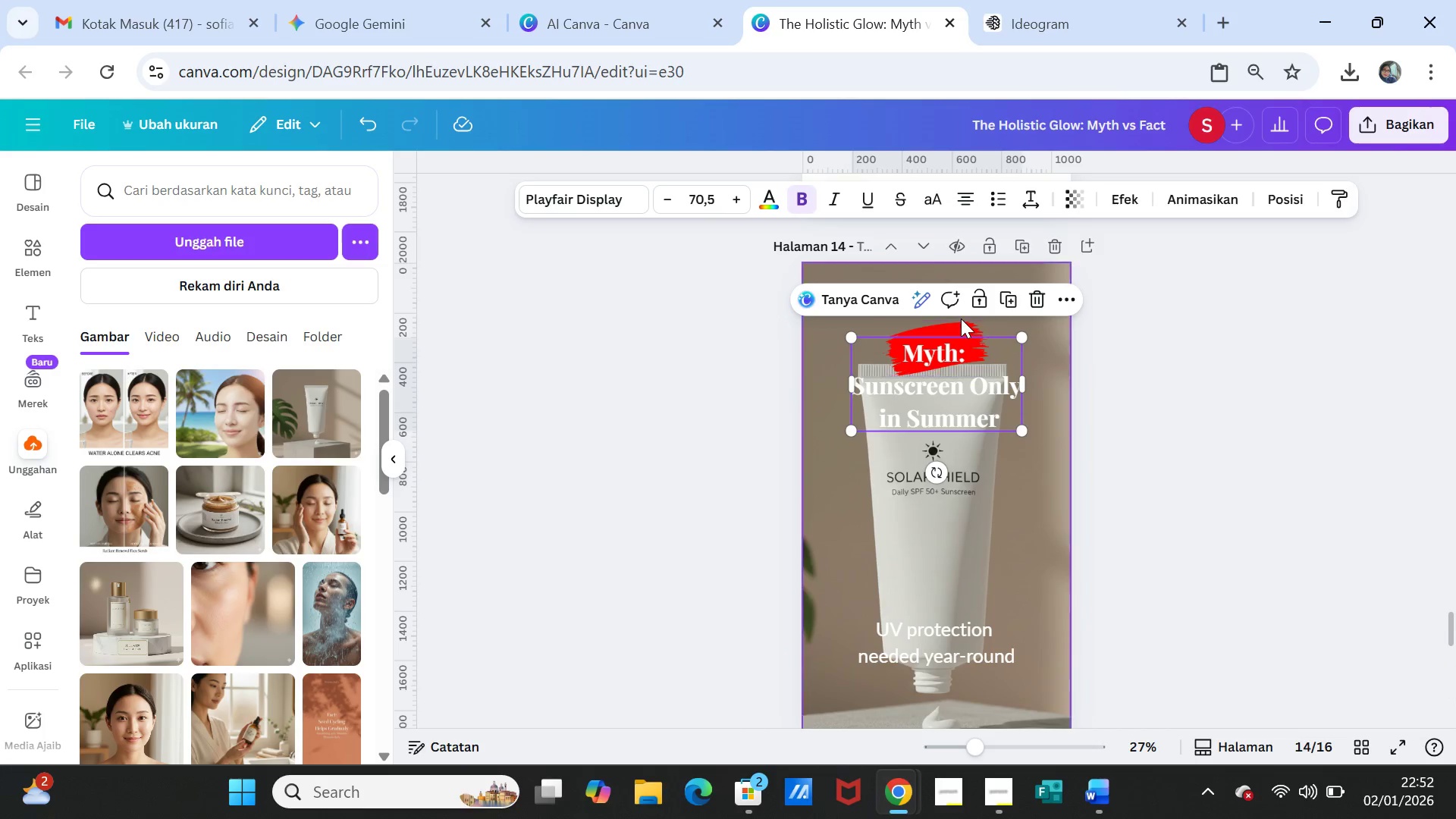 
left_click([961, 318])
 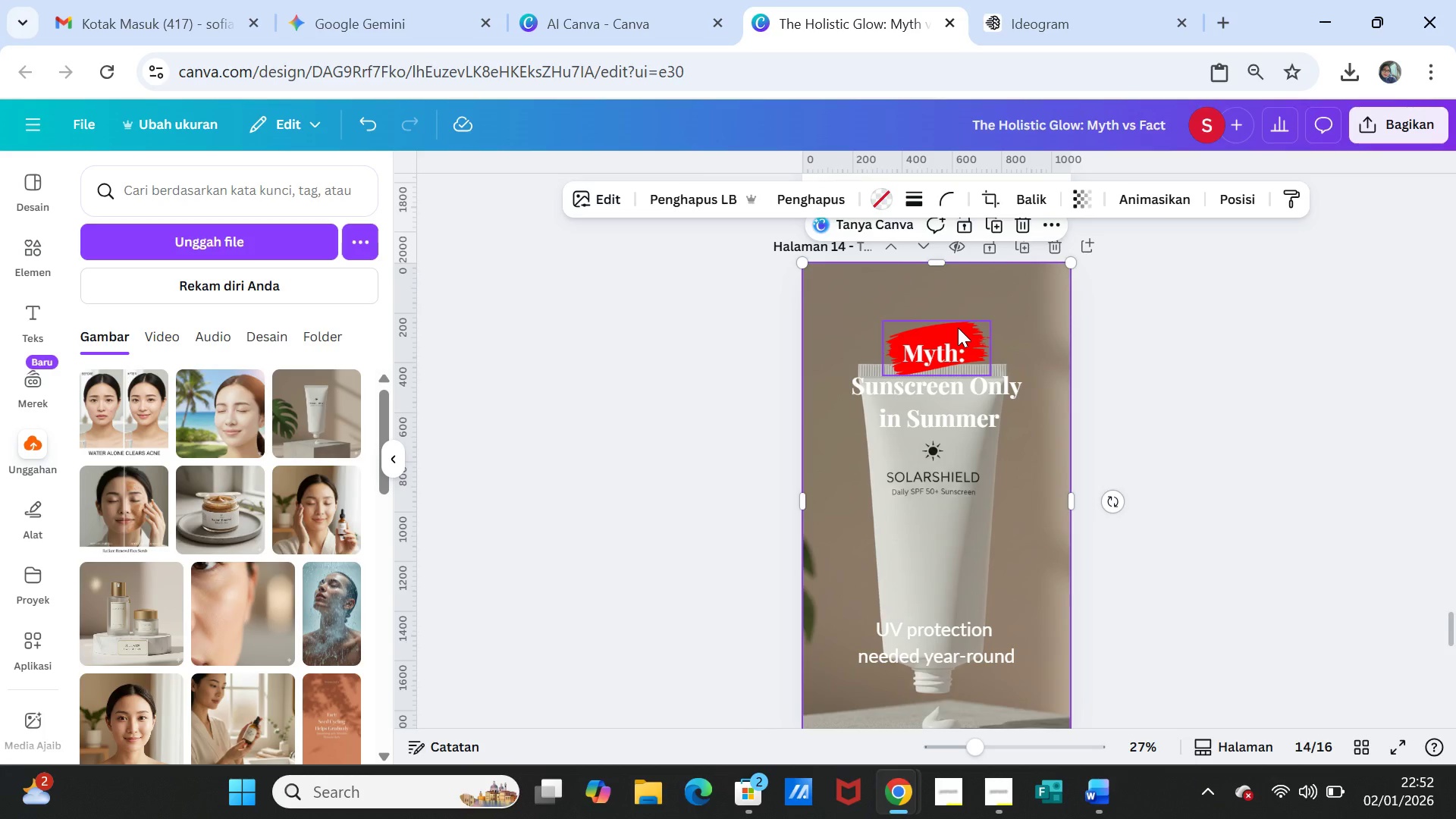 
left_click([958, 328])
 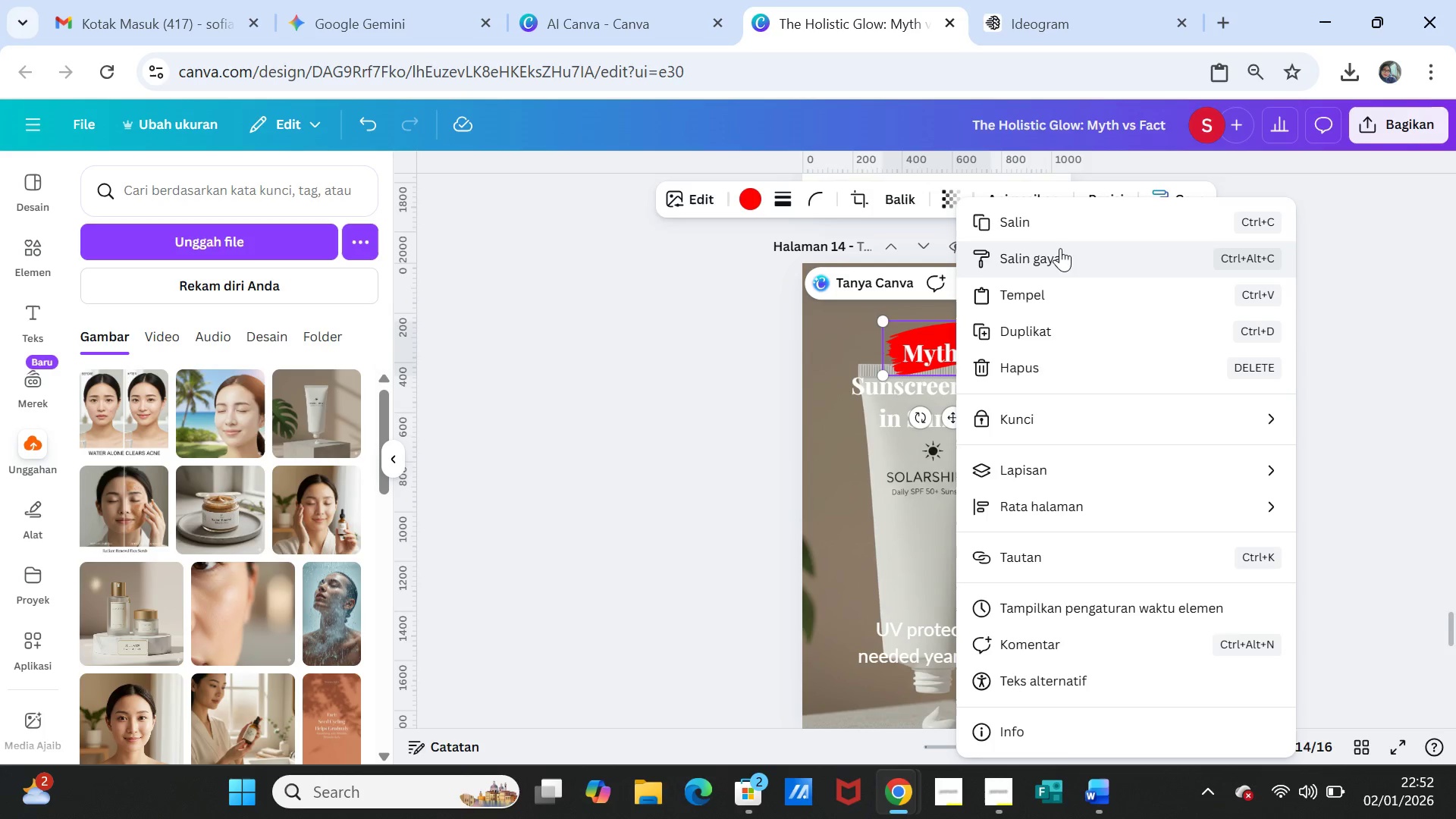 
left_click([1062, 223])
 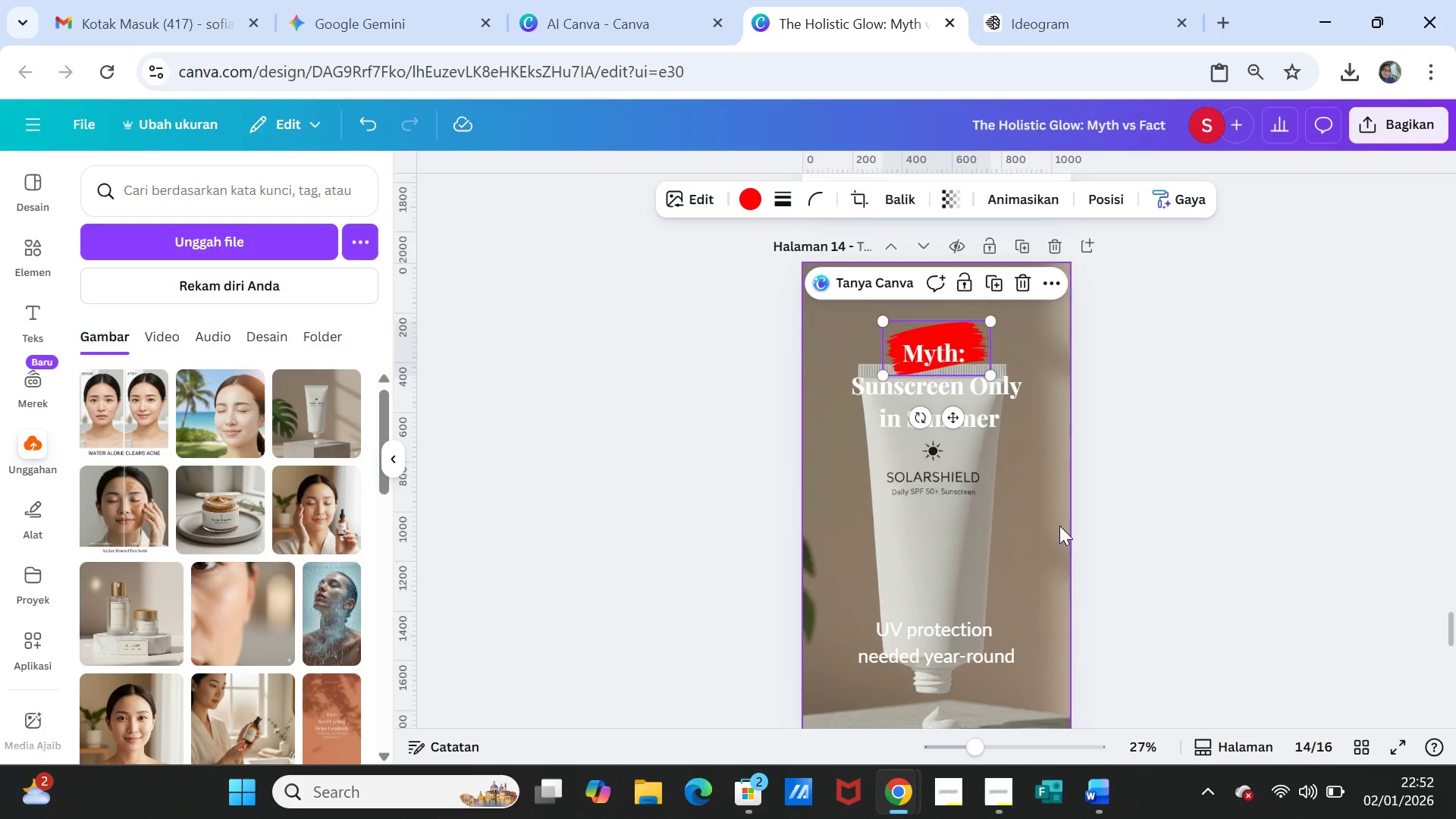 
scroll: coordinate [1045, 528], scroll_direction: down, amount: 10.0
 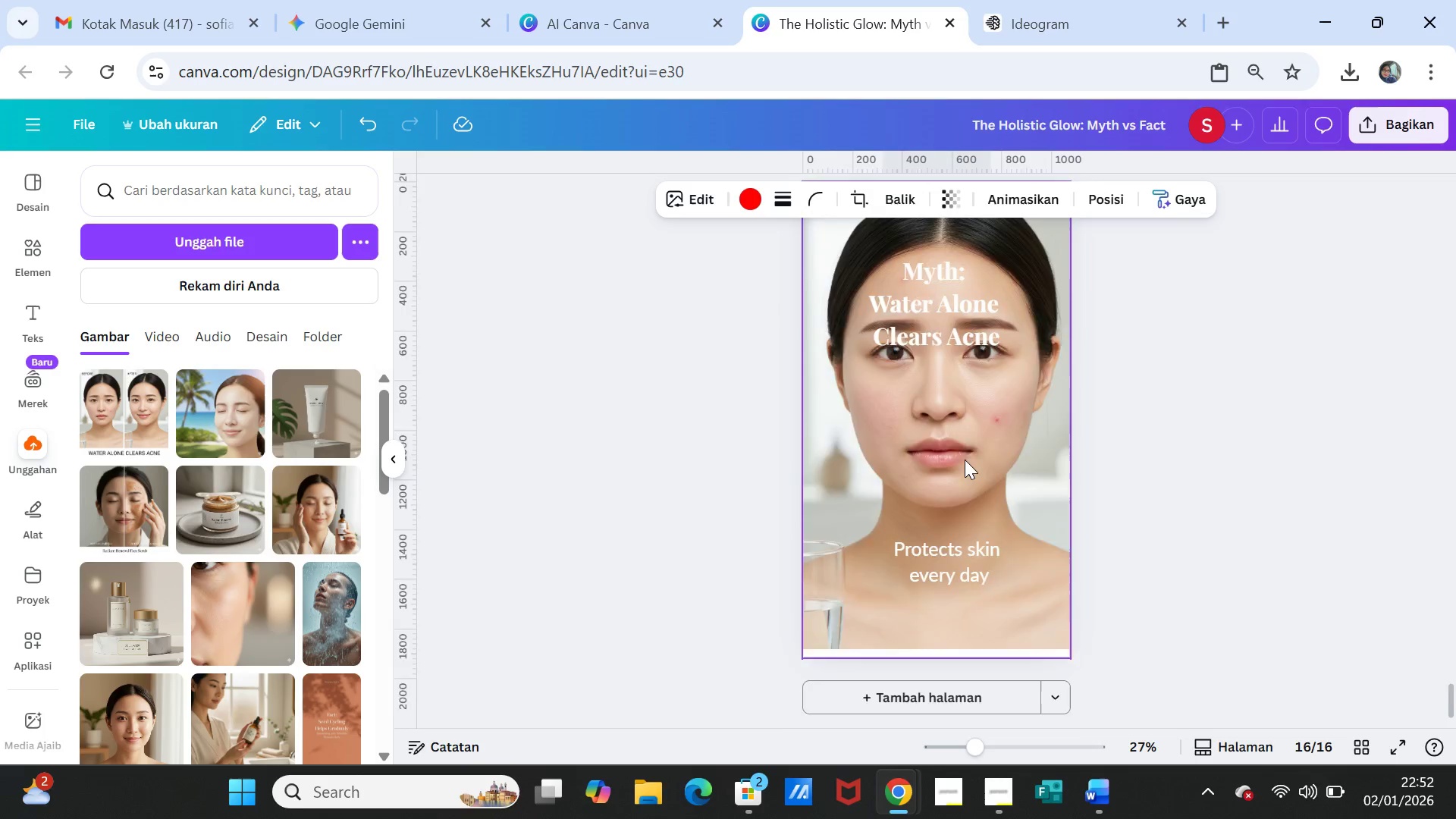 
scroll: coordinate [965, 460], scroll_direction: up, amount: 1.0
 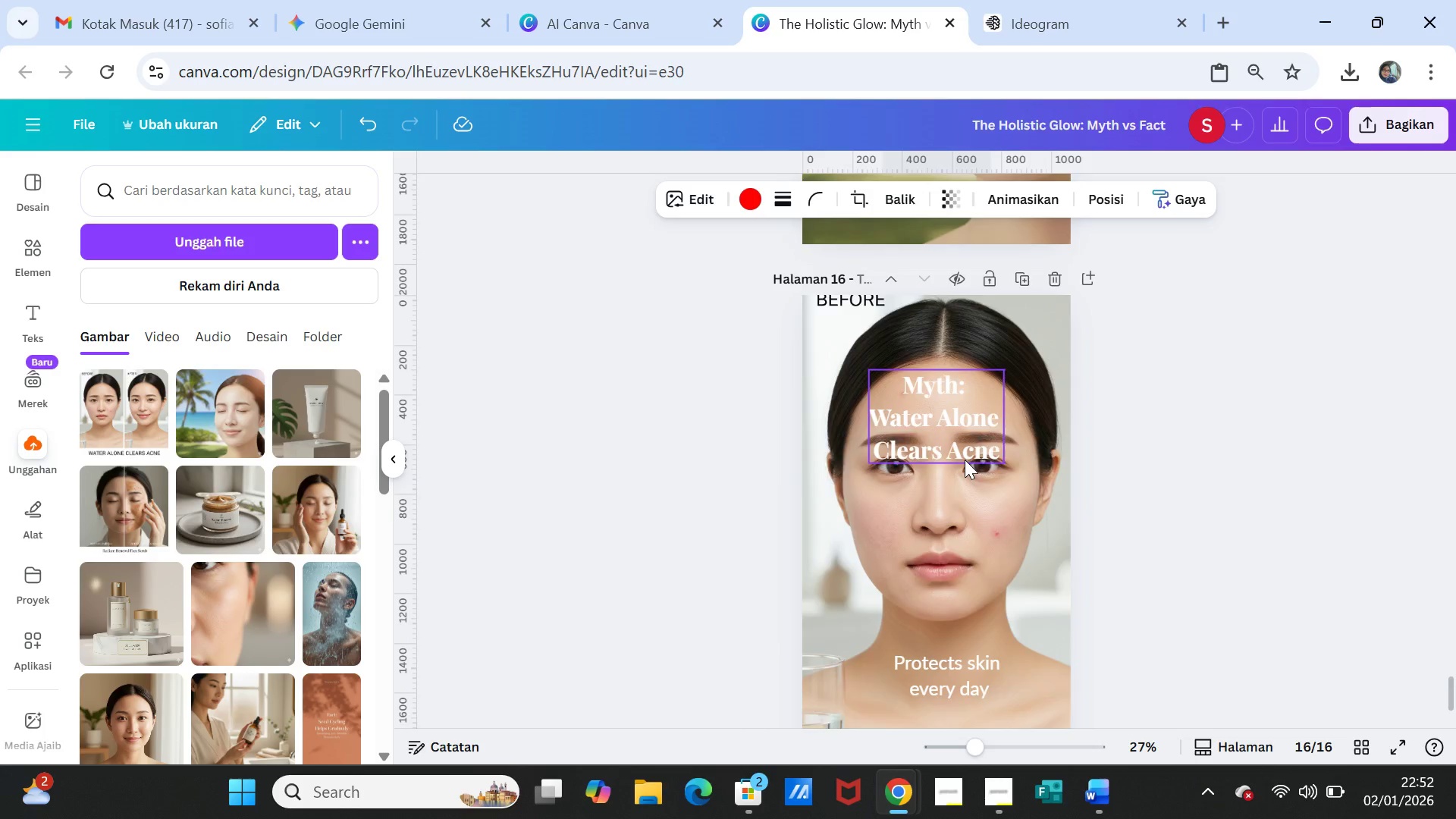 
scroll: coordinate [965, 460], scroll_direction: down, amount: 1.0
 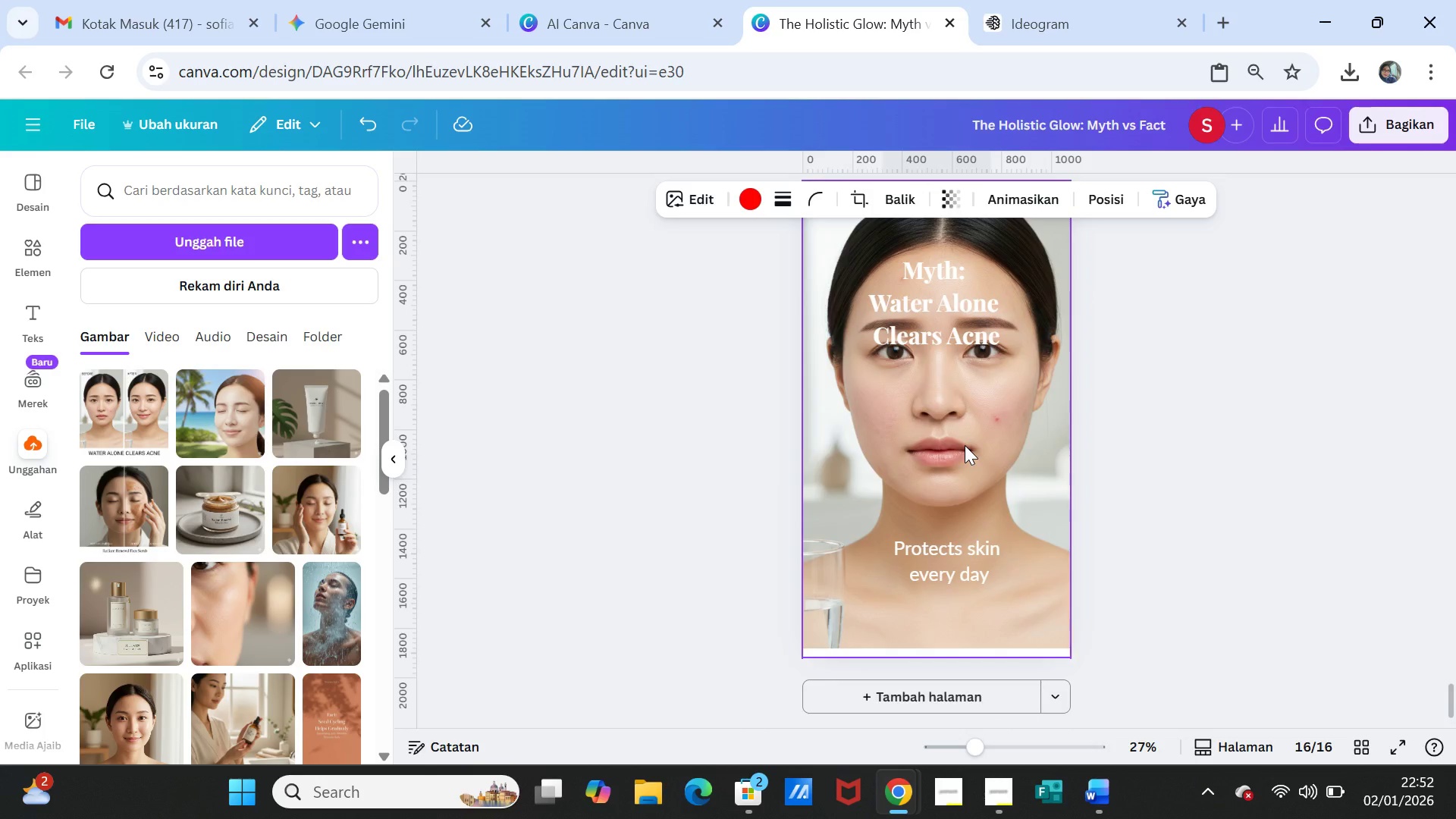 
scroll: coordinate [965, 445], scroll_direction: up, amount: 1.0
 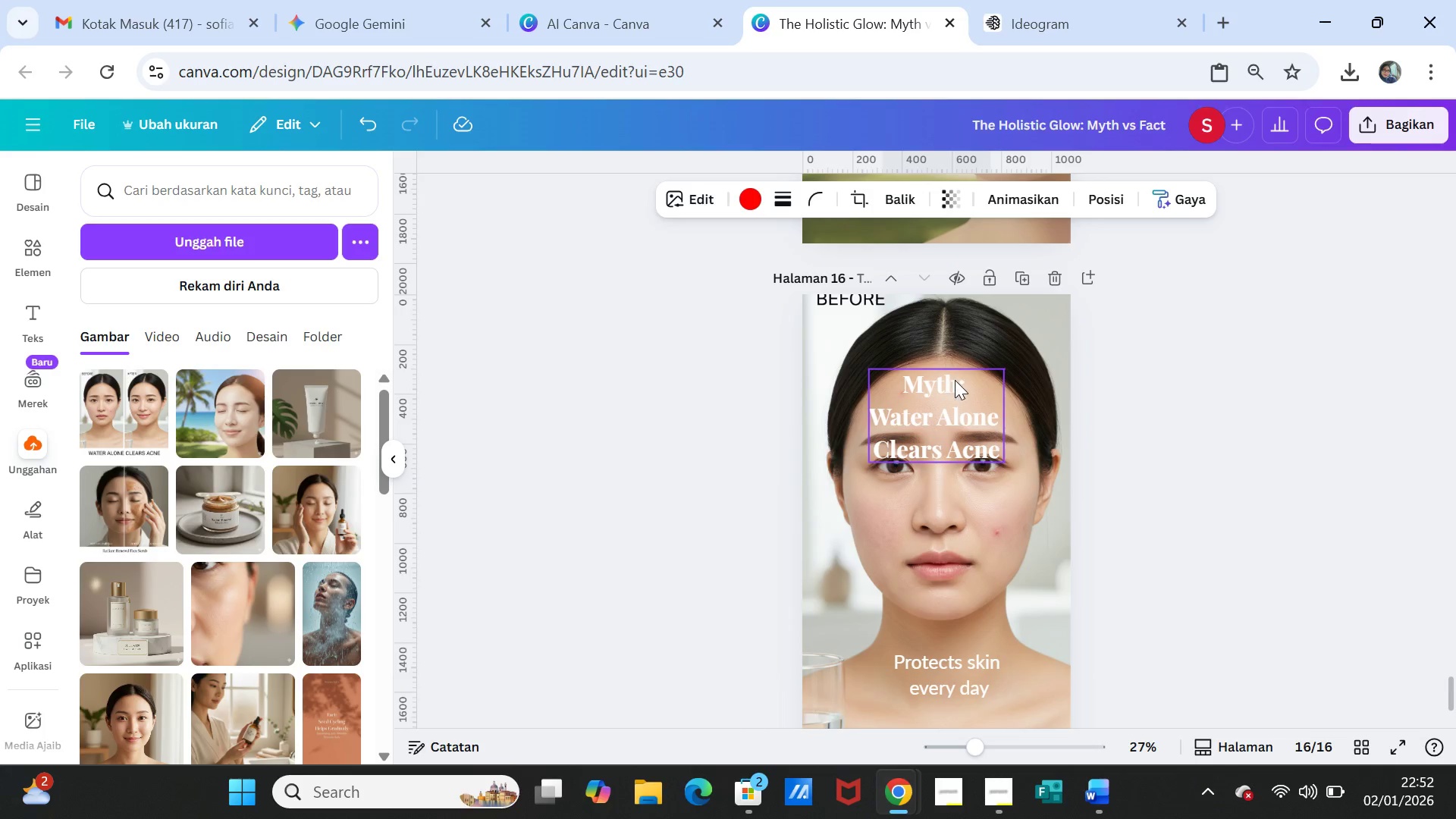 
left_click([955, 380])
 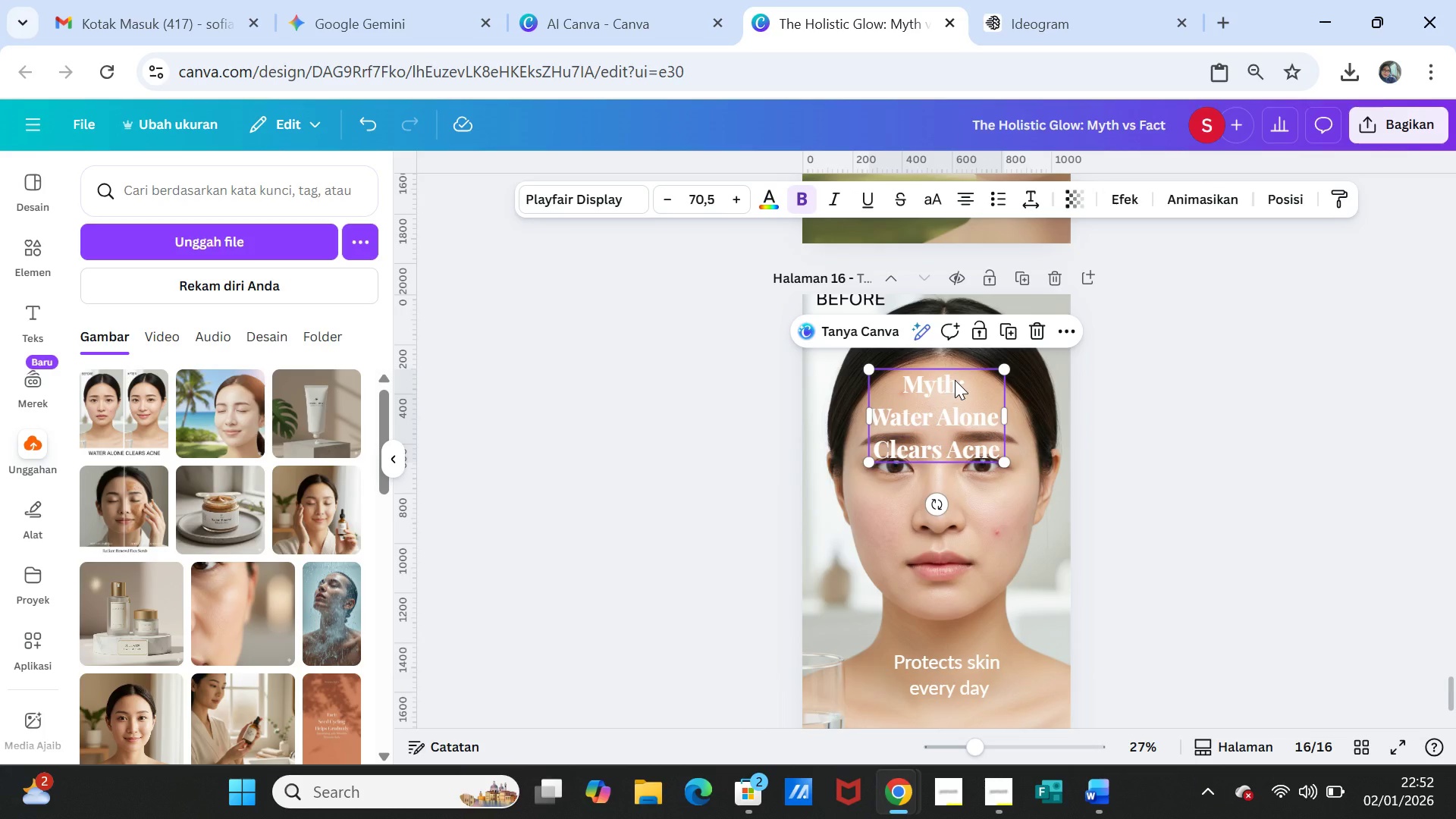 
right_click([955, 380])
 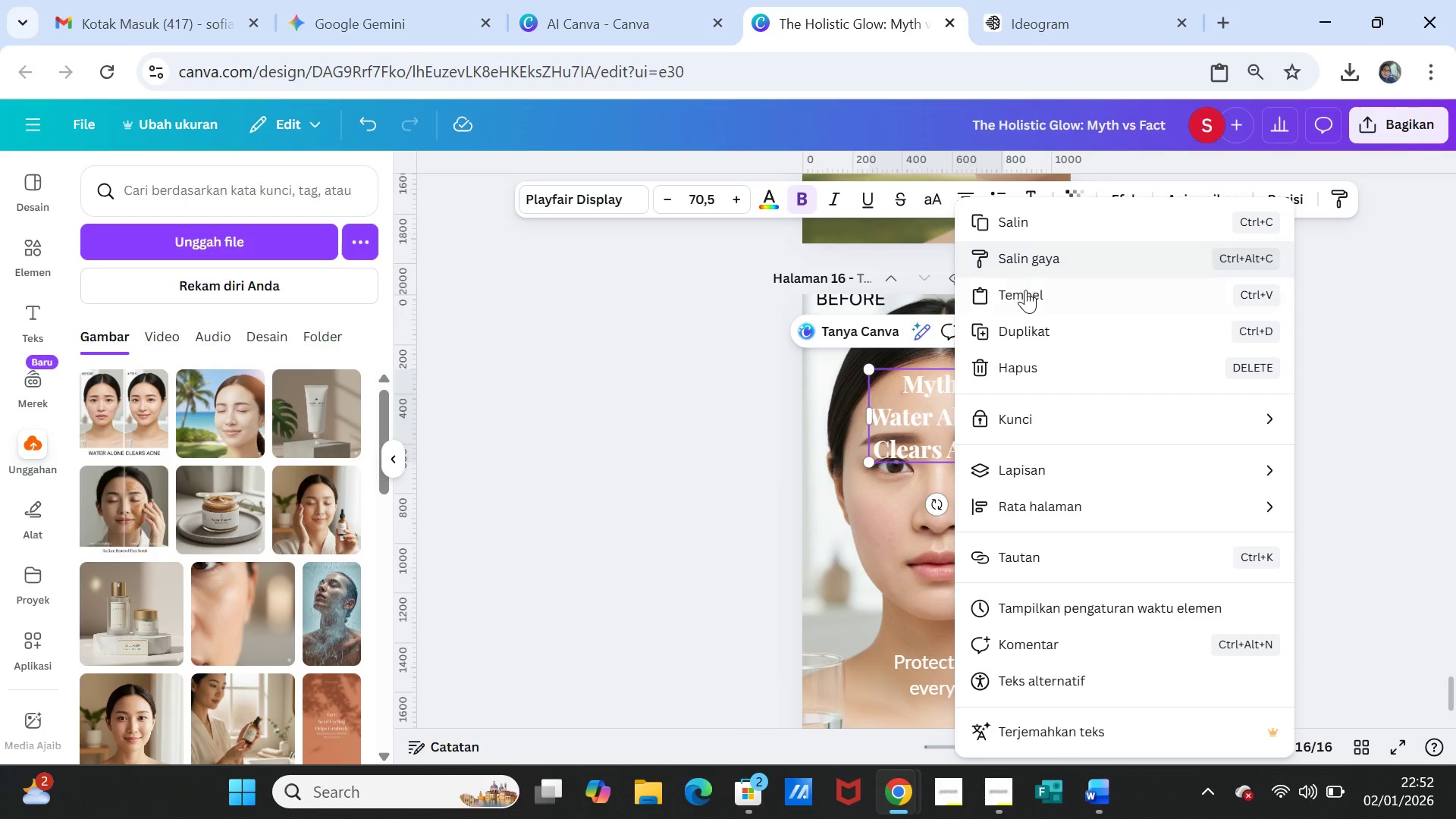 
left_click([1025, 291])
 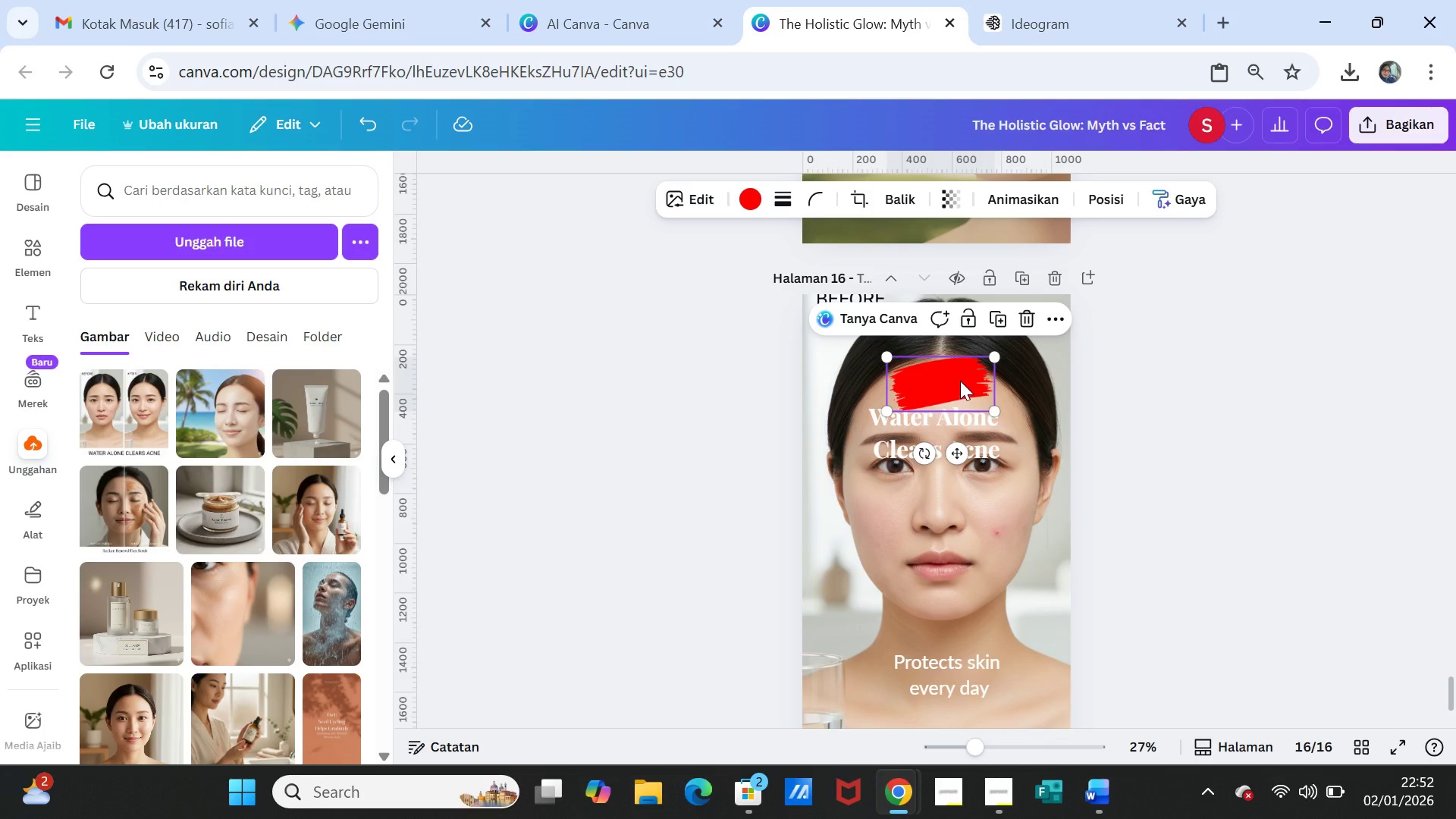 
left_click([956, 378])
 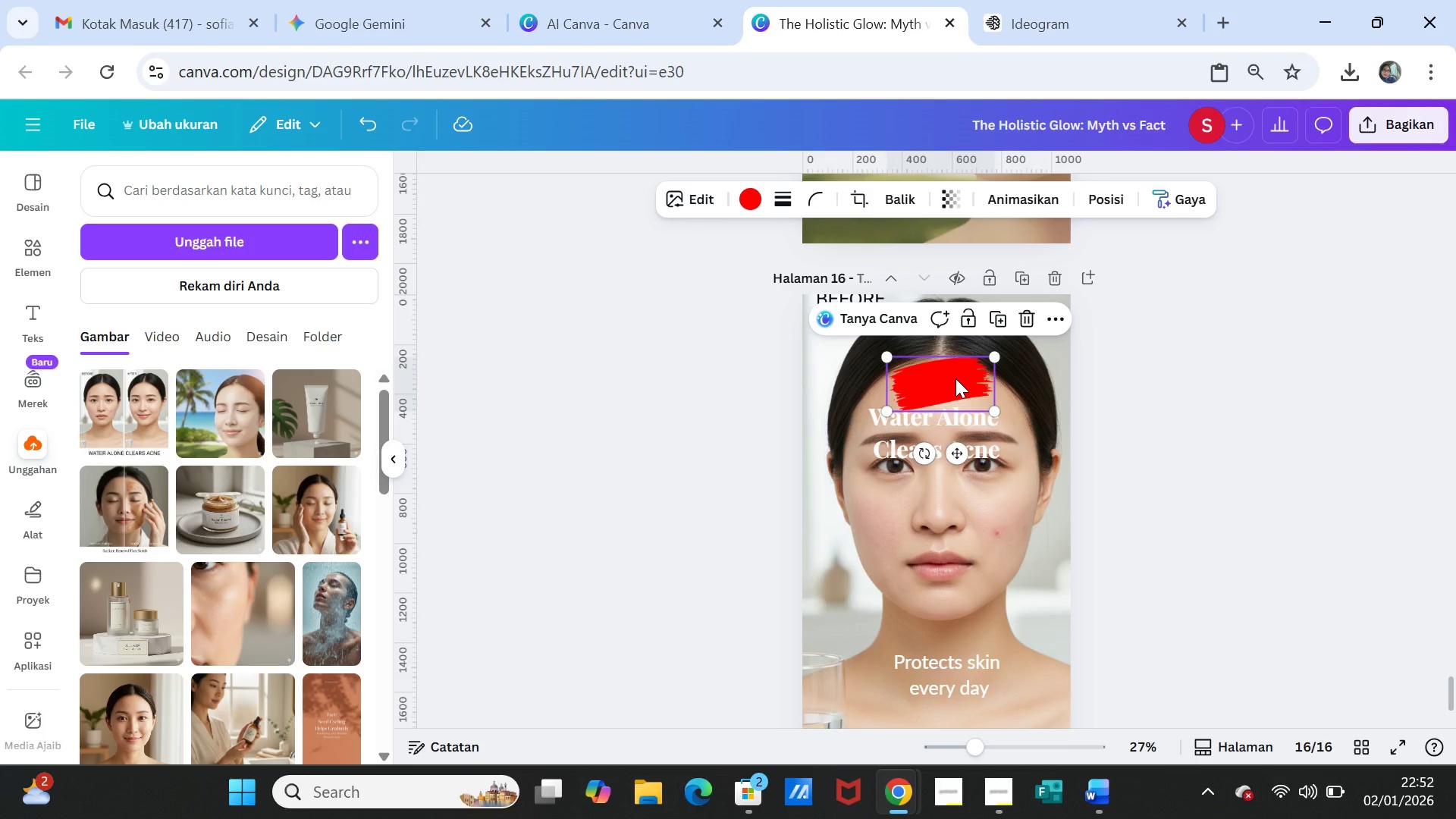 
right_click([956, 378])
 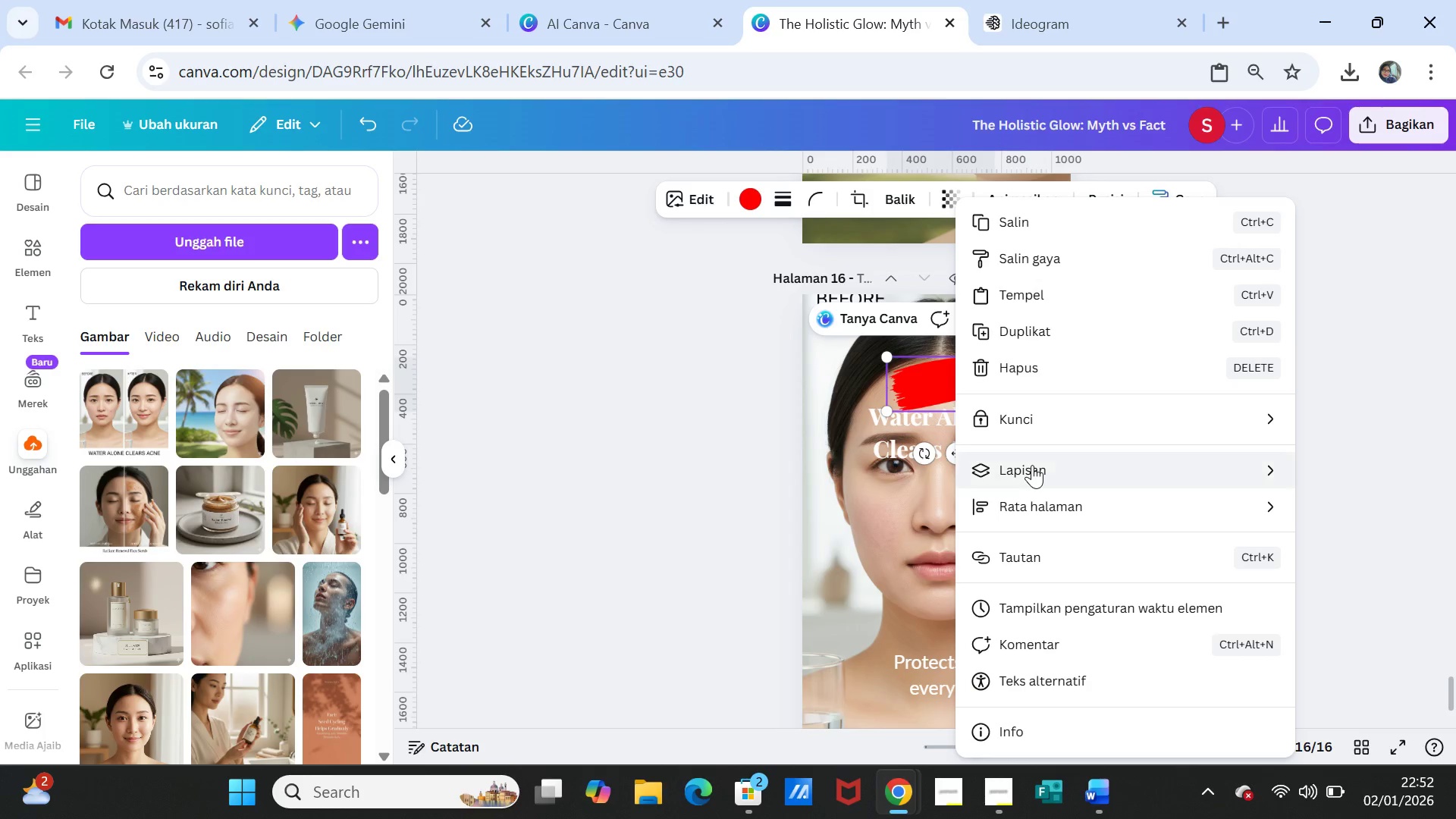 
left_click([1032, 465])
 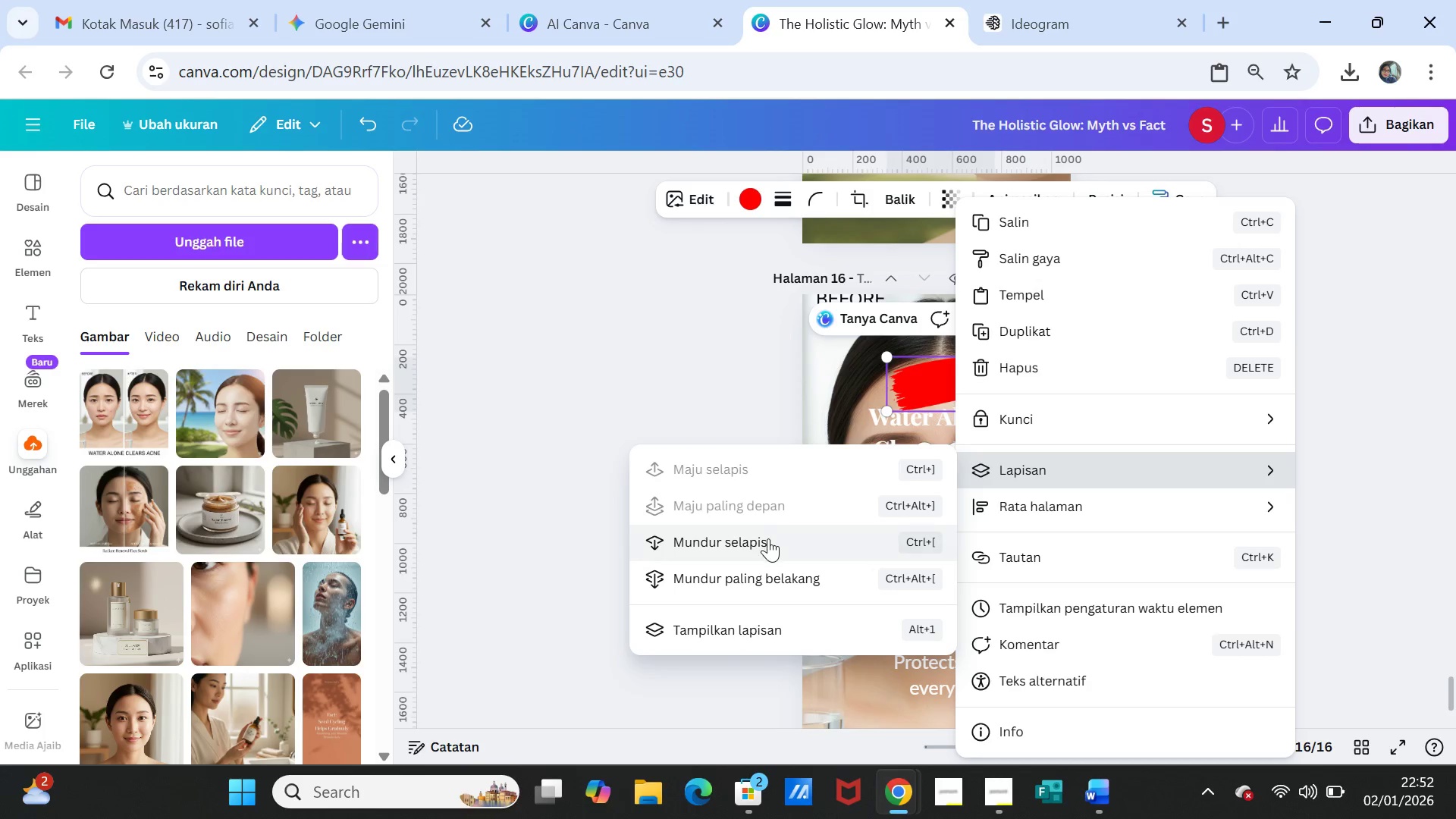 
left_click([767, 539])
 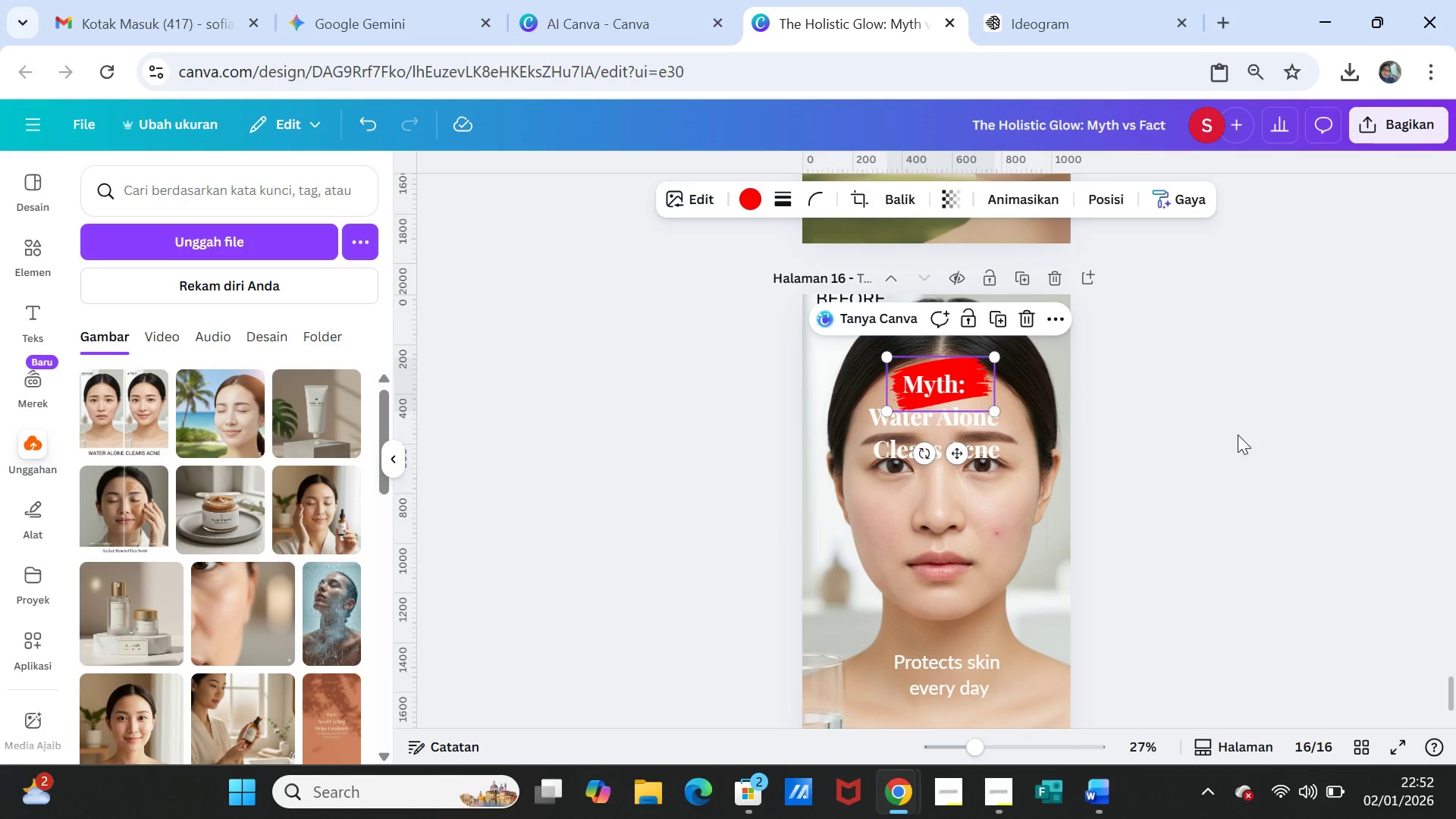 
left_click([1238, 434])
 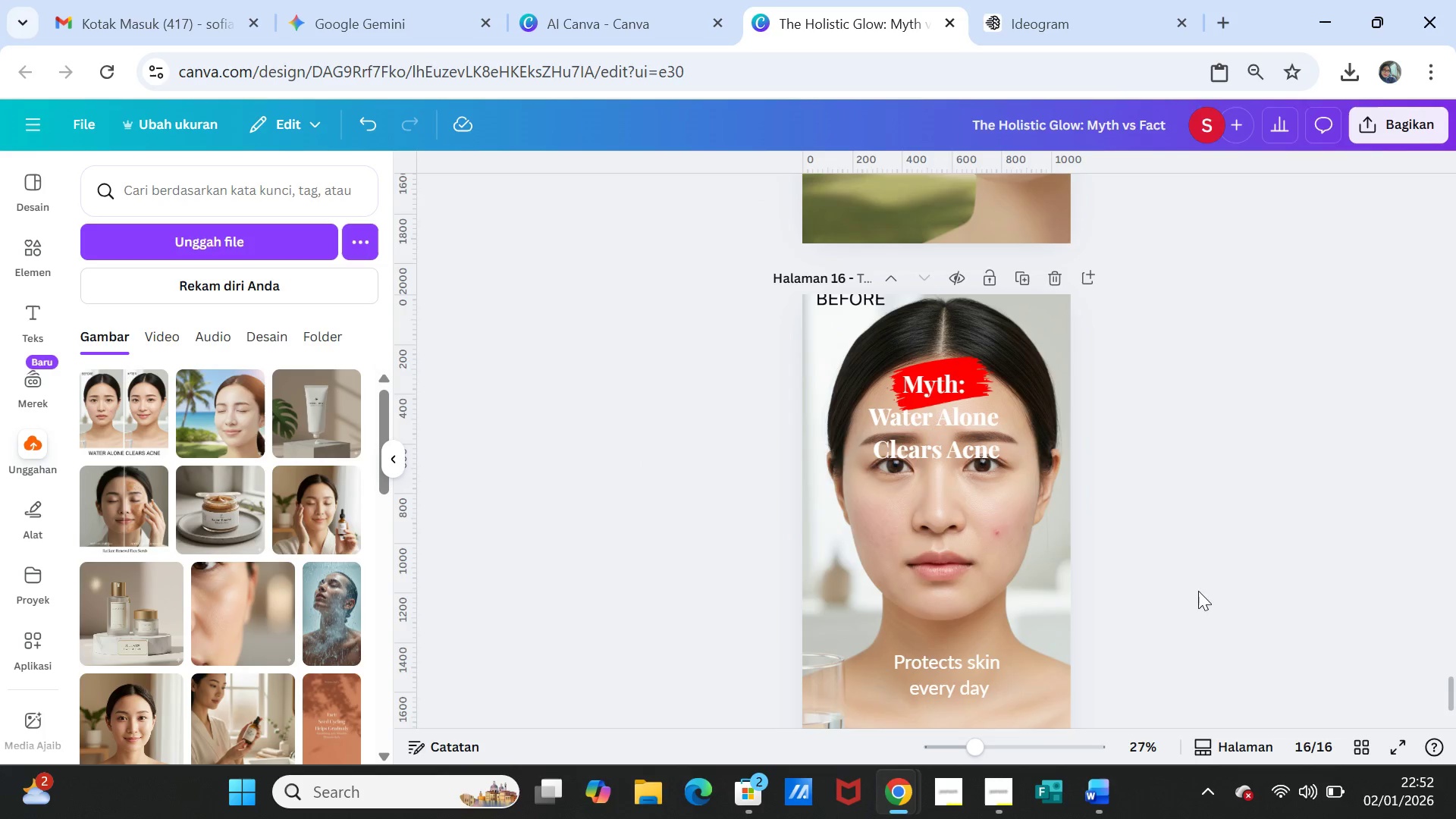 
scroll: coordinate [1207, 607], scroll_direction: down, amount: 3.0
 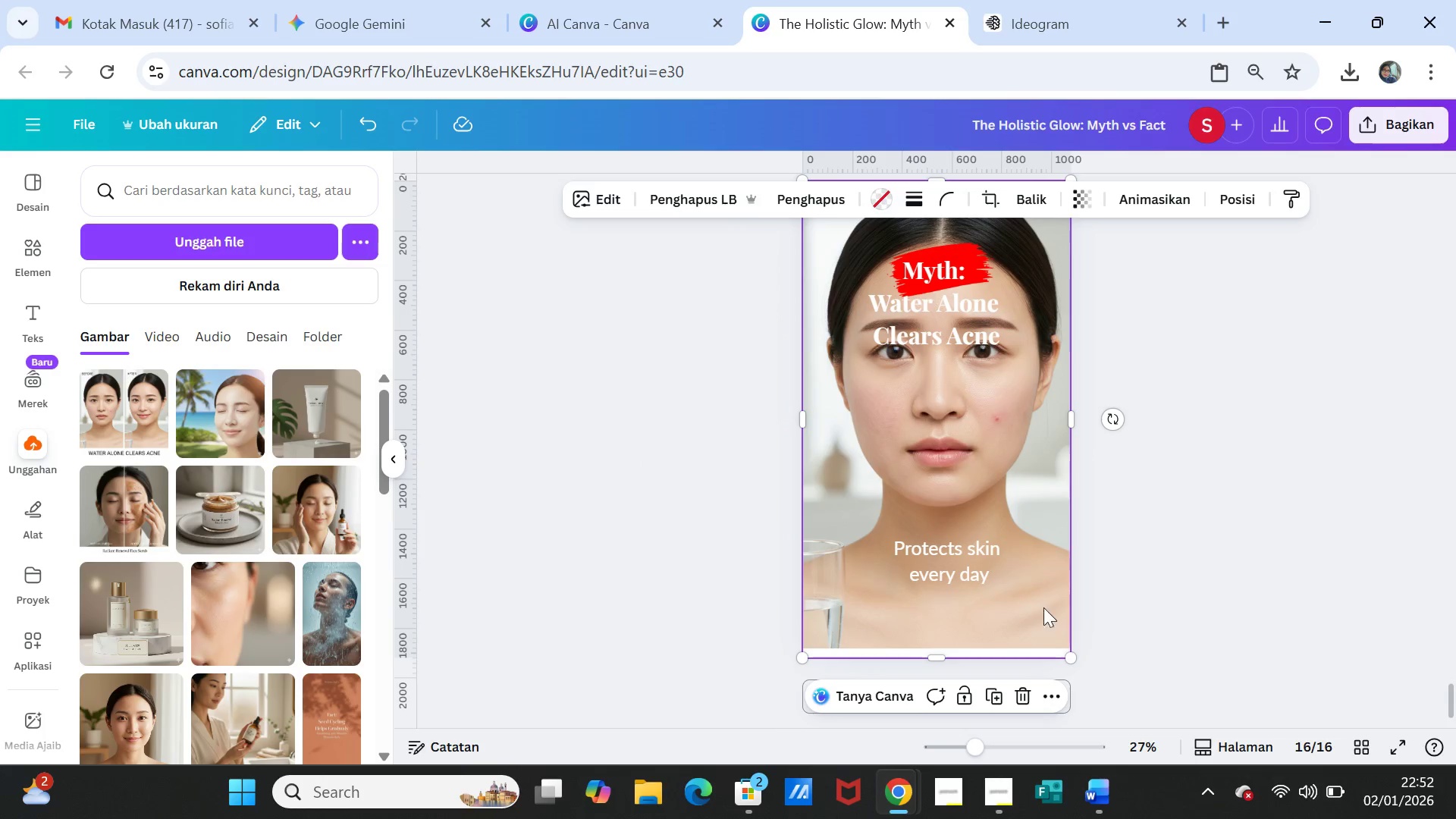 
double_click([1040, 603])
 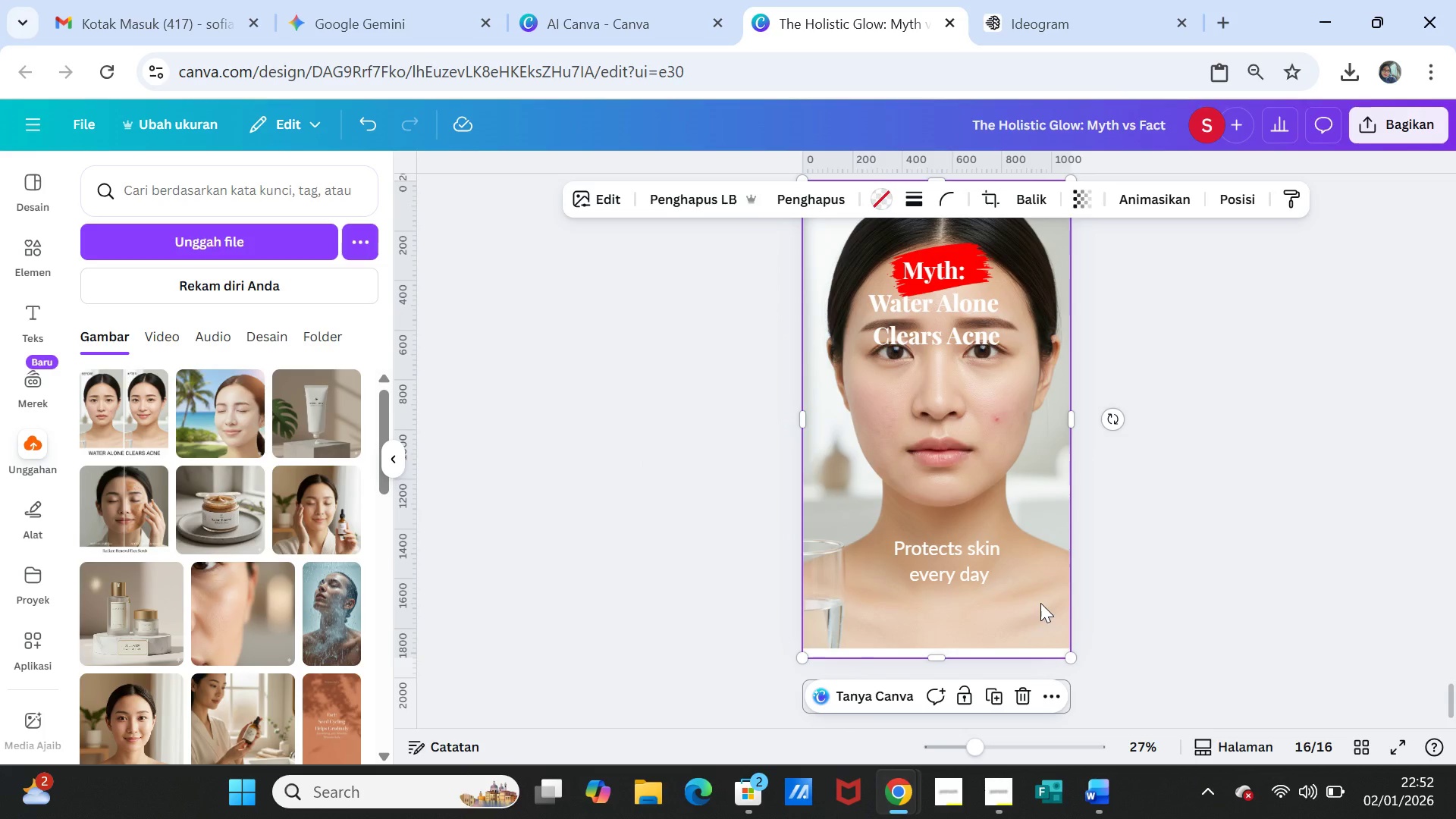 
triple_click([1040, 603])
 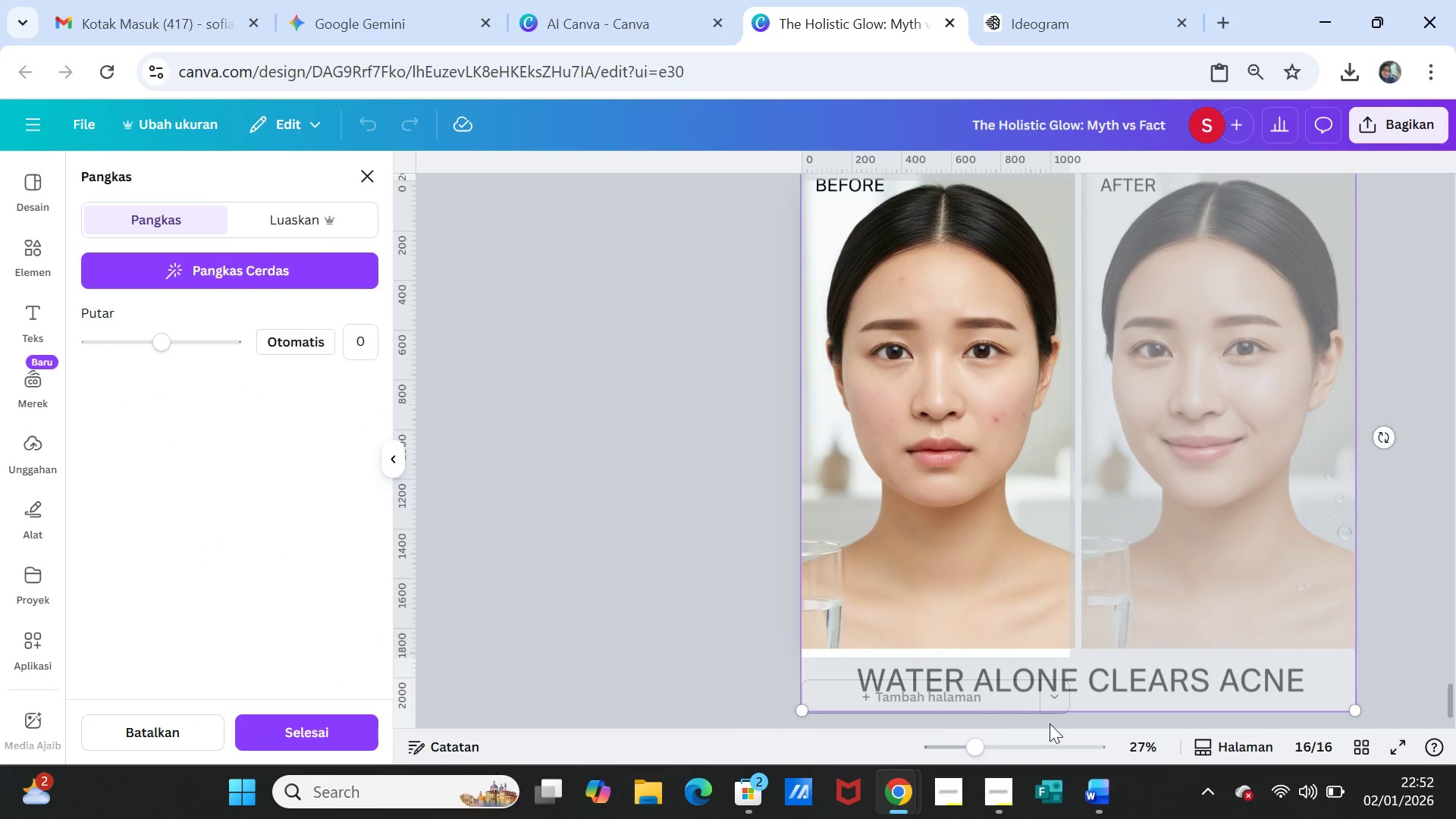 
scroll: coordinate [991, 707], scroll_direction: down, amount: 1.0
 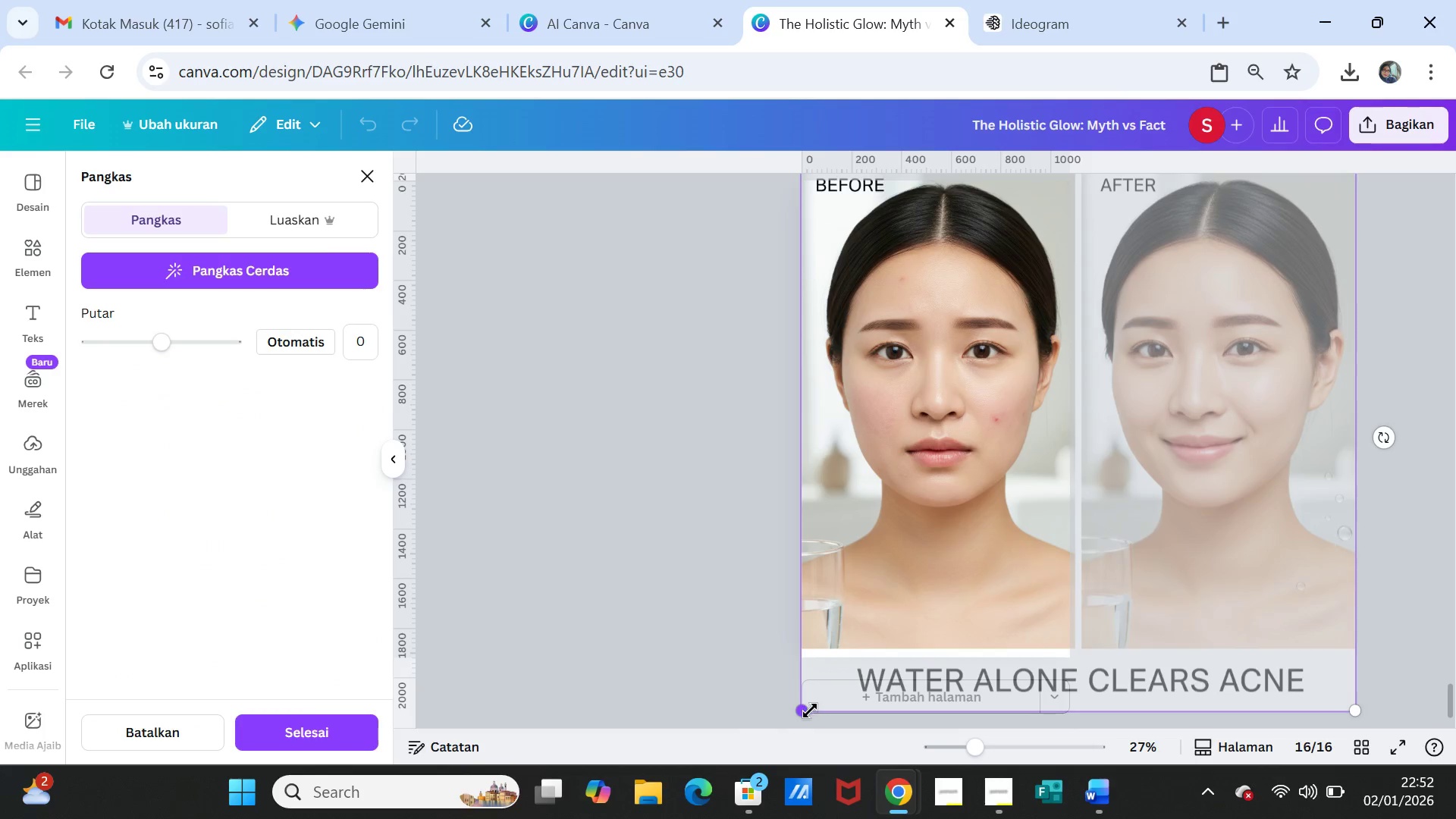 
left_click_drag(start_coordinate=[808, 711], to_coordinate=[804, 723])
 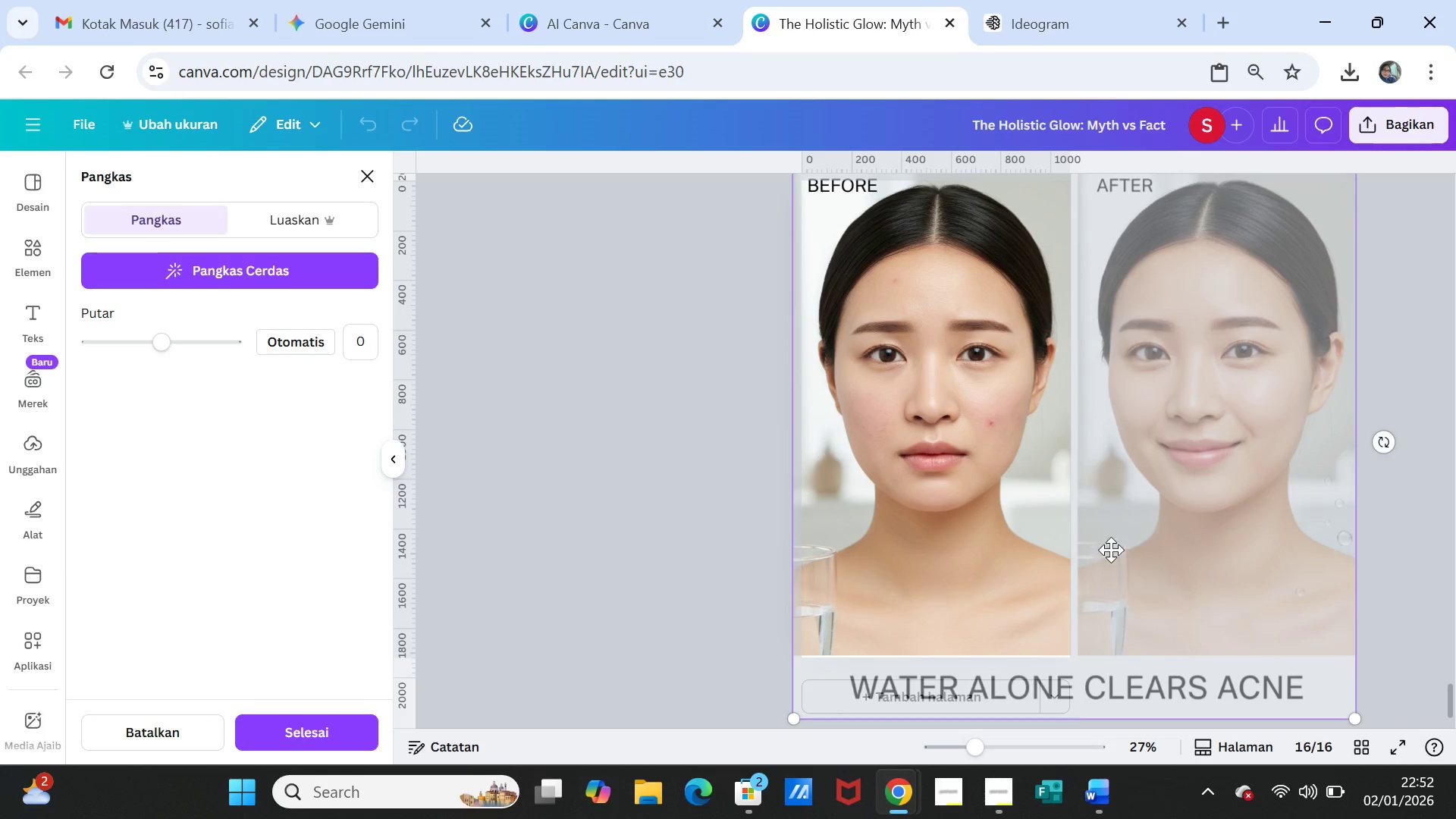 
left_click_drag(start_coordinate=[1111, 550], to_coordinate=[1130, 553])
 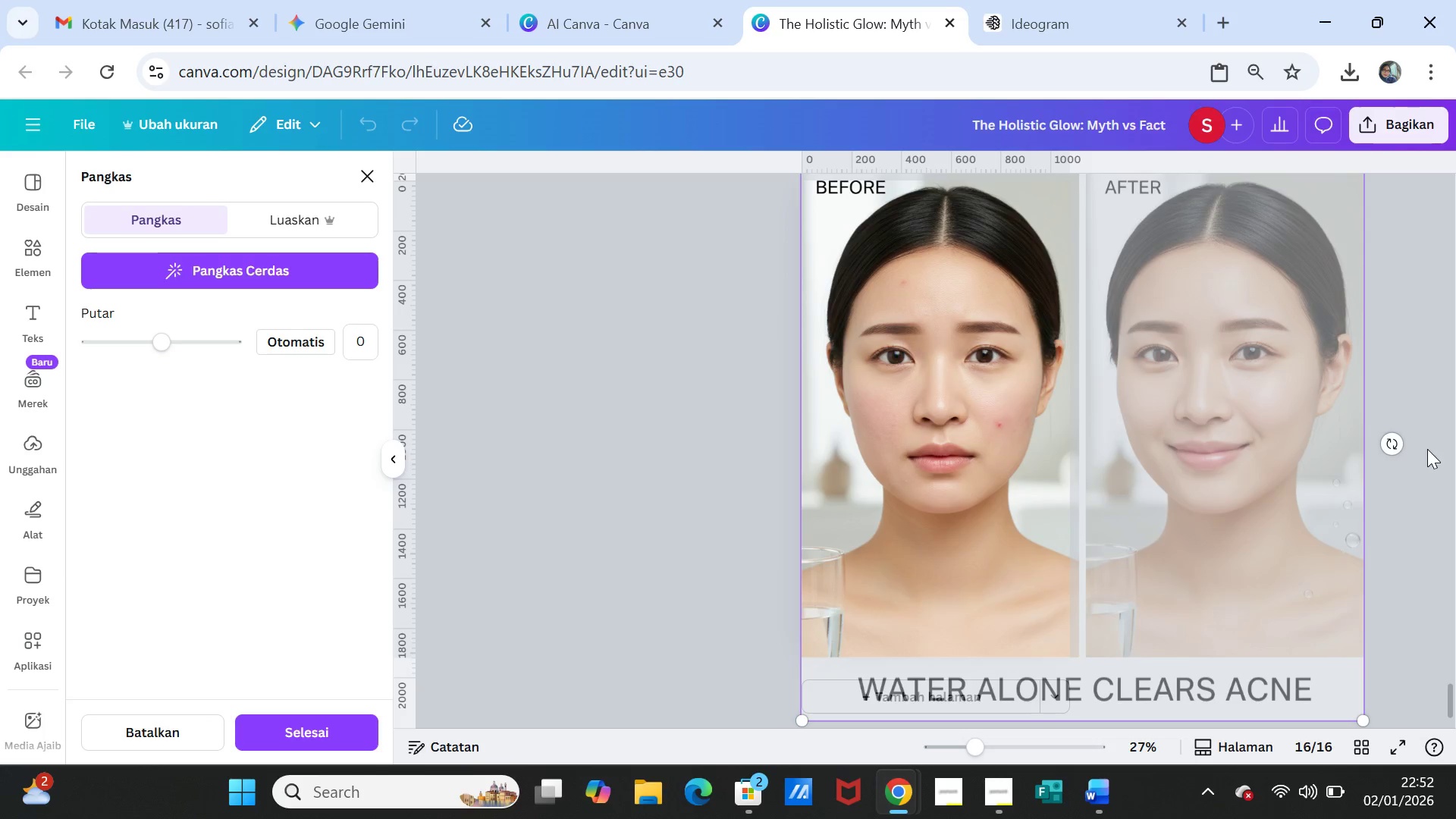 
left_click([1428, 450])
 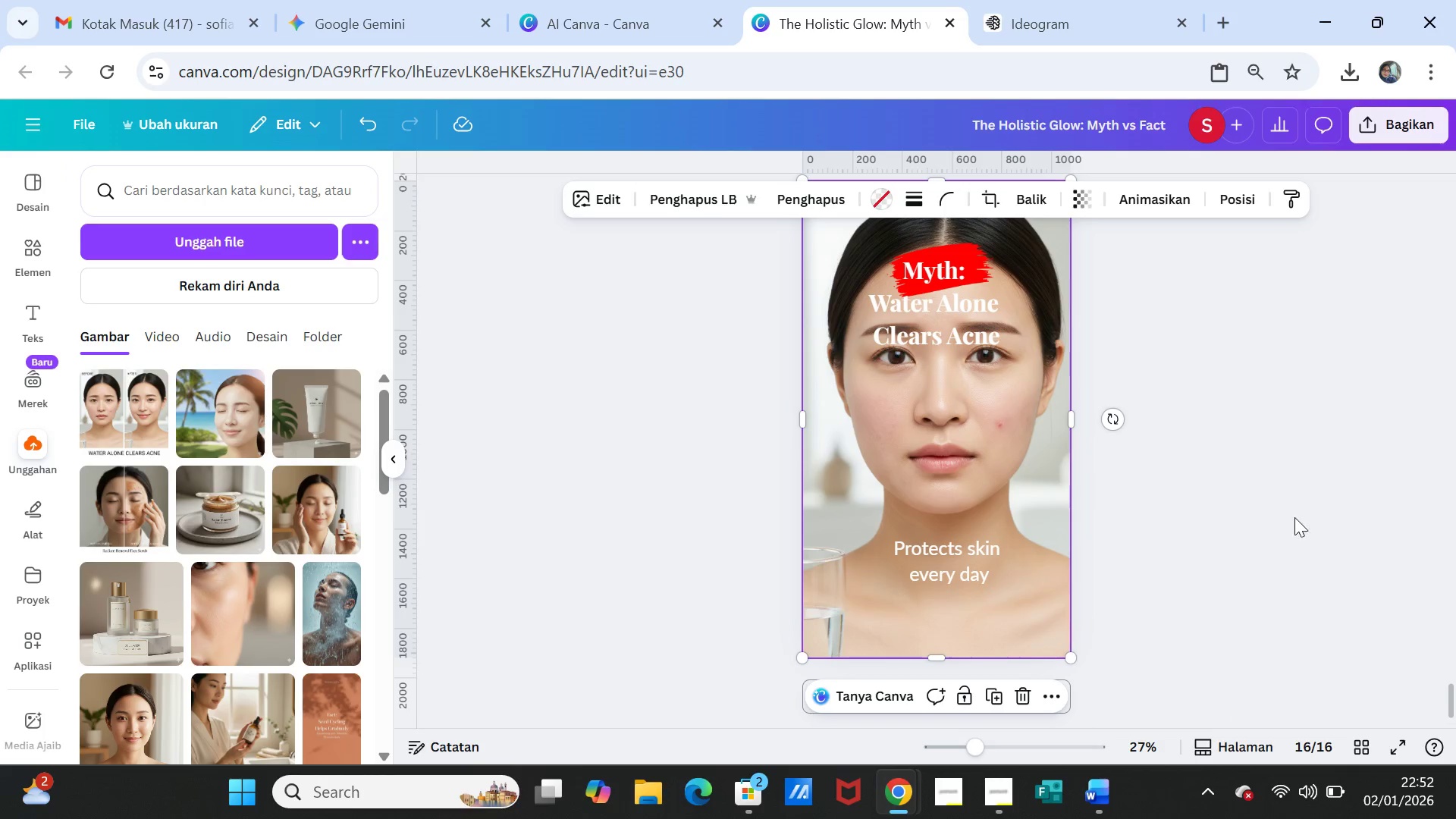 
left_click([1282, 517])
 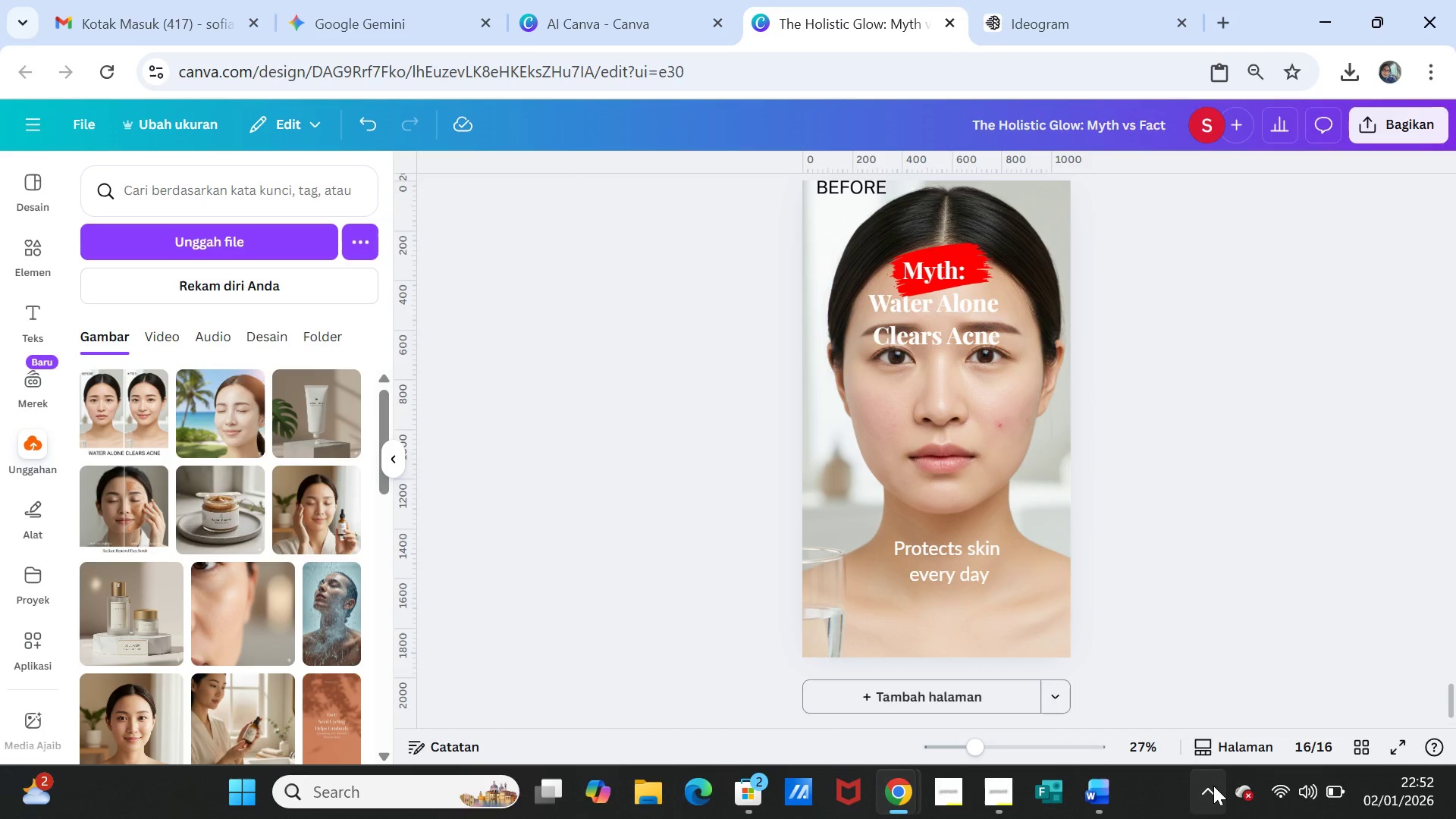 
left_click([1109, 799])
 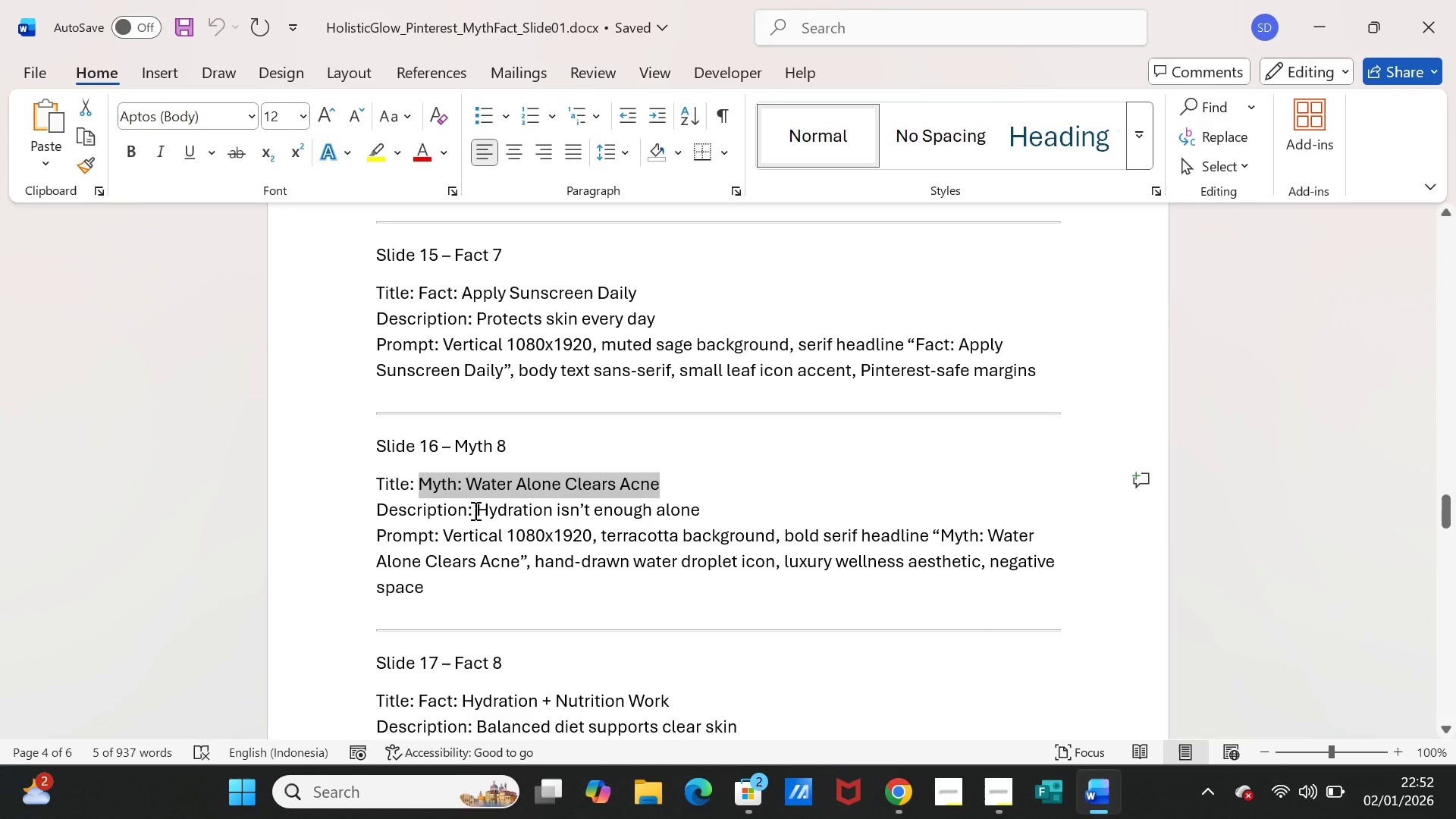 
left_click_drag(start_coordinate=[474, 510], to_coordinate=[728, 511])
 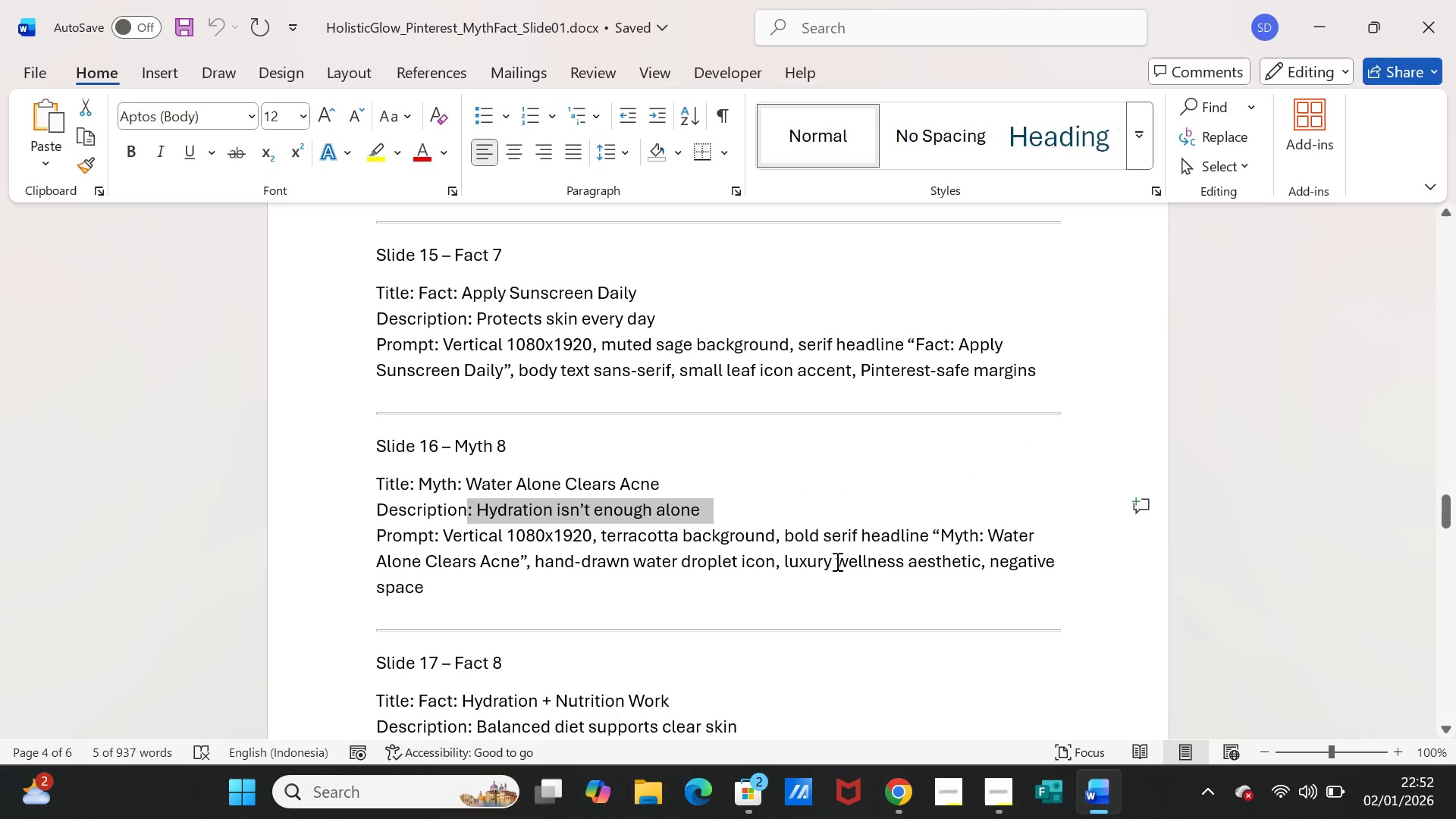 
key(Control+C)
 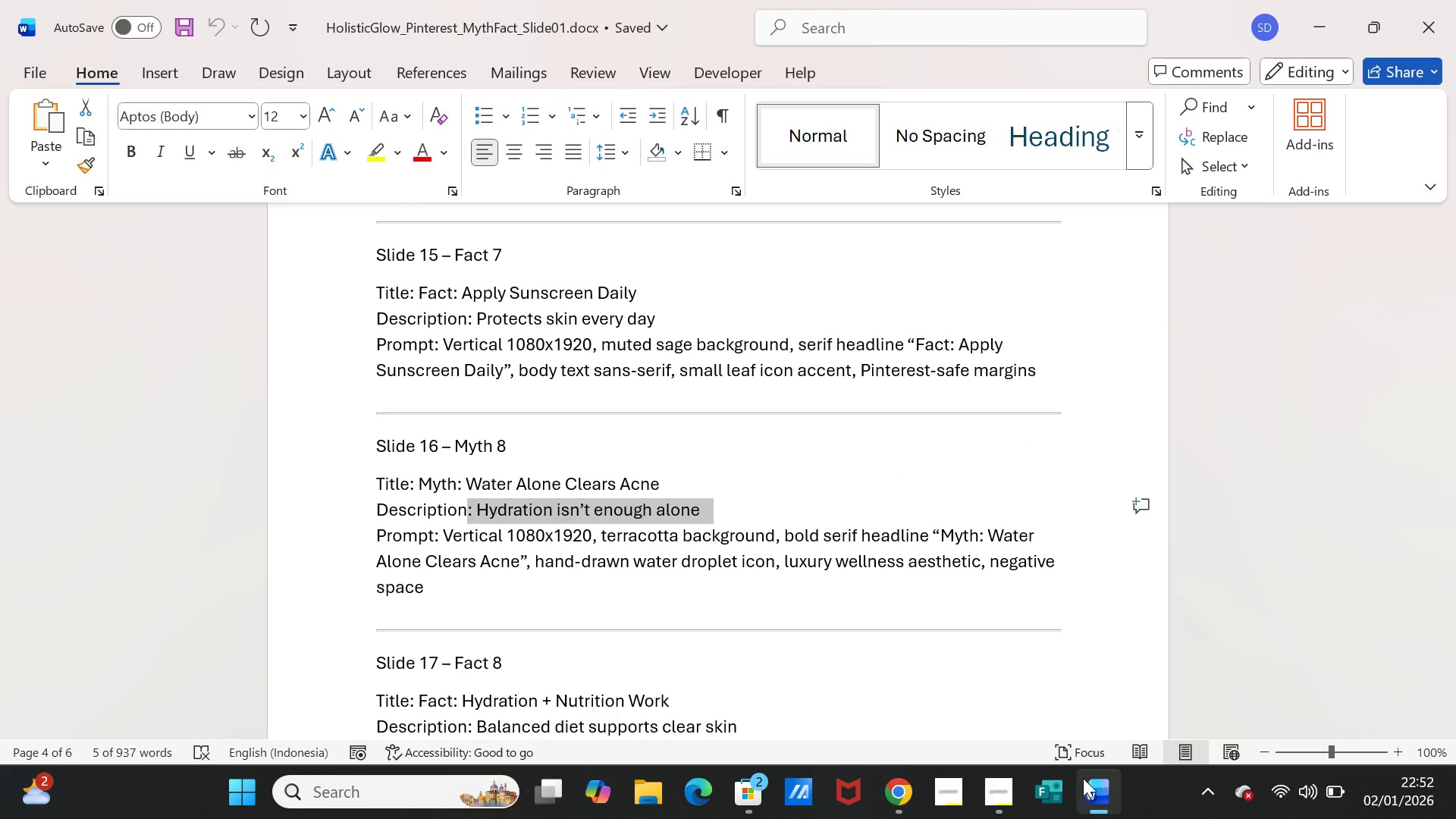 
left_click([1087, 778])
 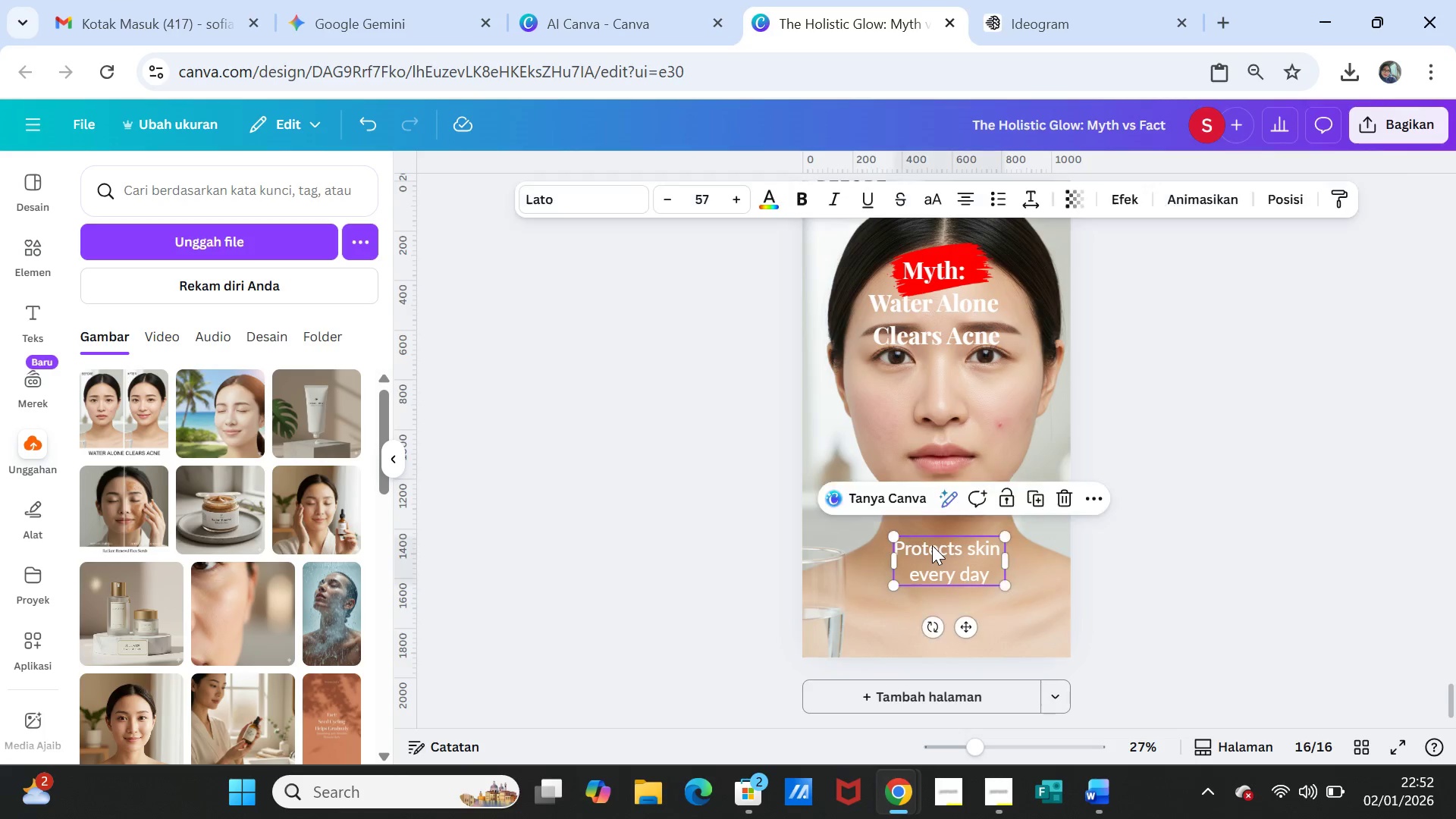 
double_click([932, 545])
 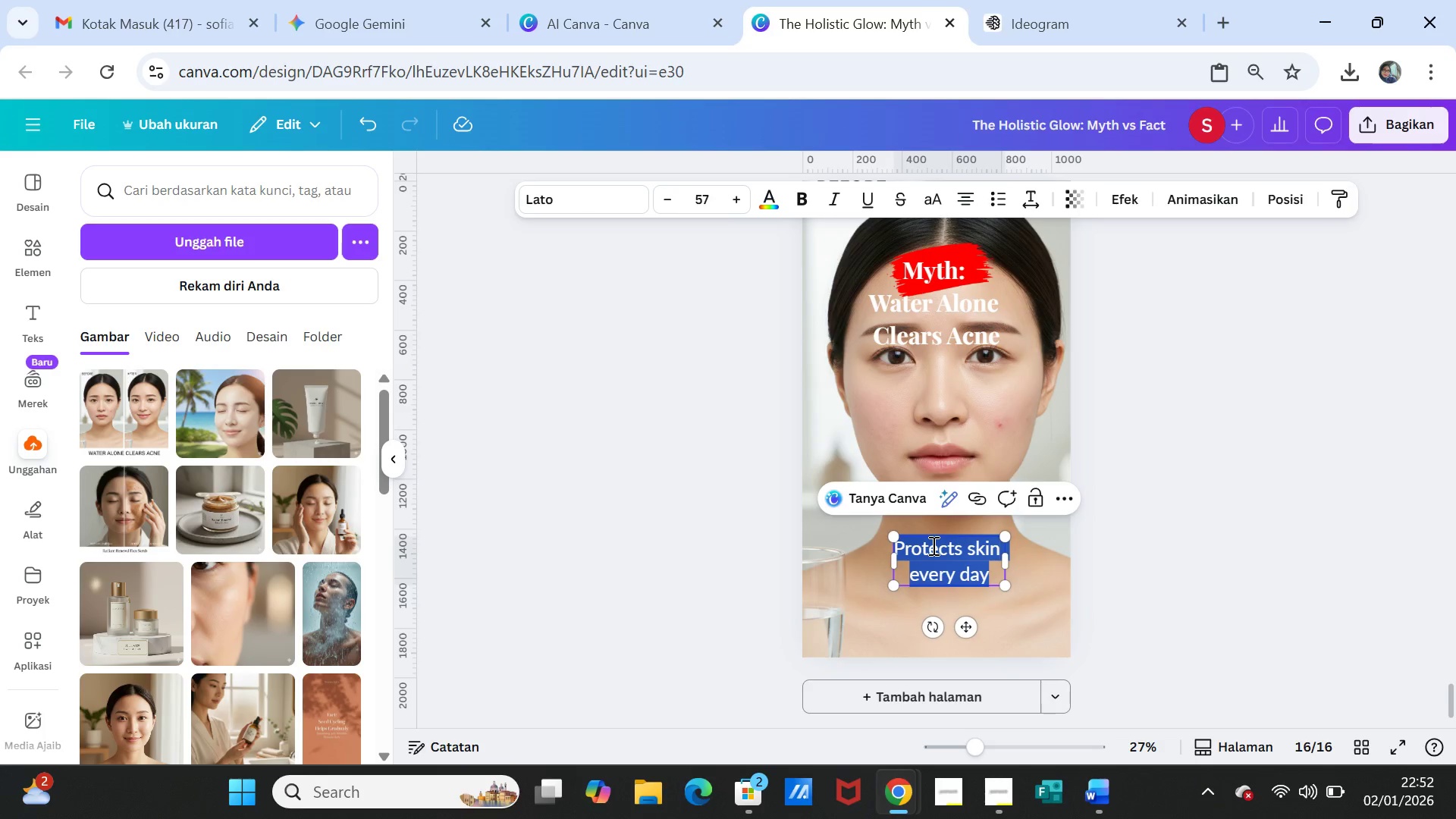 
key(Control+V)
 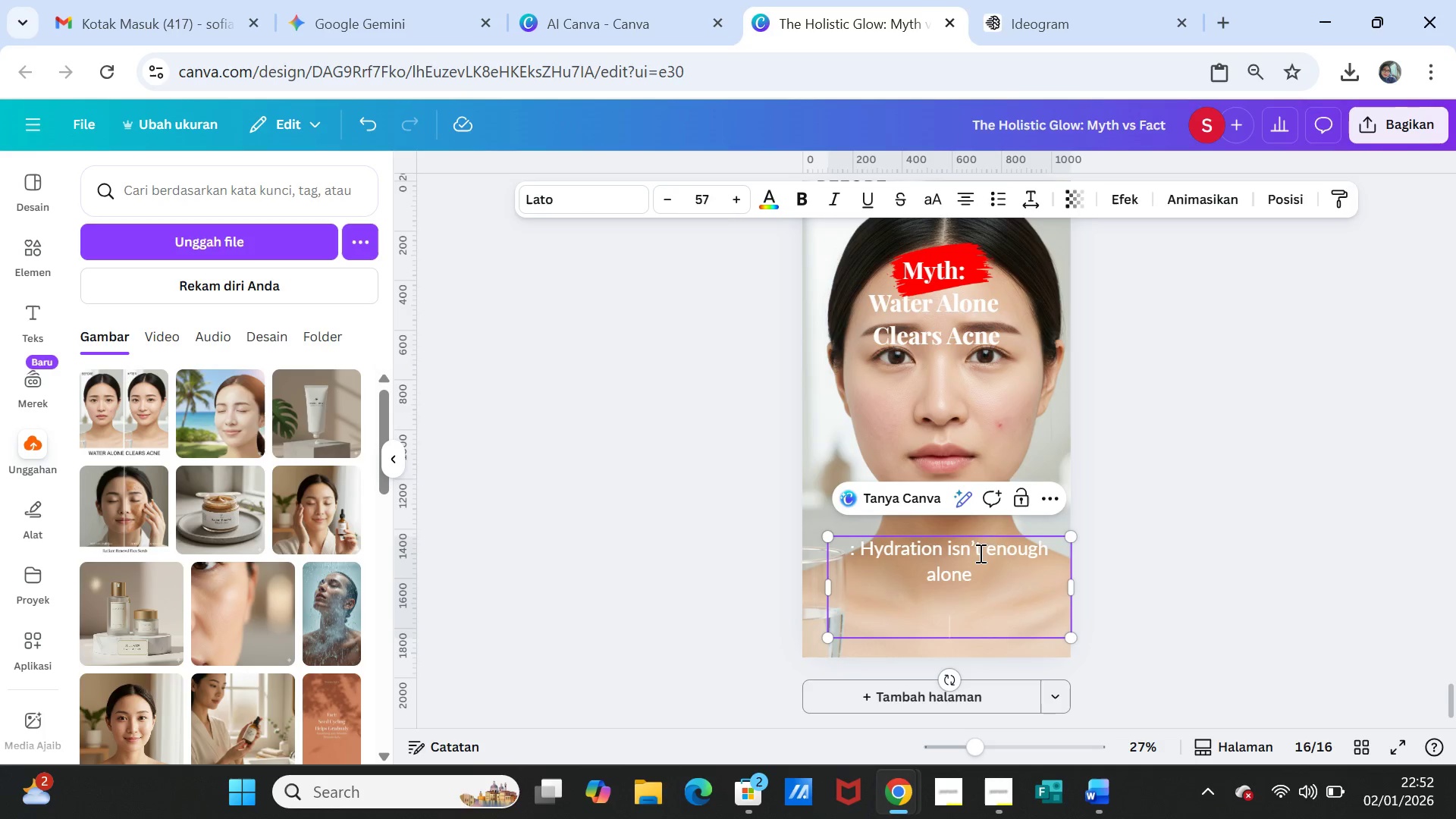 
left_click([980, 551])
 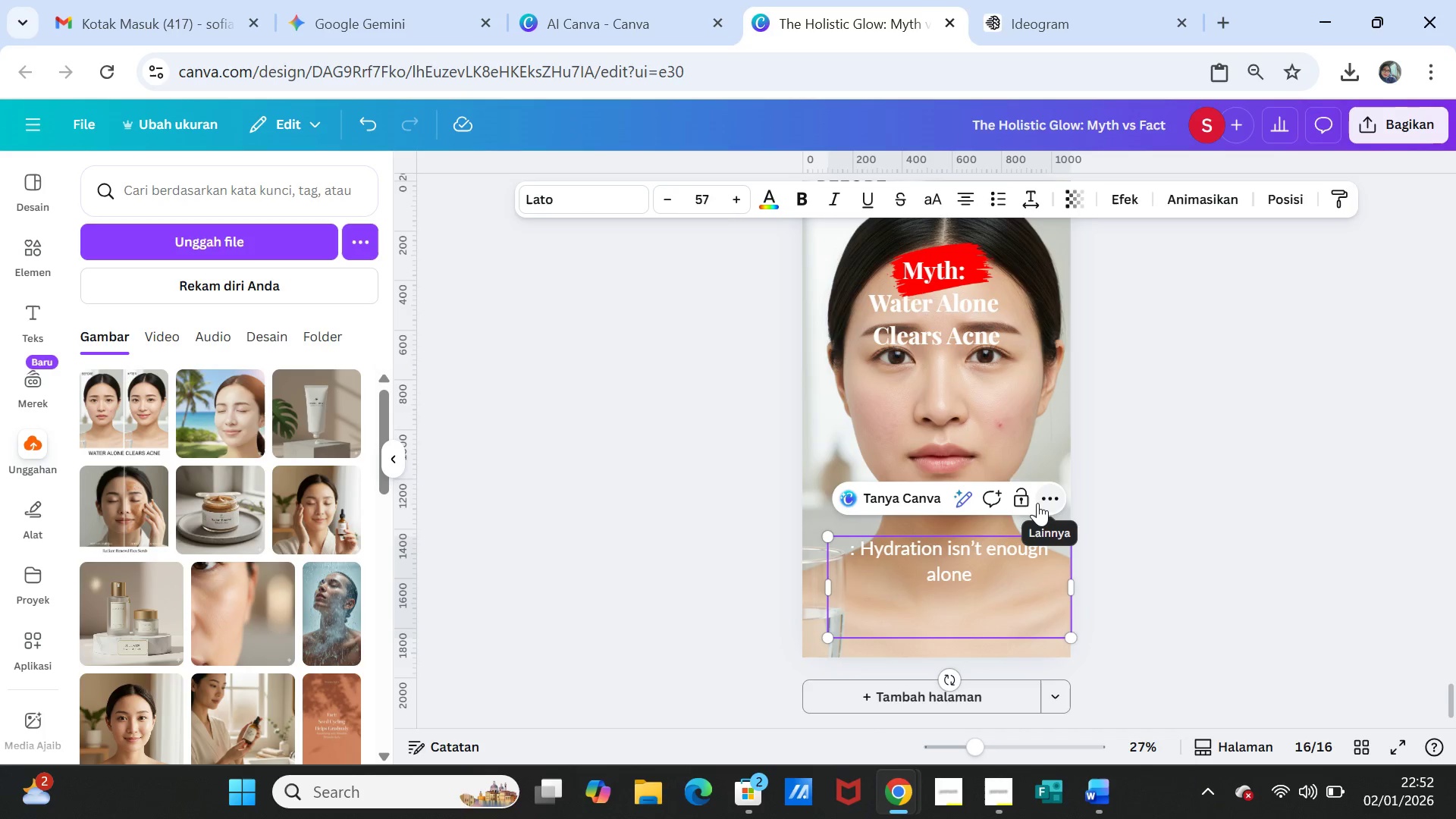 
key(Enter)
 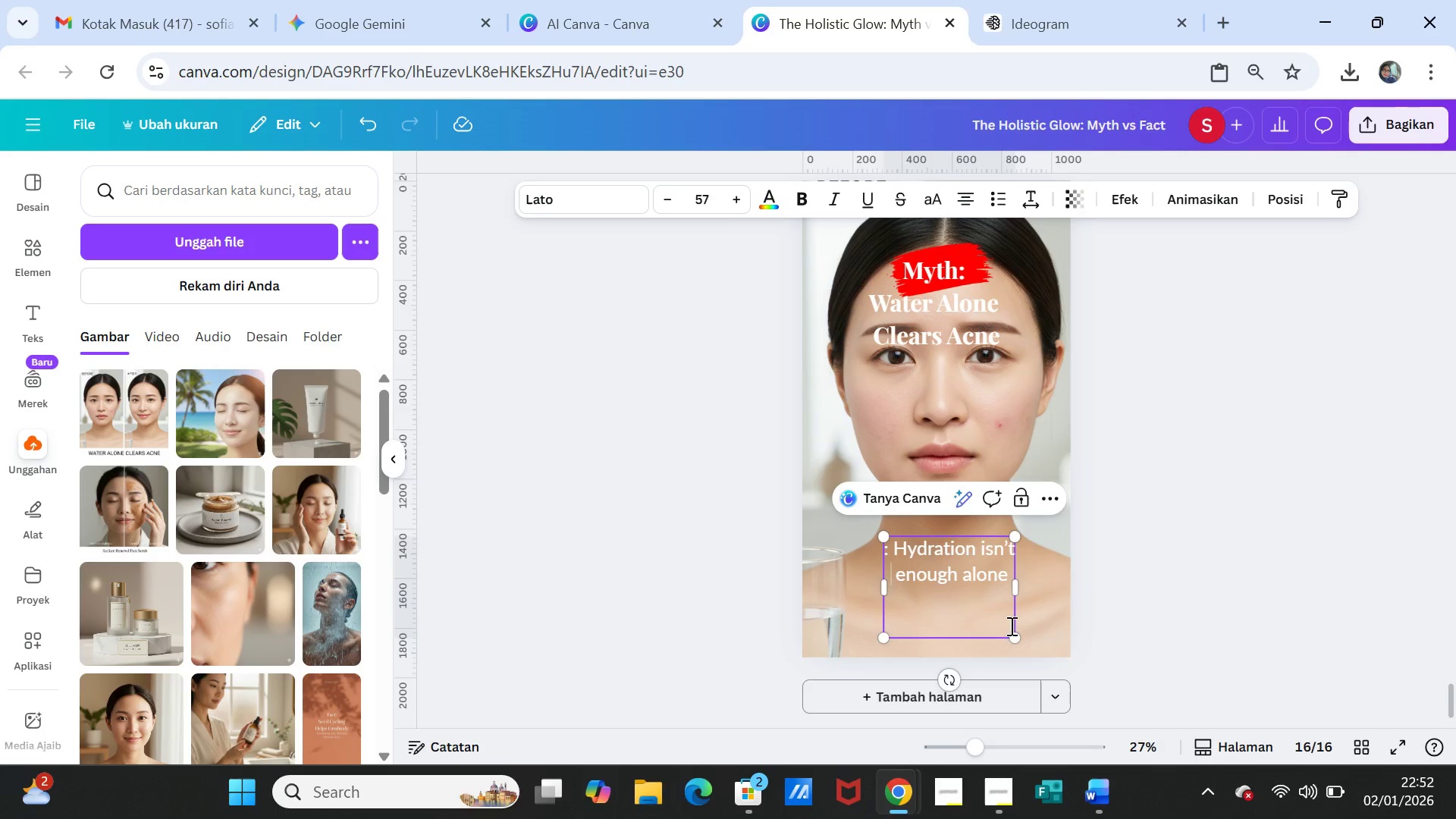 
left_click([996, 604])
 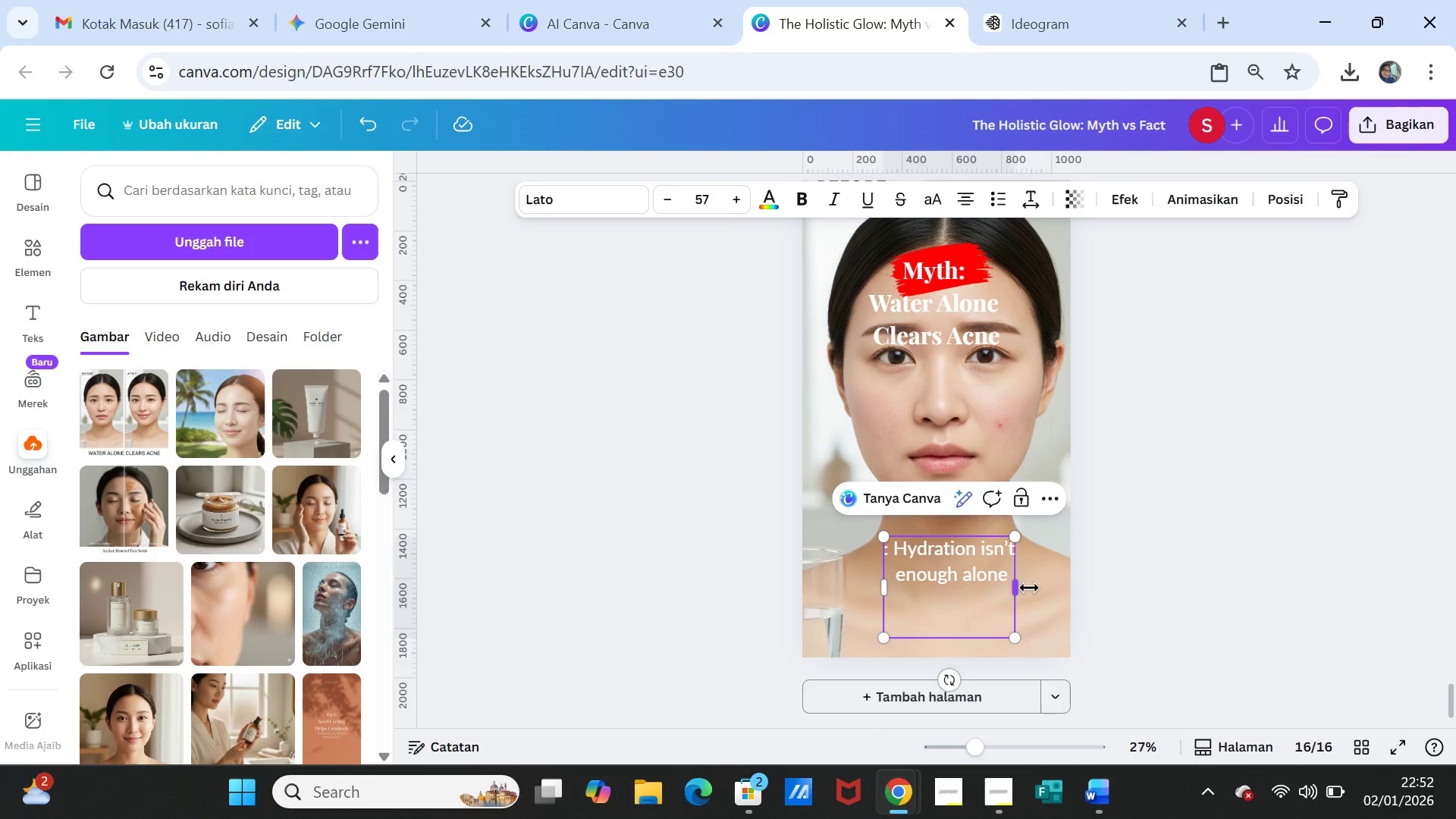 
key(Backspace)
 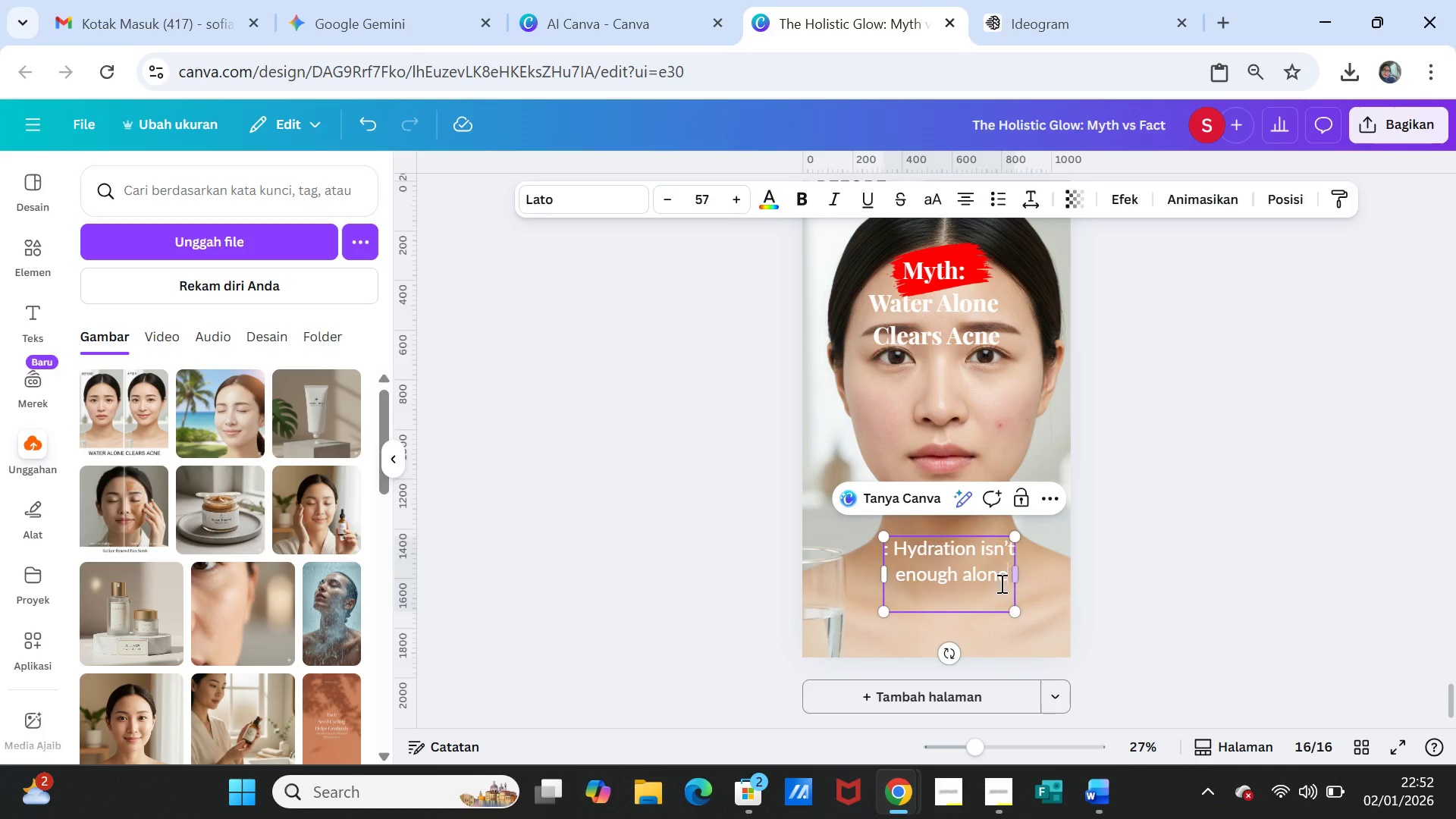 
left_click([989, 591])
 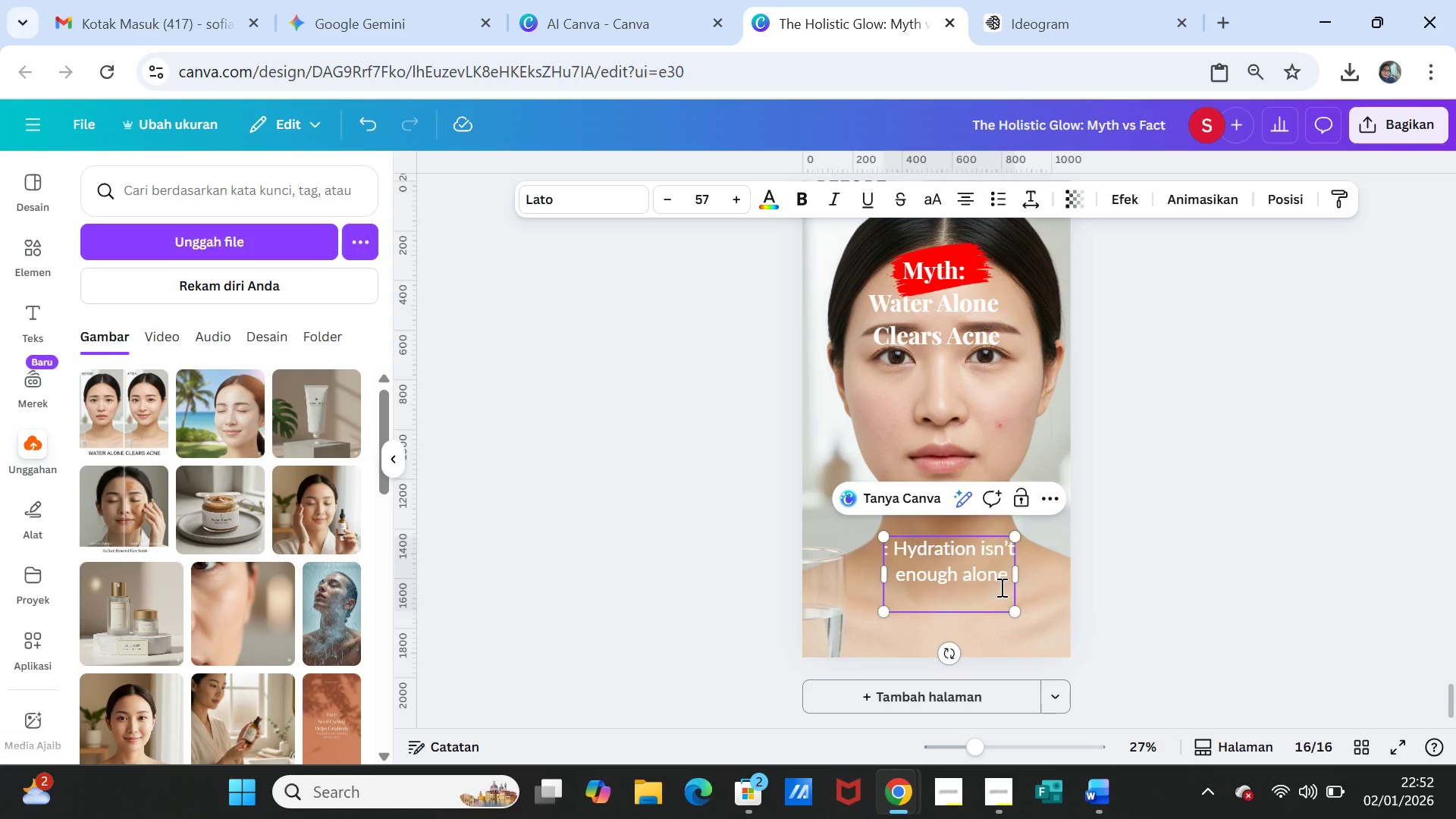 
key(Backspace)
 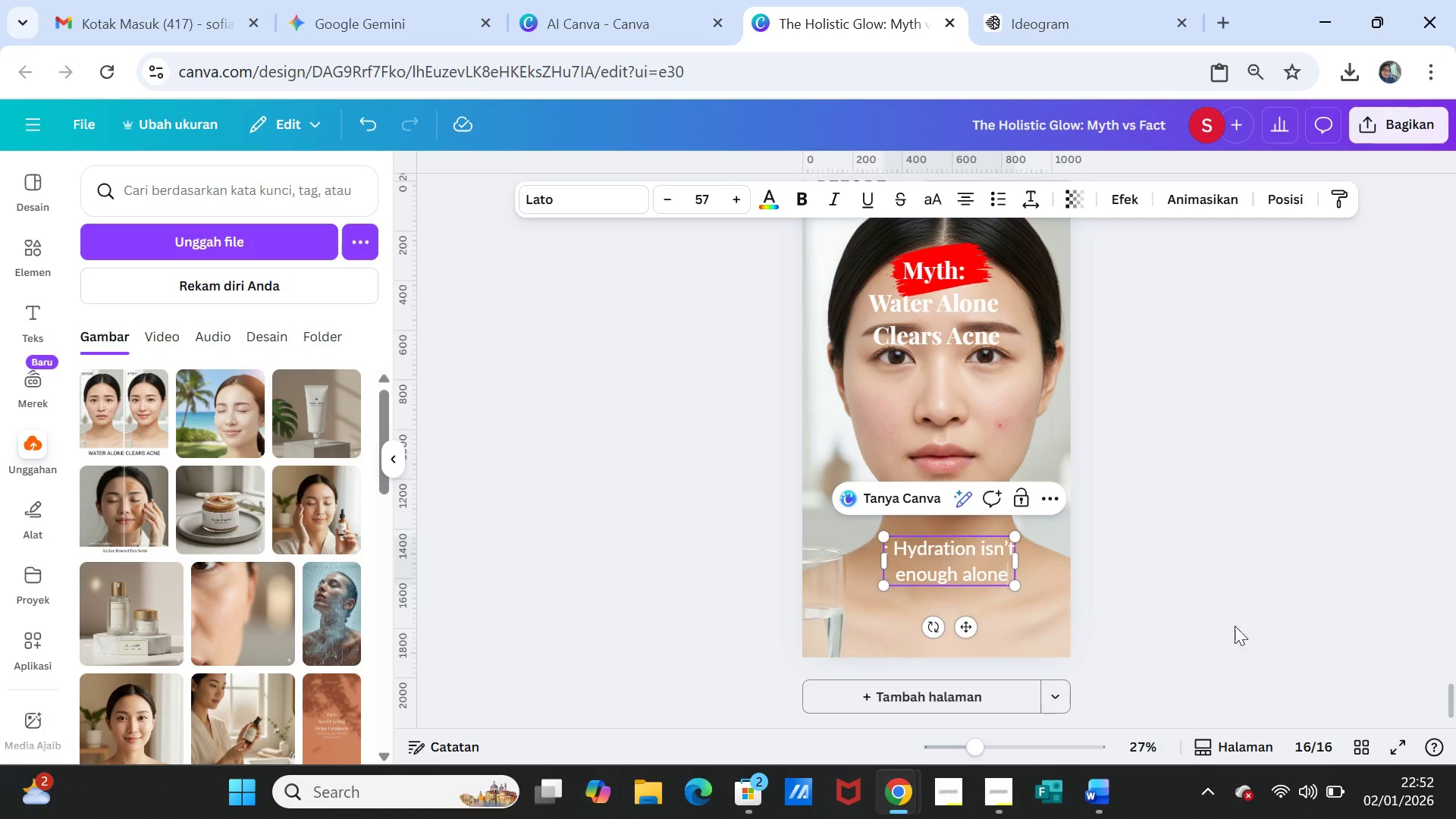 
left_click([1249, 601])
 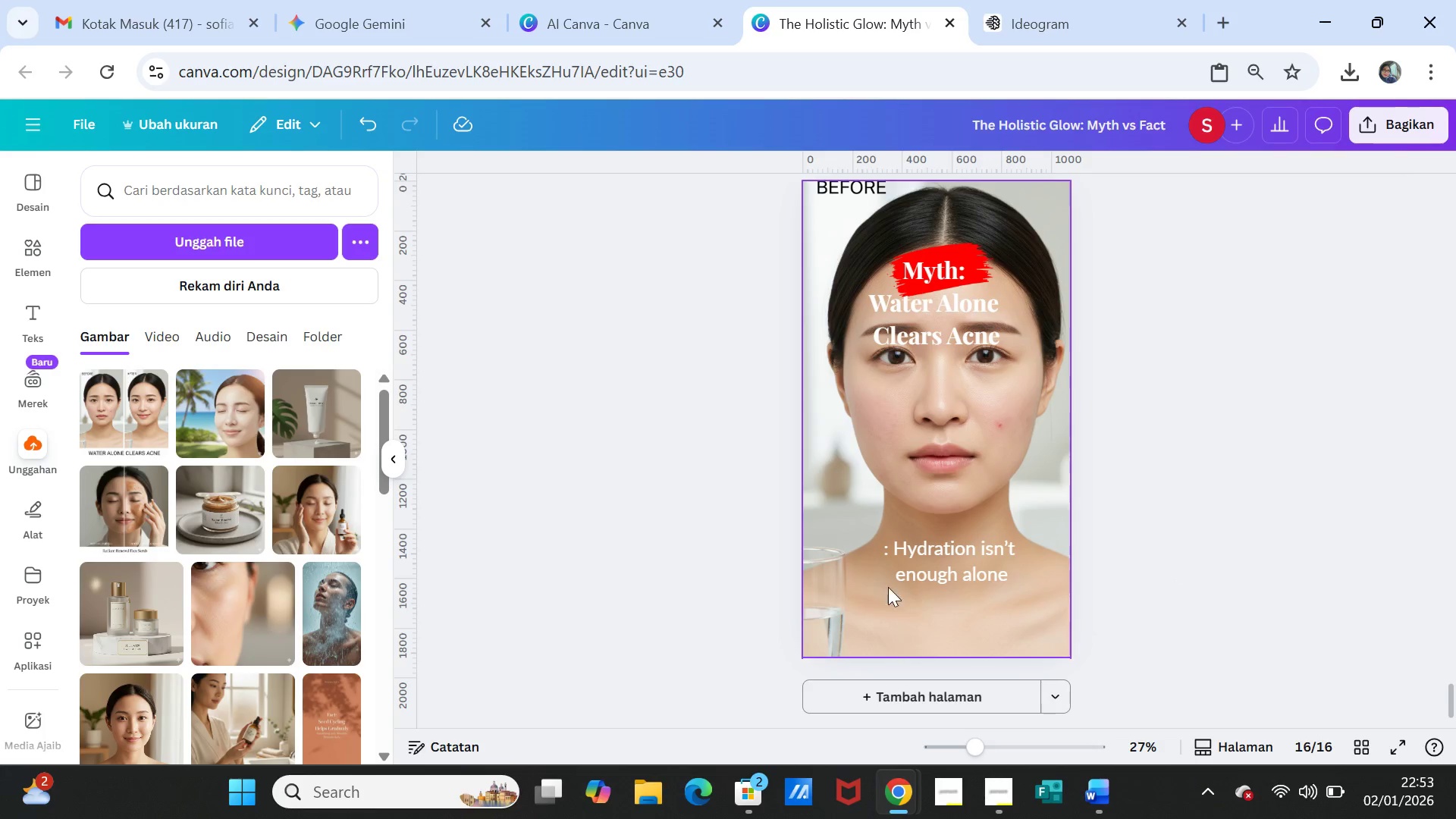 
left_click([907, 560])
 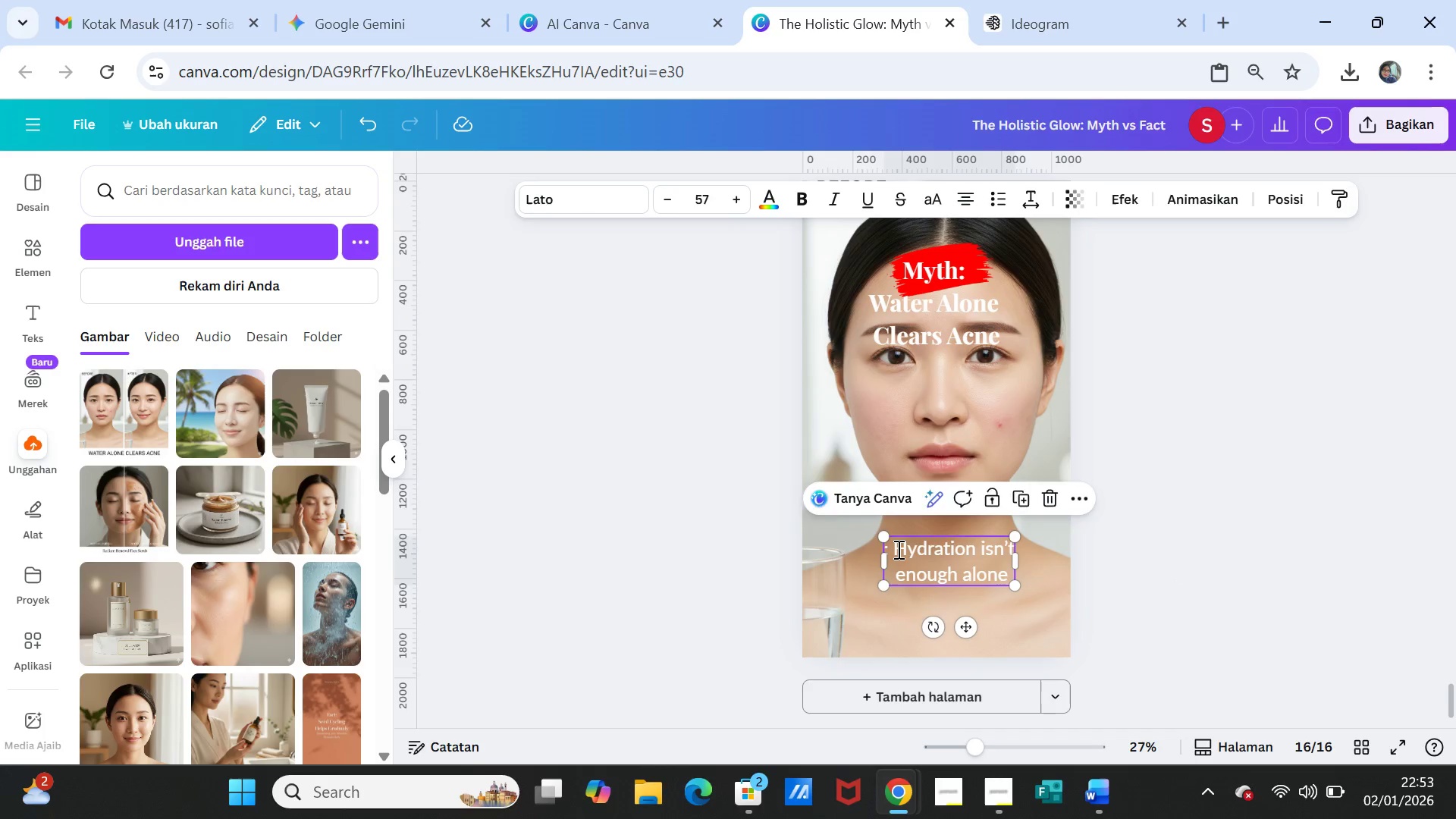 
double_click([897, 549])
 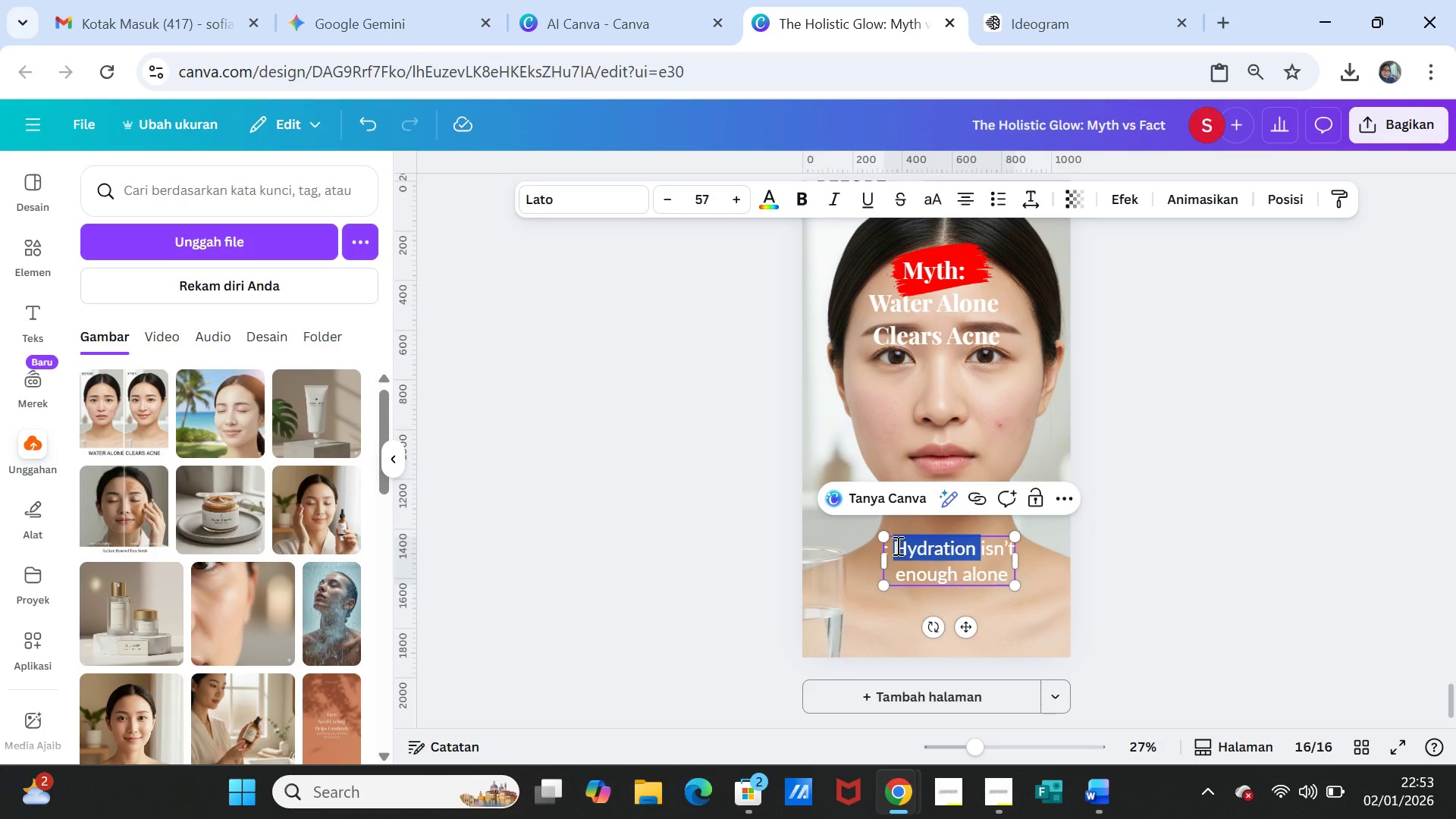 
left_click([896, 545])
 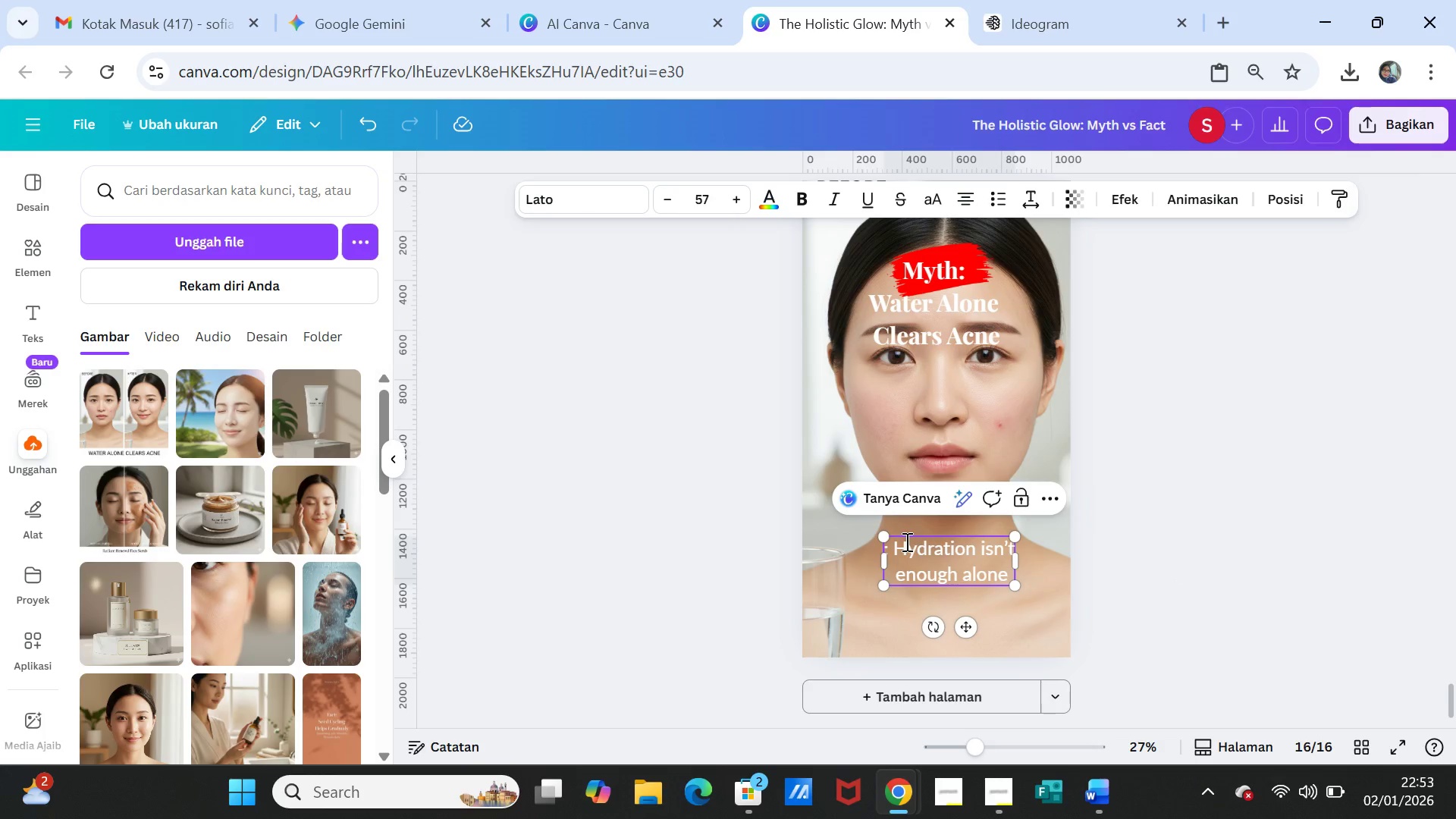 
left_click([893, 541])
 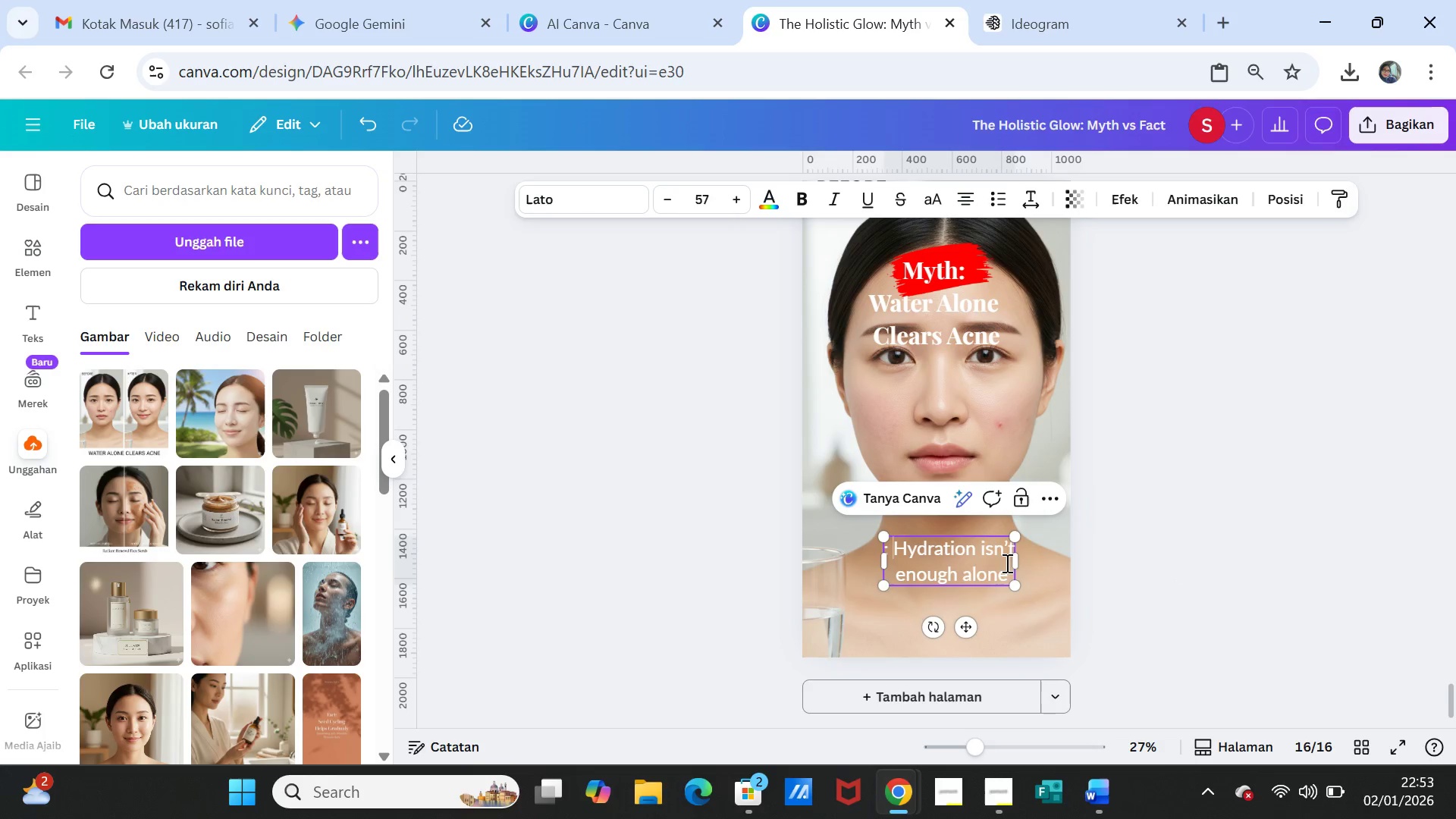 
key(Backspace)
 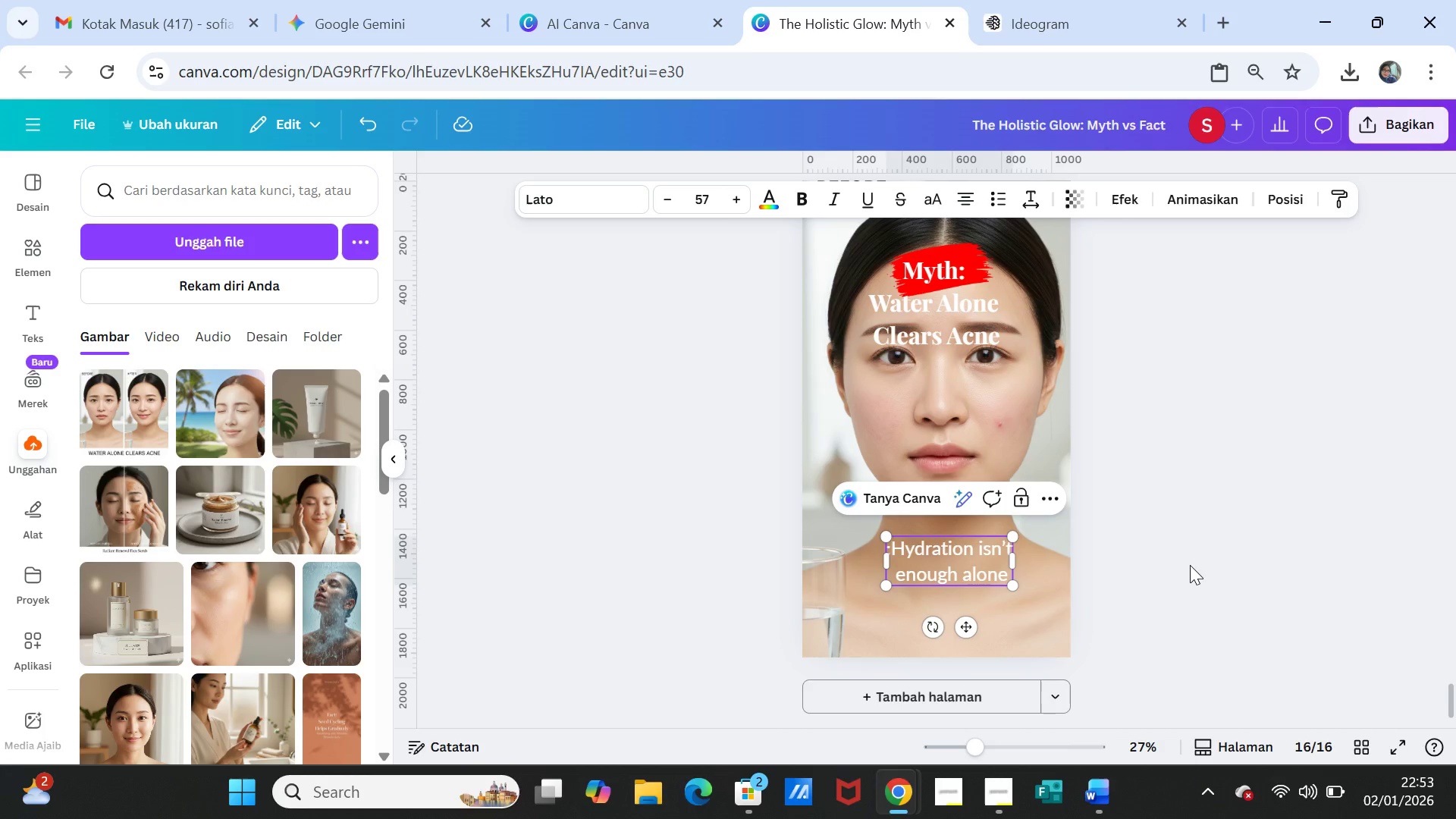 
key(Backspace)
 